 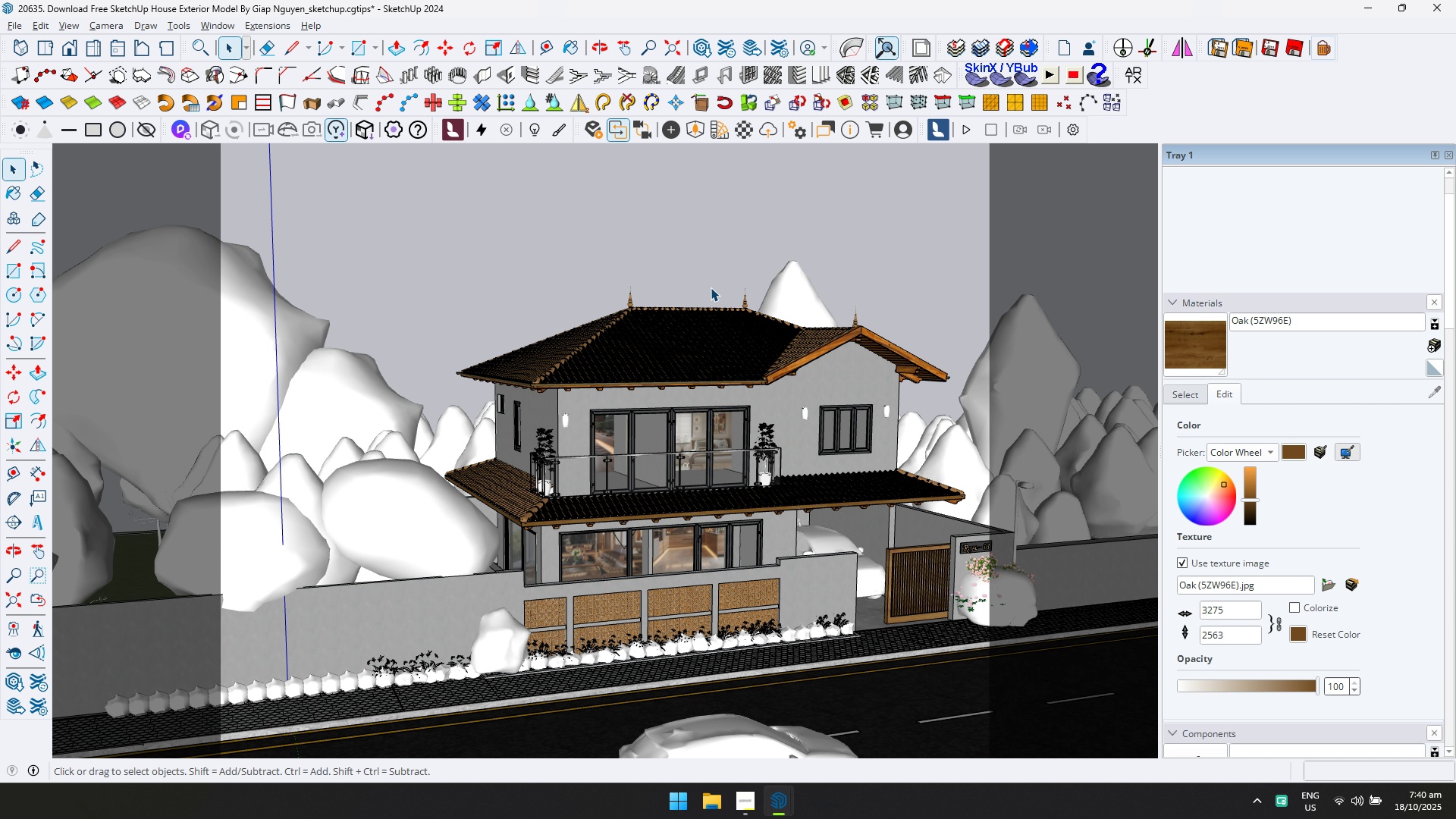 
scroll: coordinate [844, 346], scroll_direction: up, amount: 17.0
 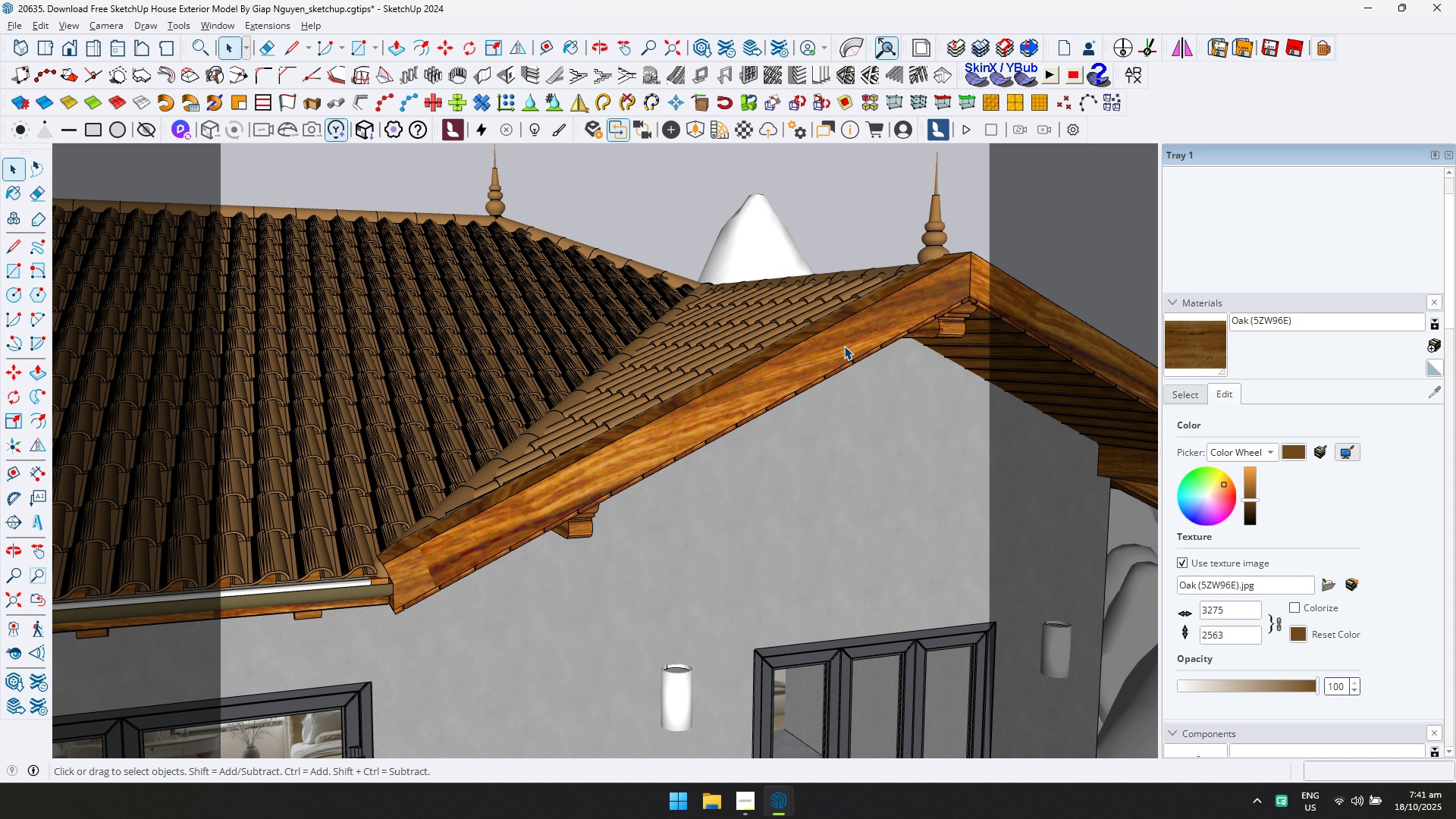 
scroll: coordinate [841, 347], scroll_direction: down, amount: 6.0
 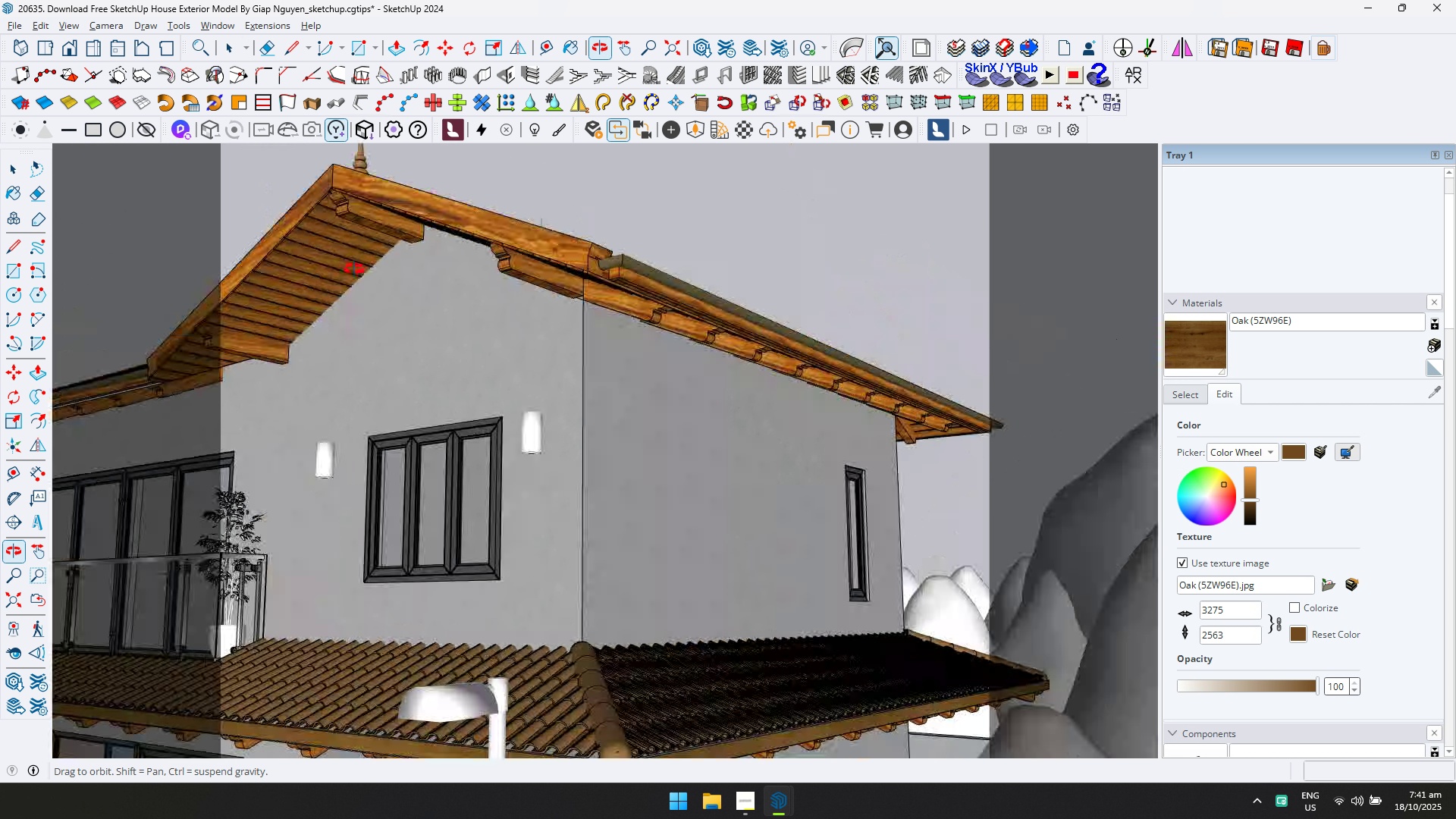 
scroll: coordinate [442, 281], scroll_direction: up, amount: 4.0
 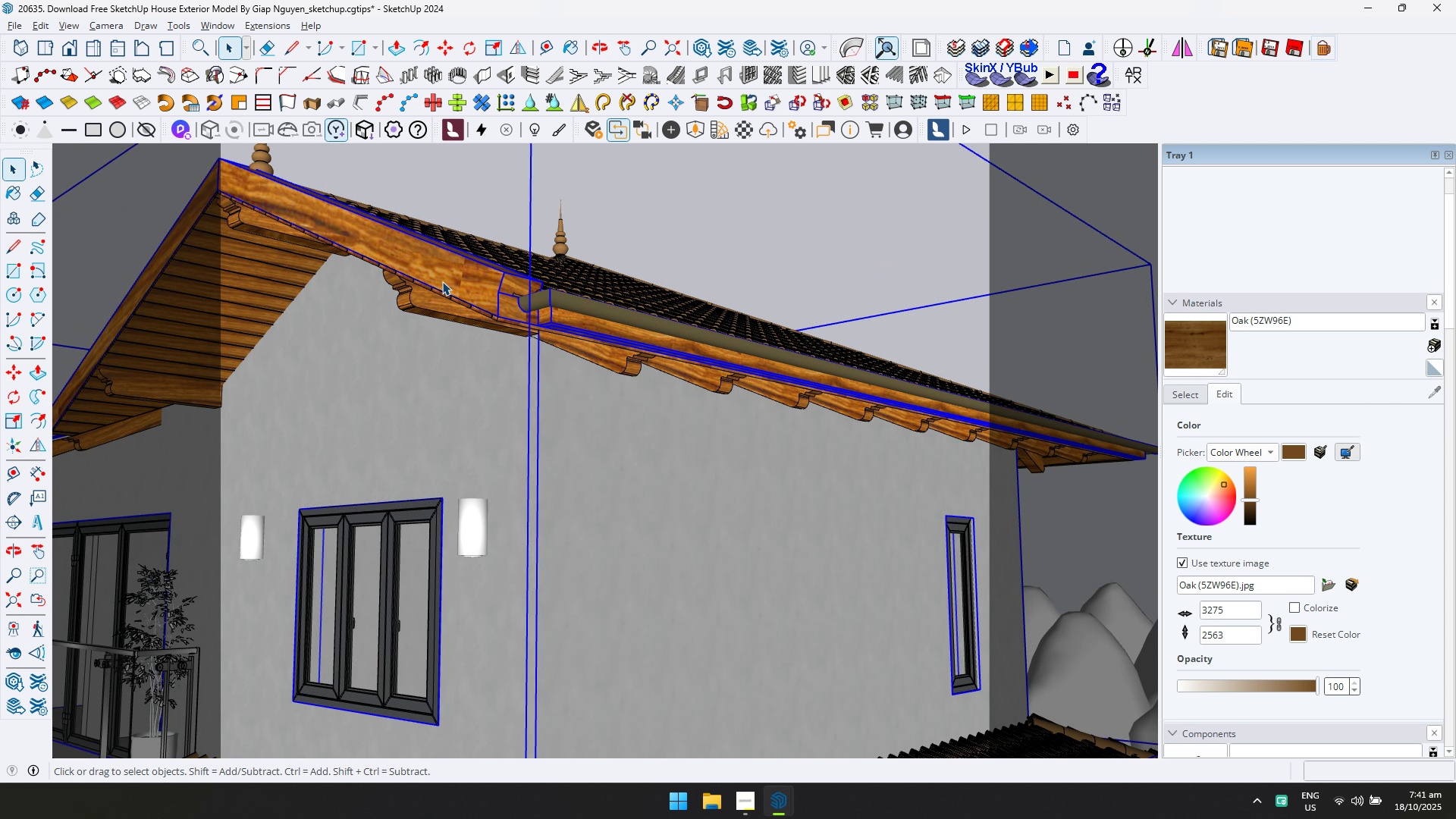 
double_click([442, 281])
 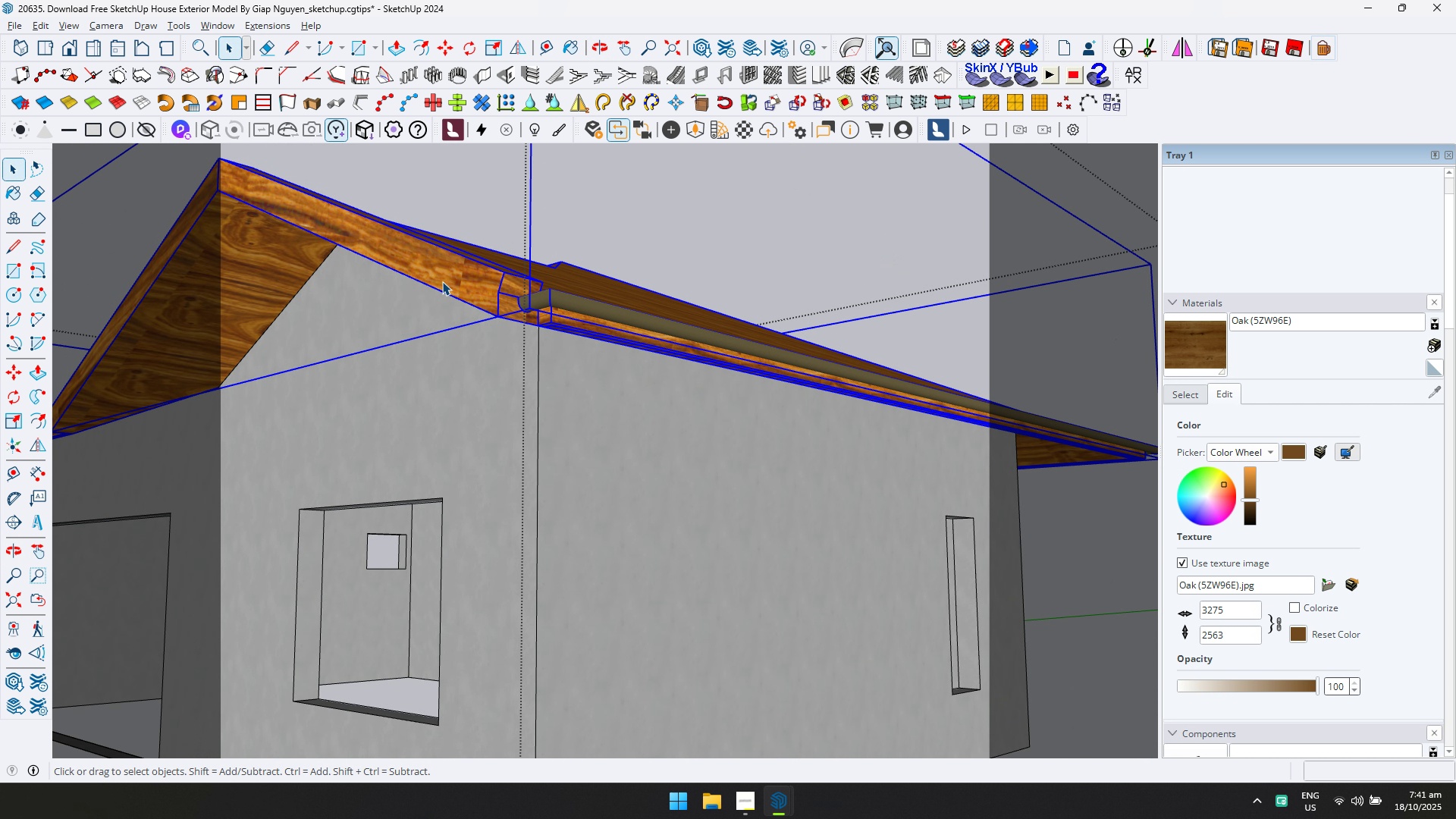 
triple_click([442, 281])
 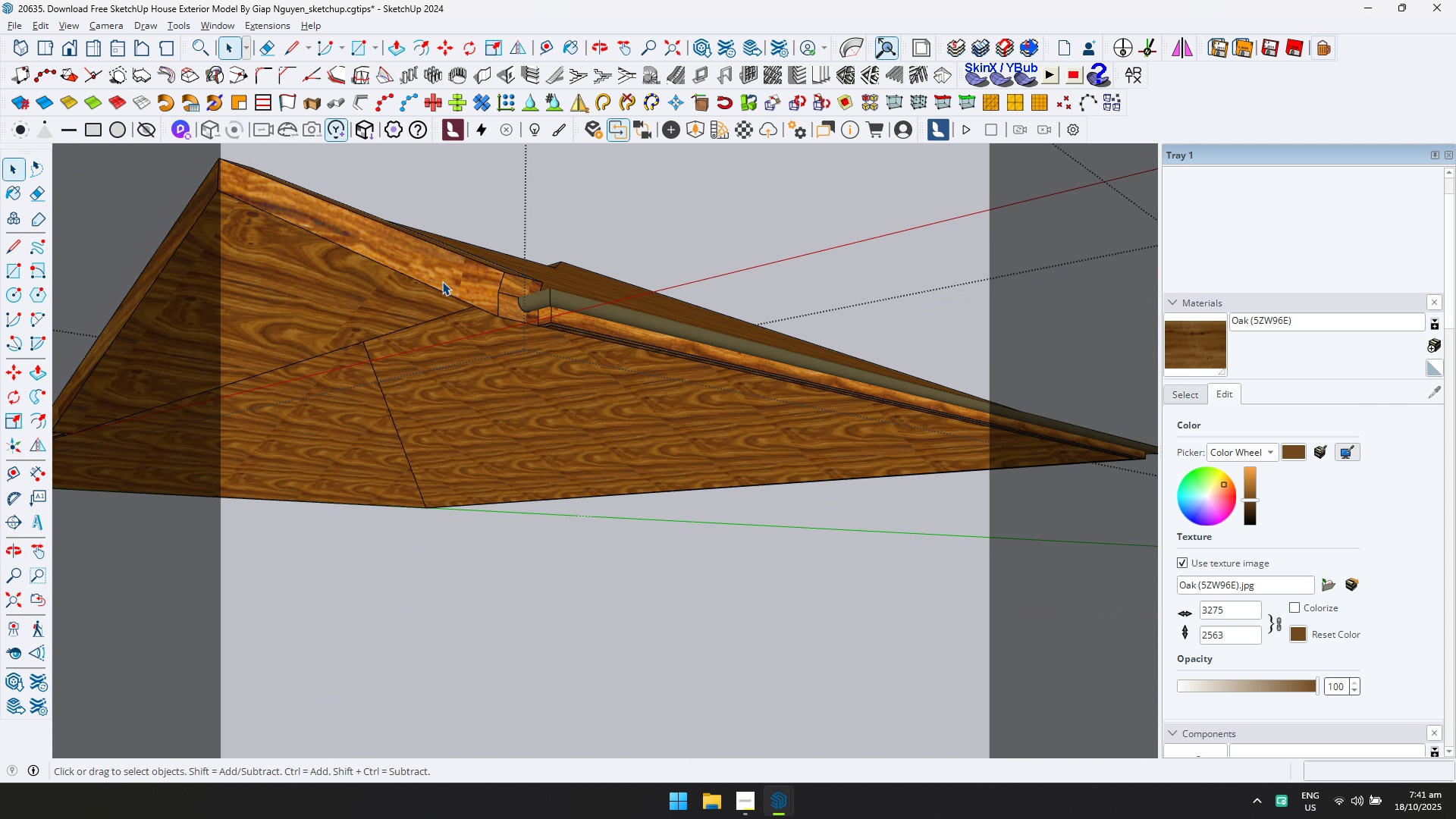 
triple_click([442, 281])
 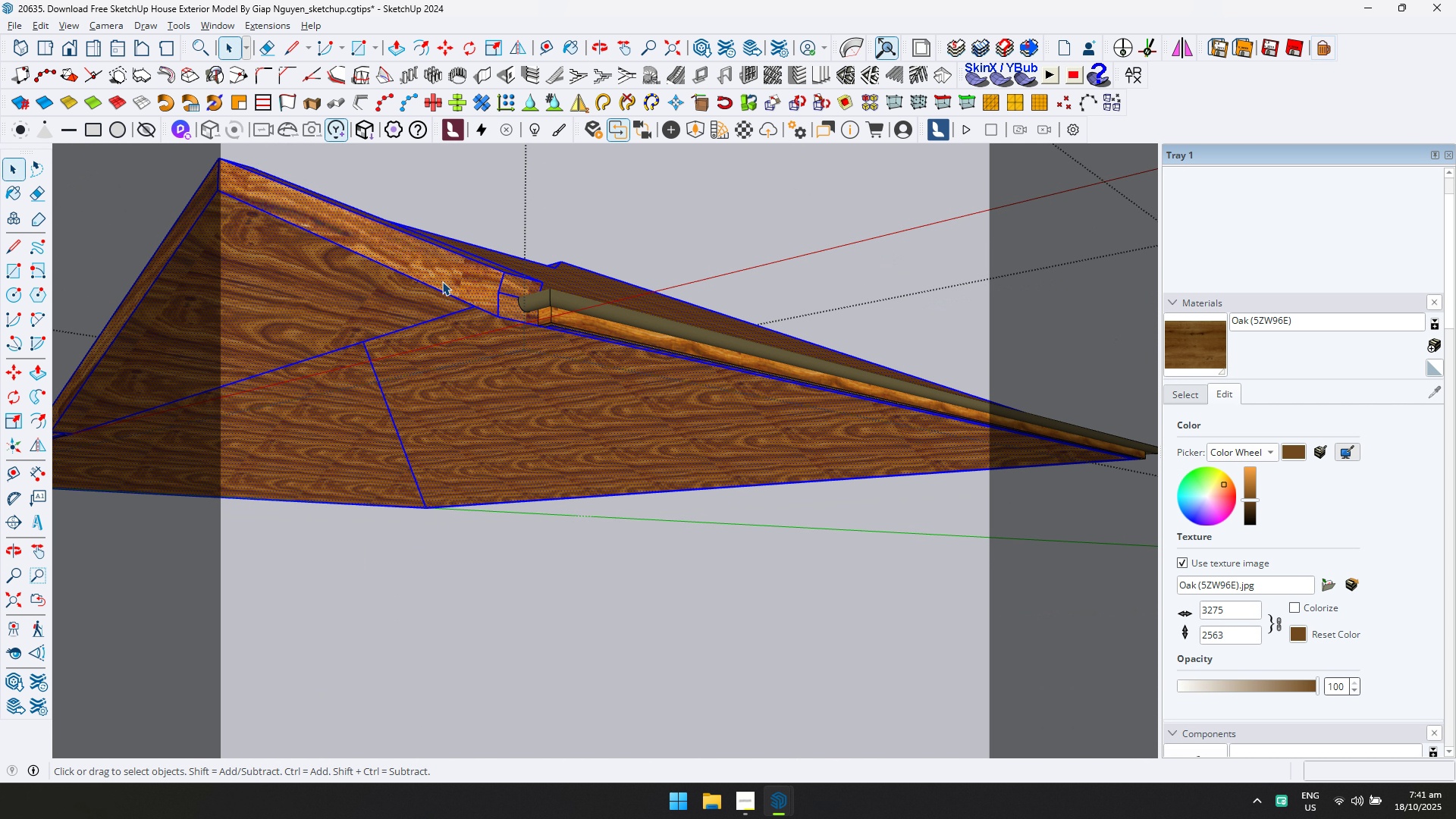 
triple_click([442, 281])
 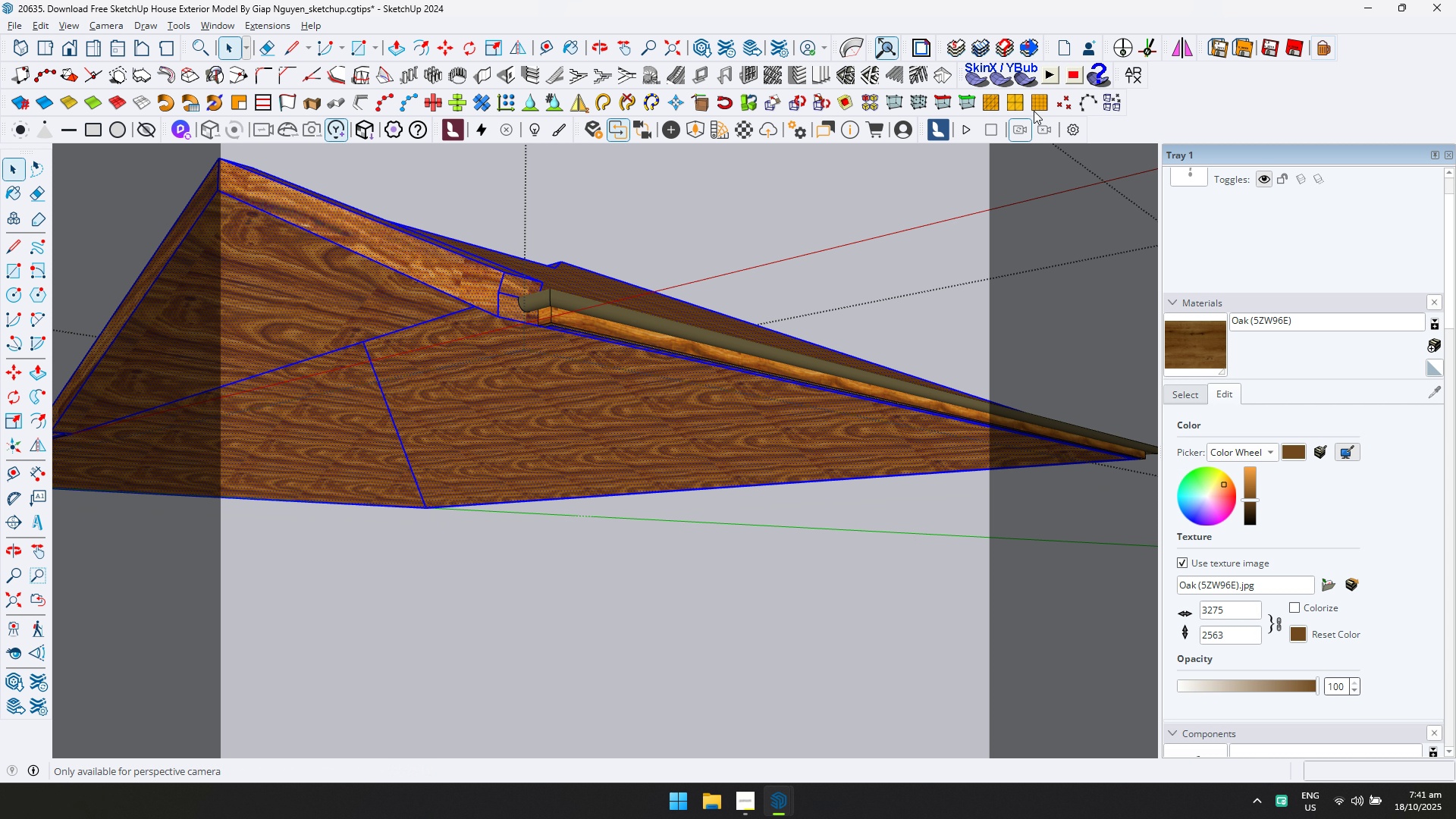 
left_click([1133, 80])
 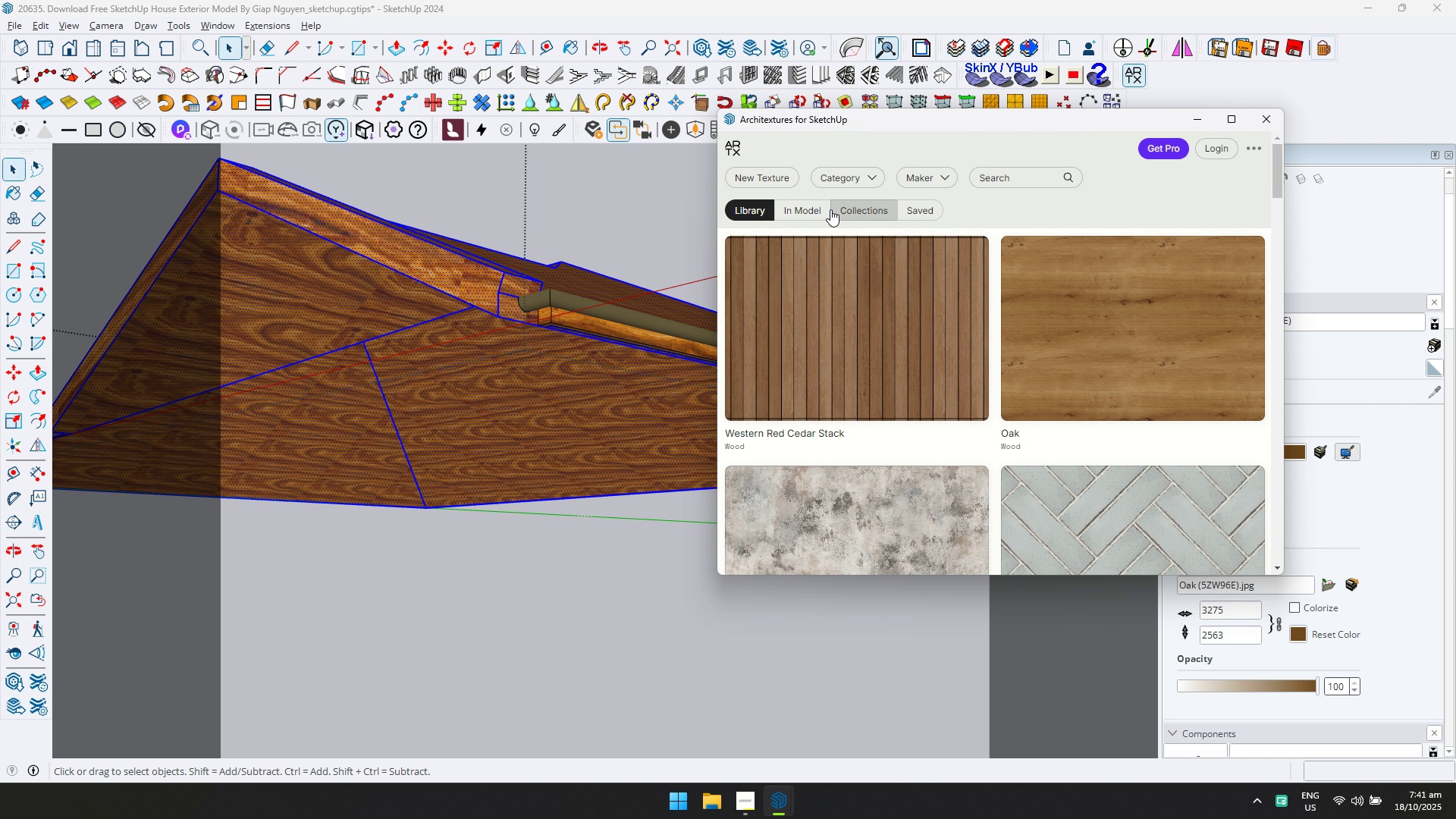 
left_click([1079, 329])
 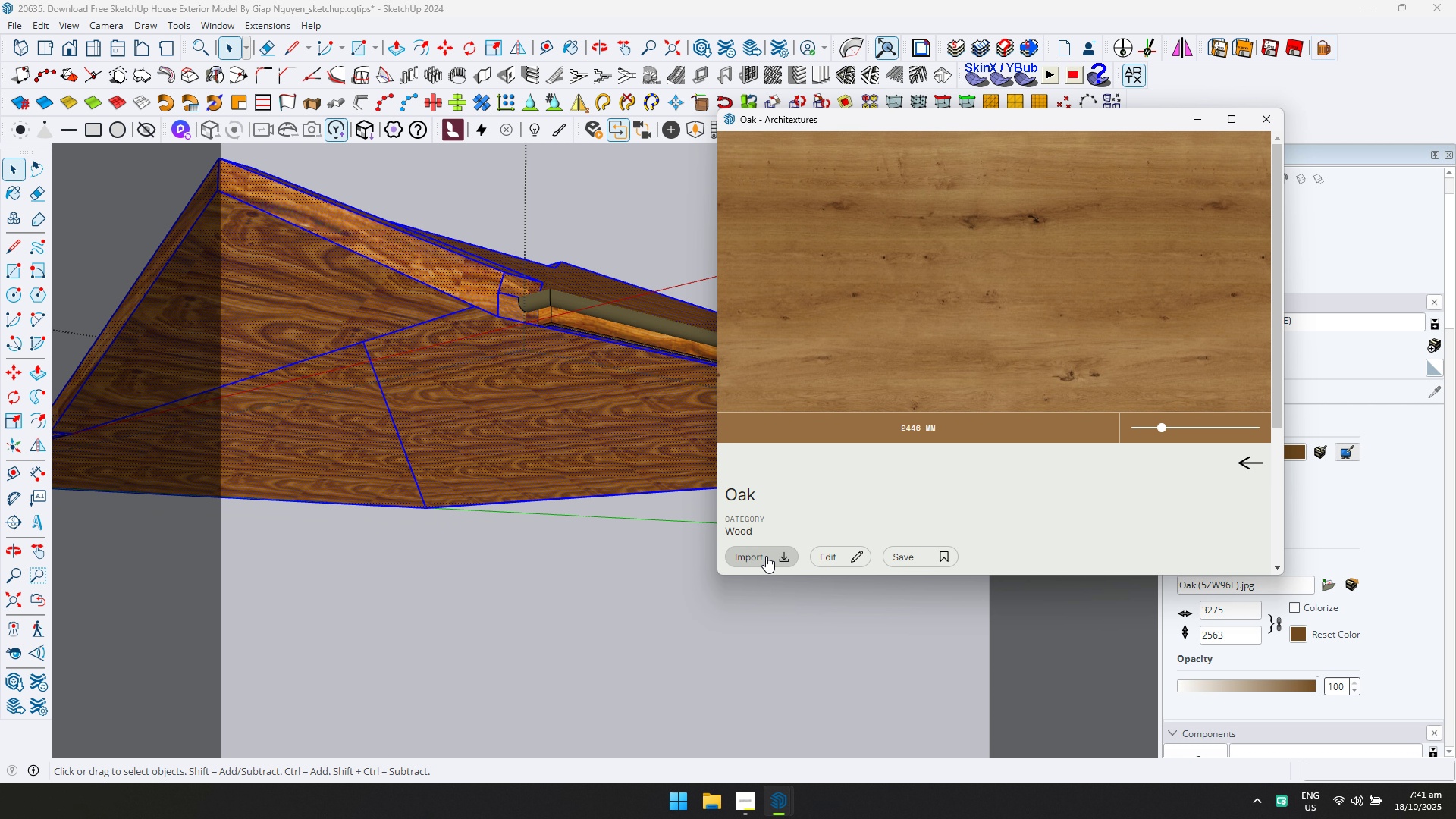 
left_click([765, 558])
 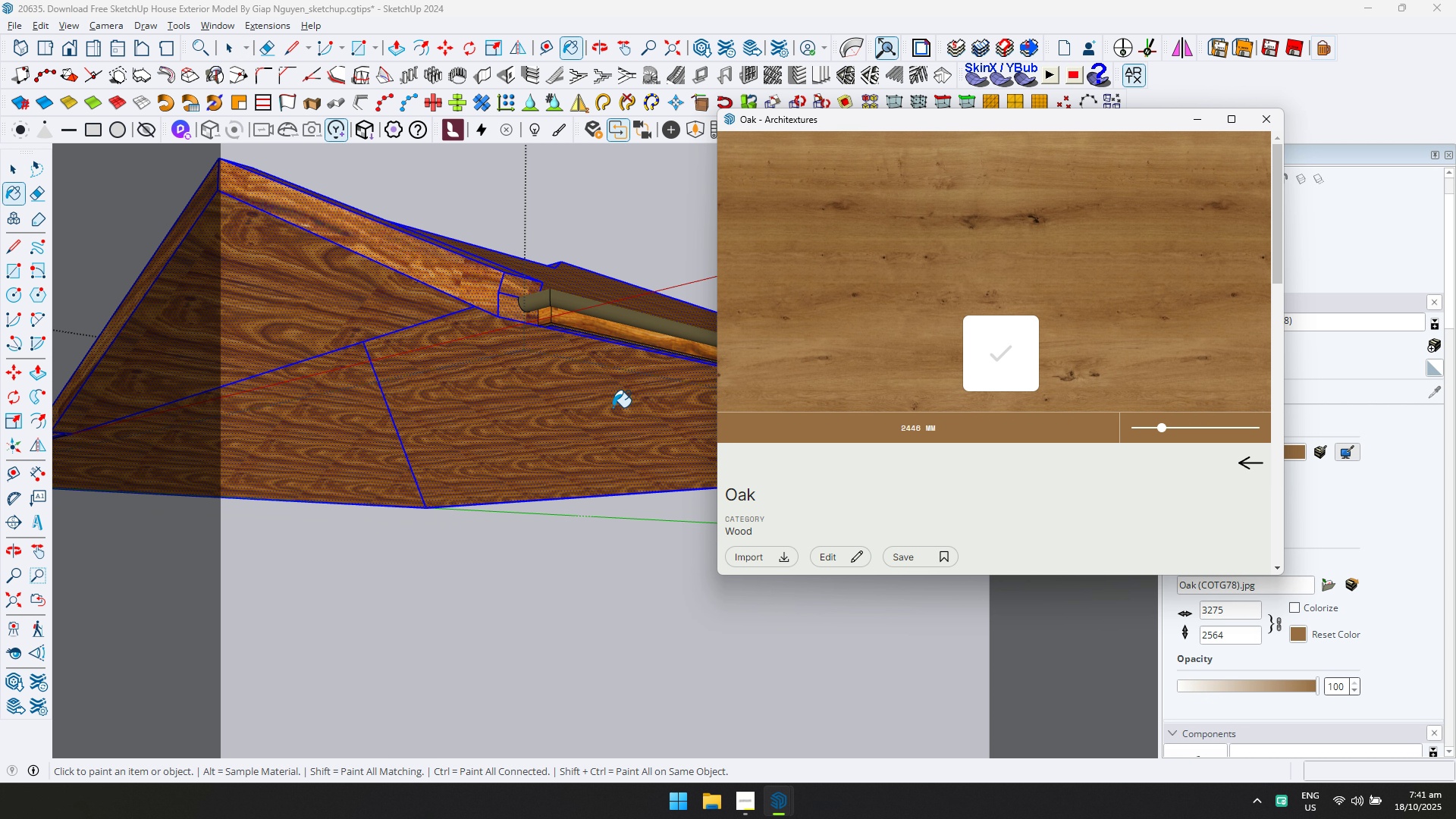 
left_click([612, 406])
 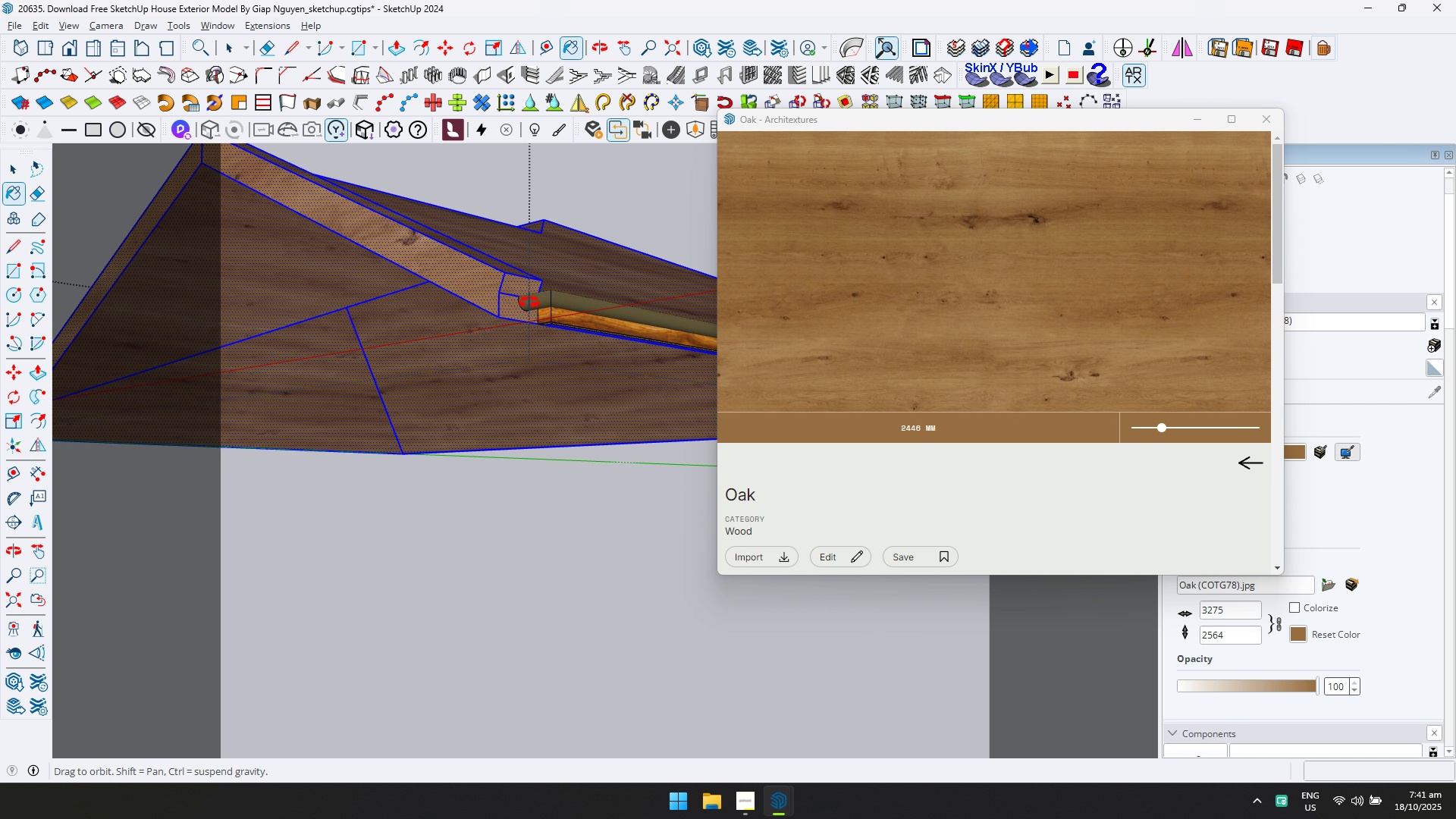 
scroll: coordinate [551, 310], scroll_direction: up, amount: 1.0
 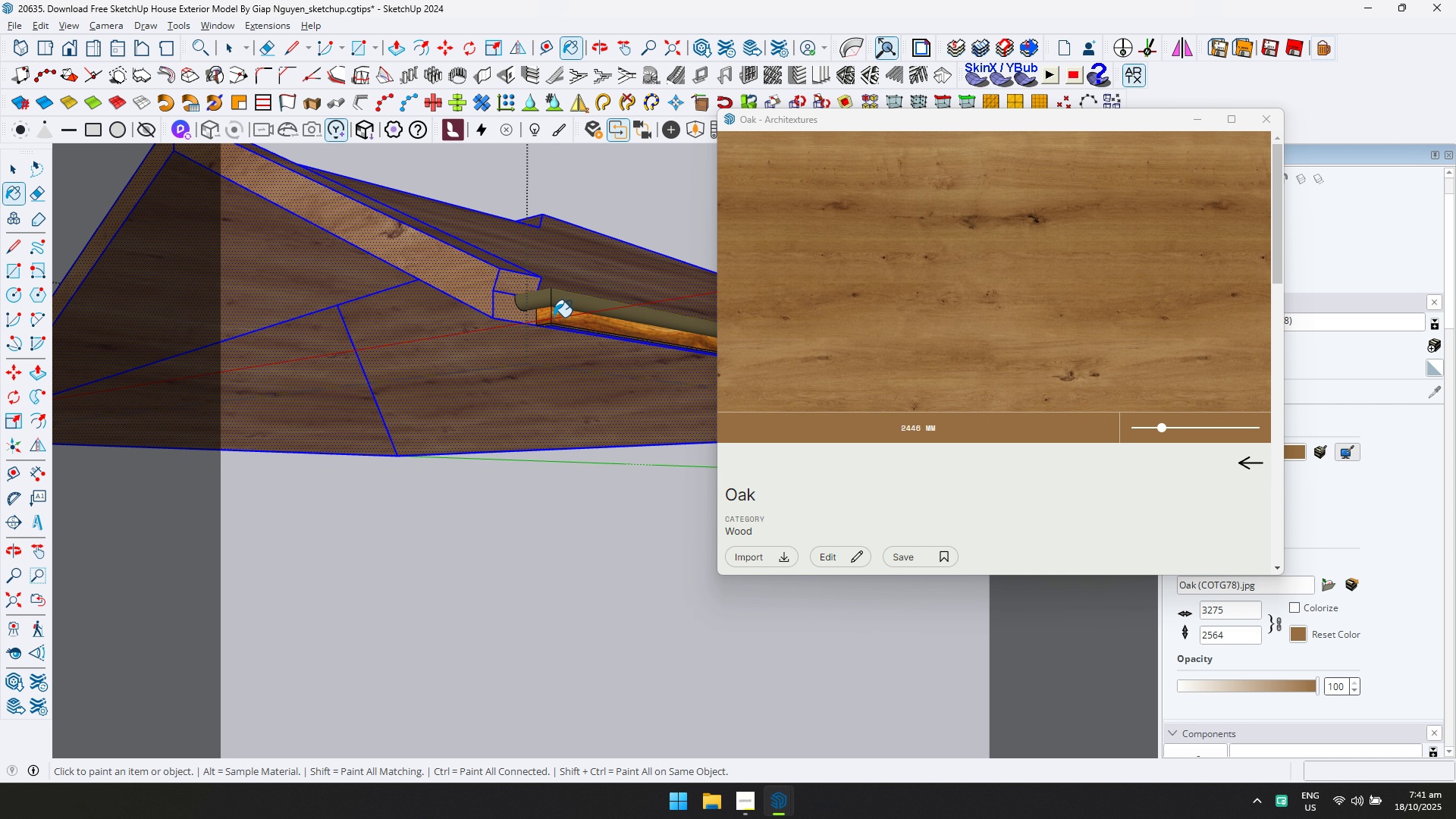 
left_click([554, 317])
 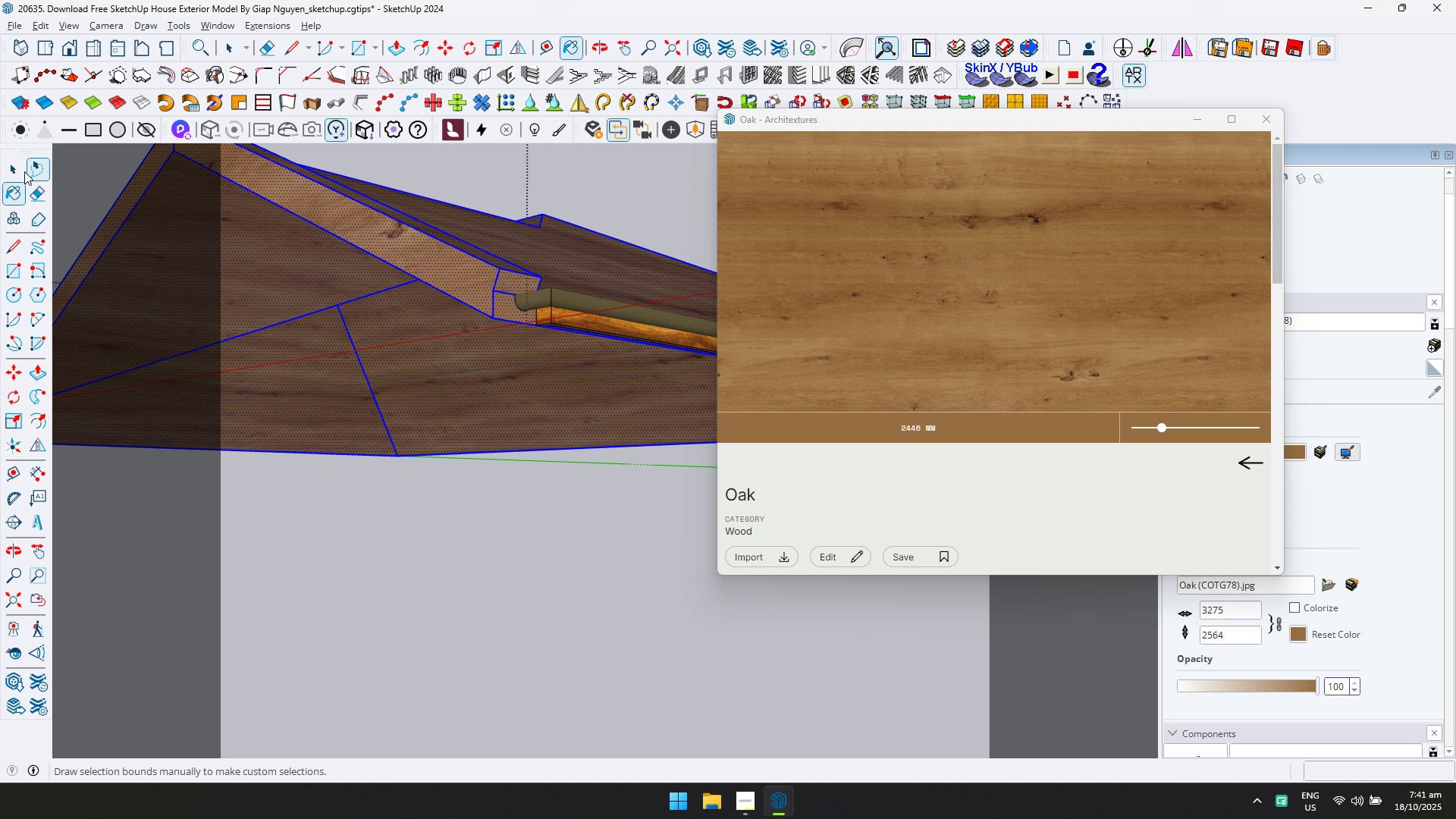 
left_click([14, 171])
 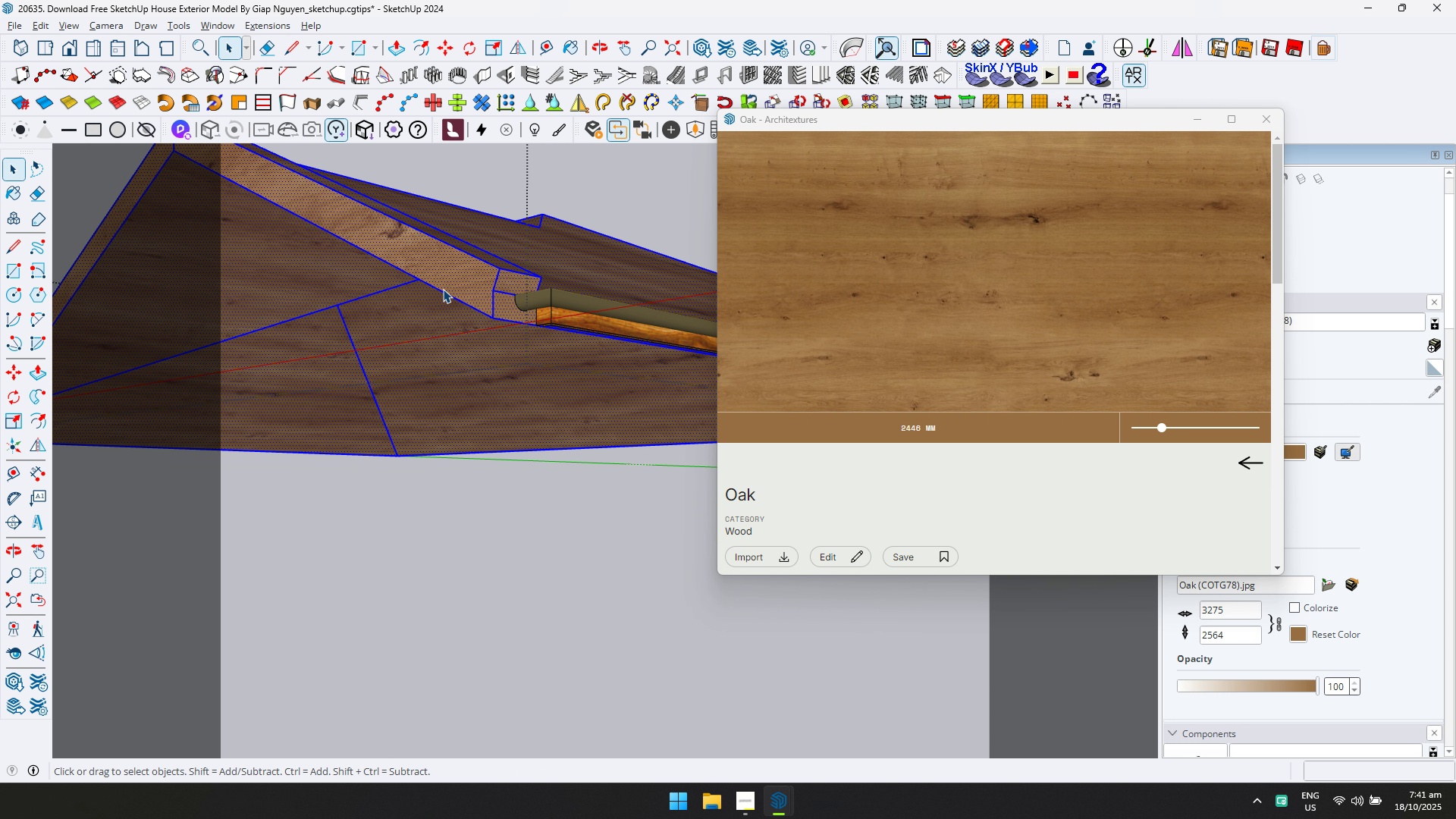 
key(Escape)
 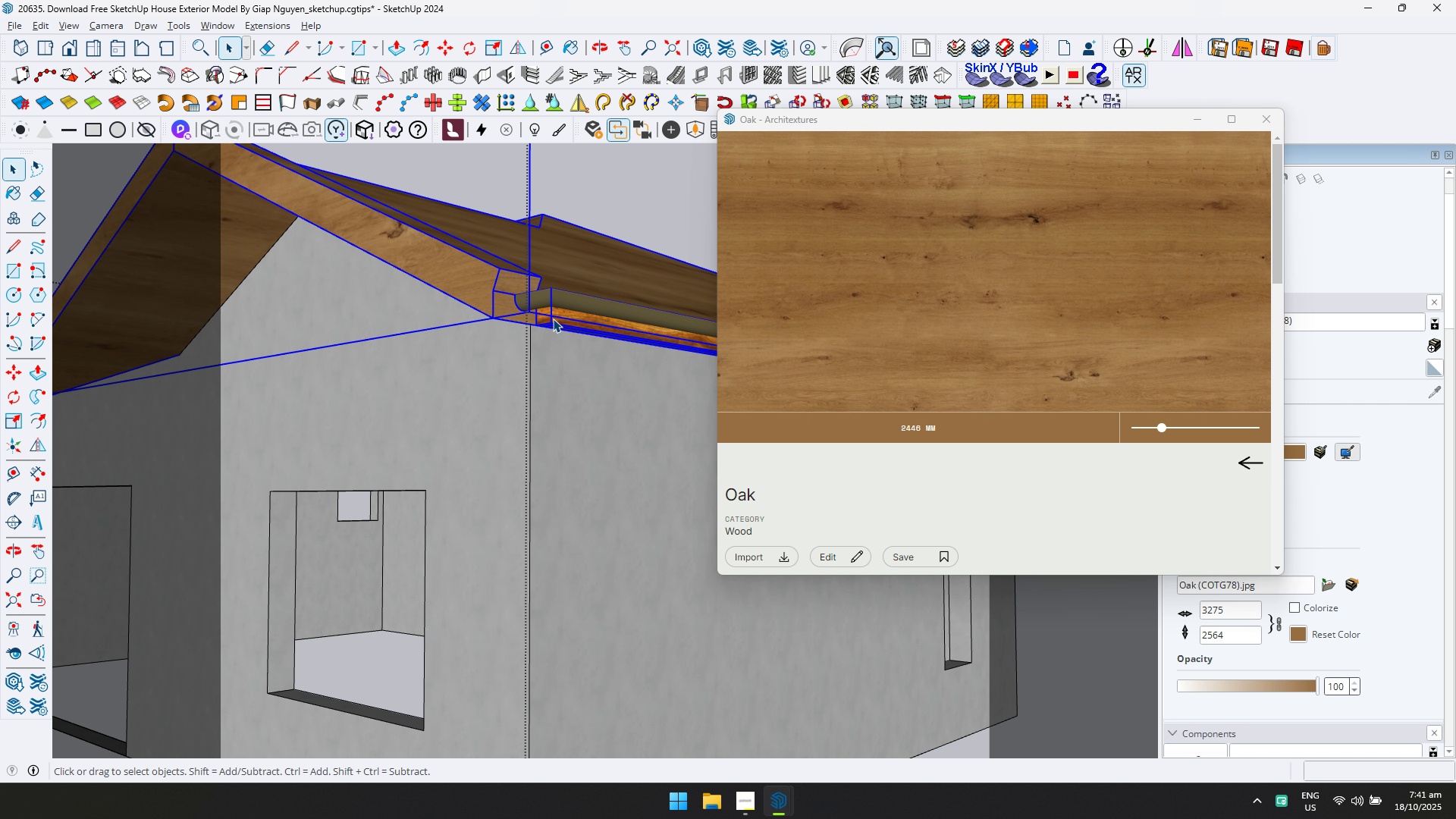 
double_click([553, 318])
 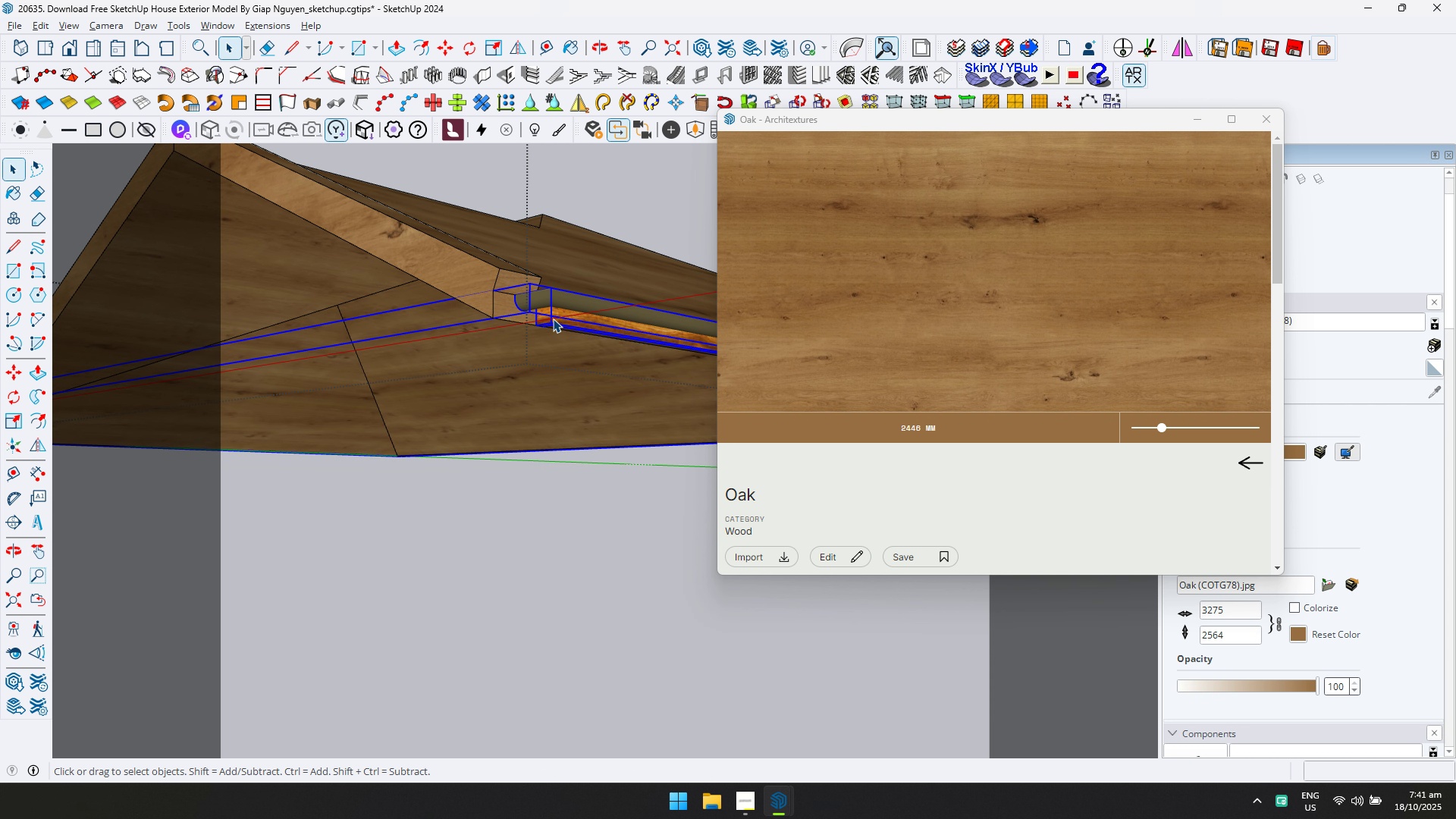 
triple_click([553, 318])
 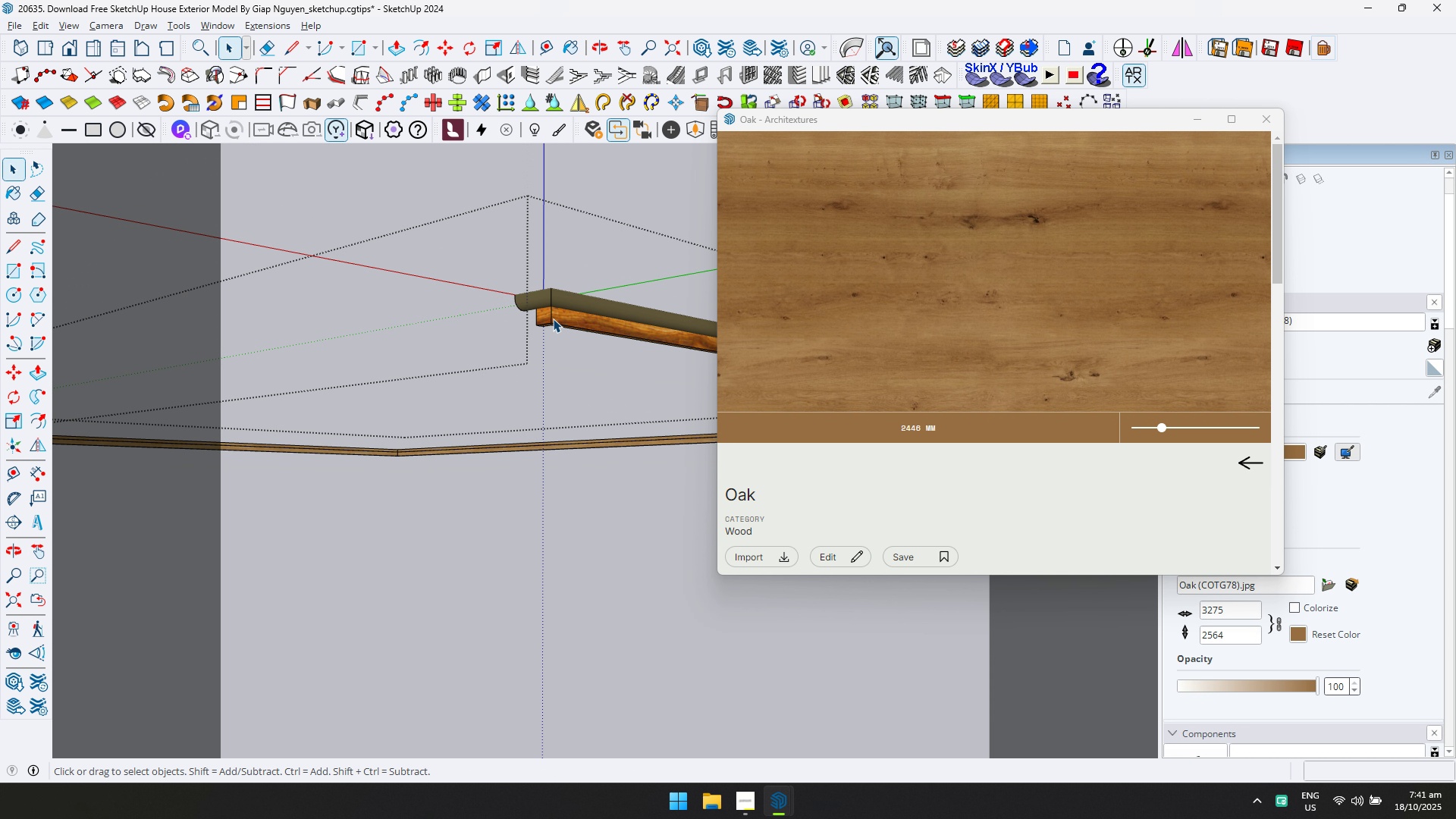 
triple_click([553, 318])
 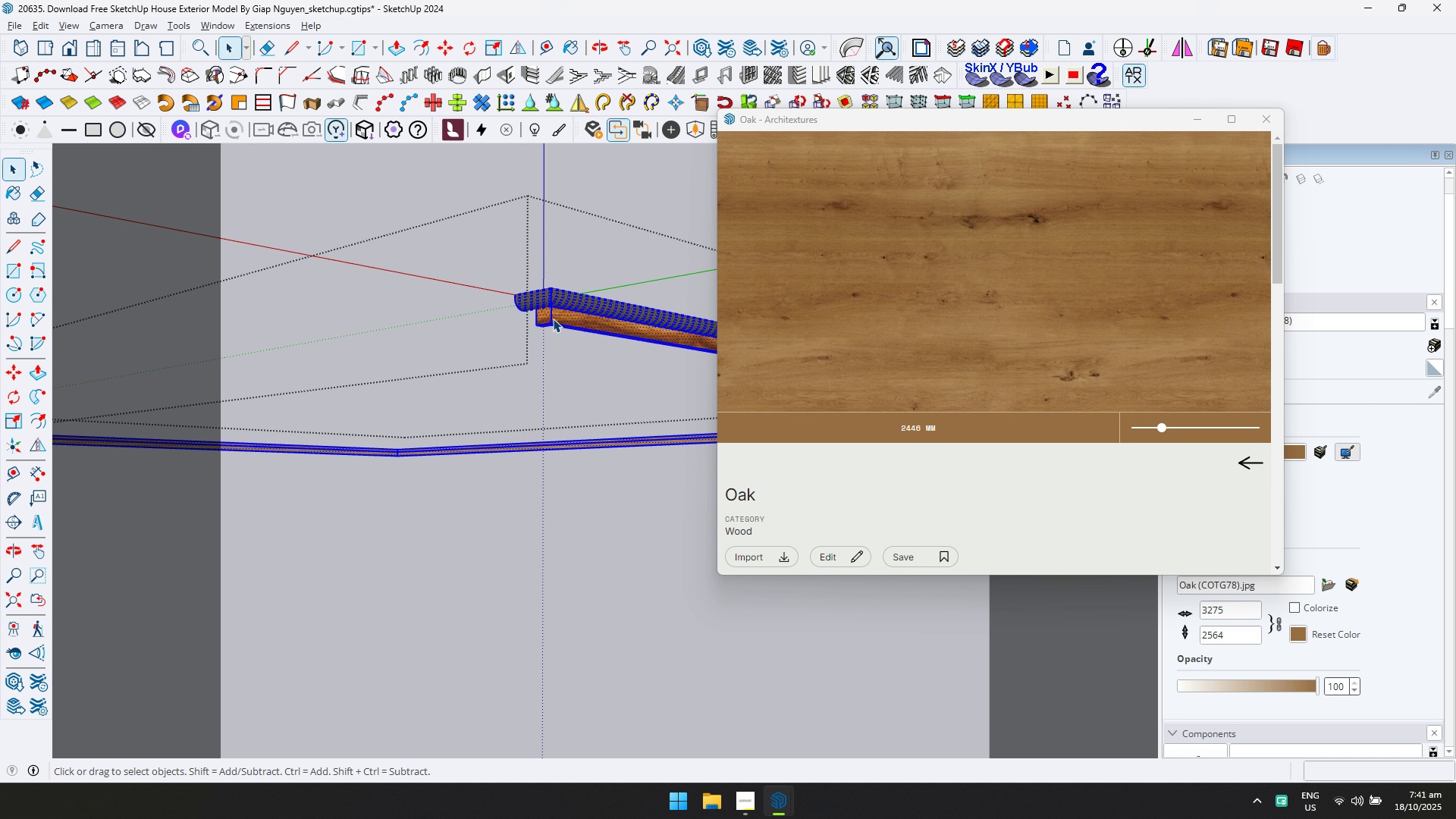 
triple_click([553, 318])
 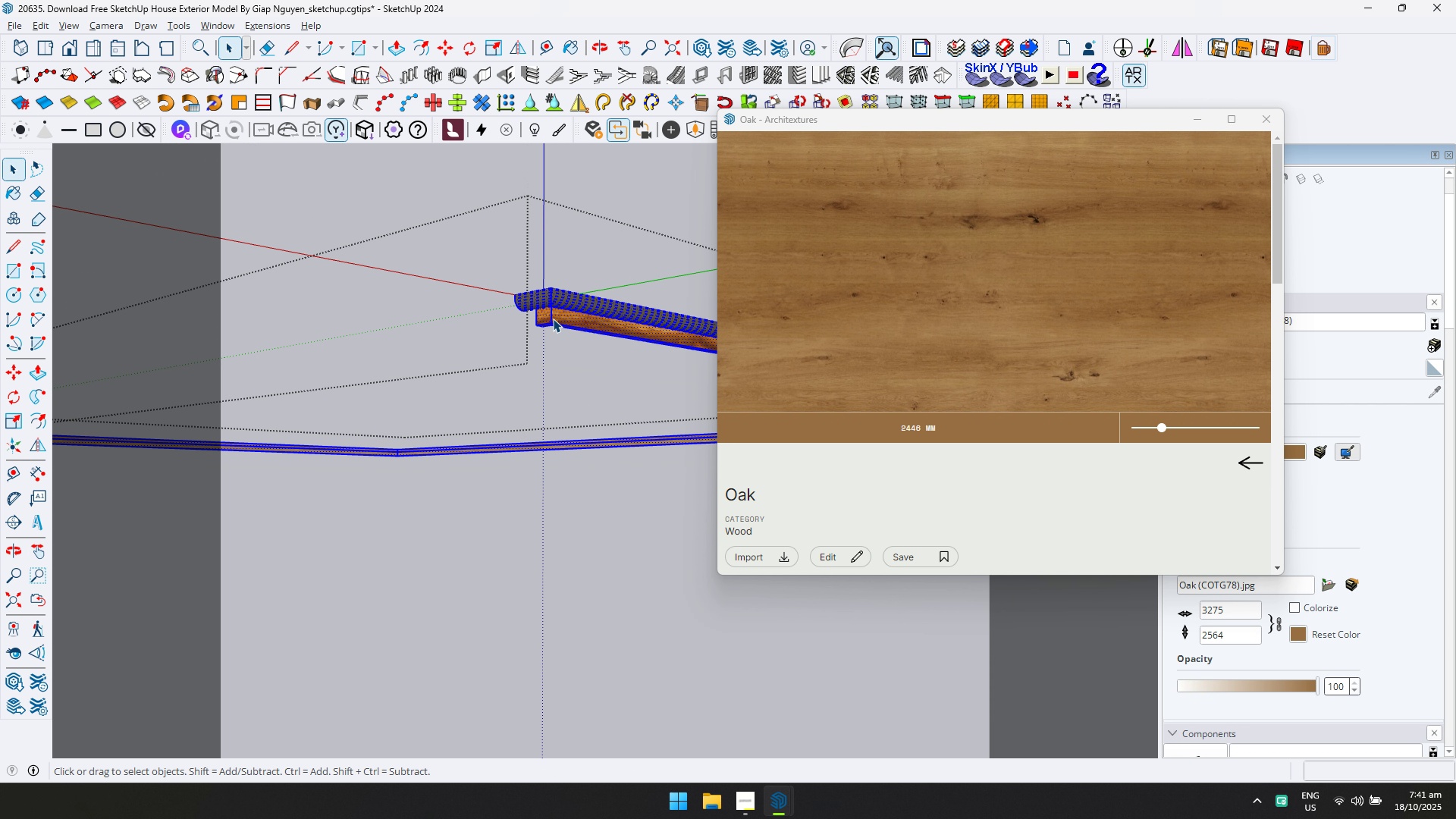 
scroll: coordinate [553, 318], scroll_direction: up, amount: 1.0
 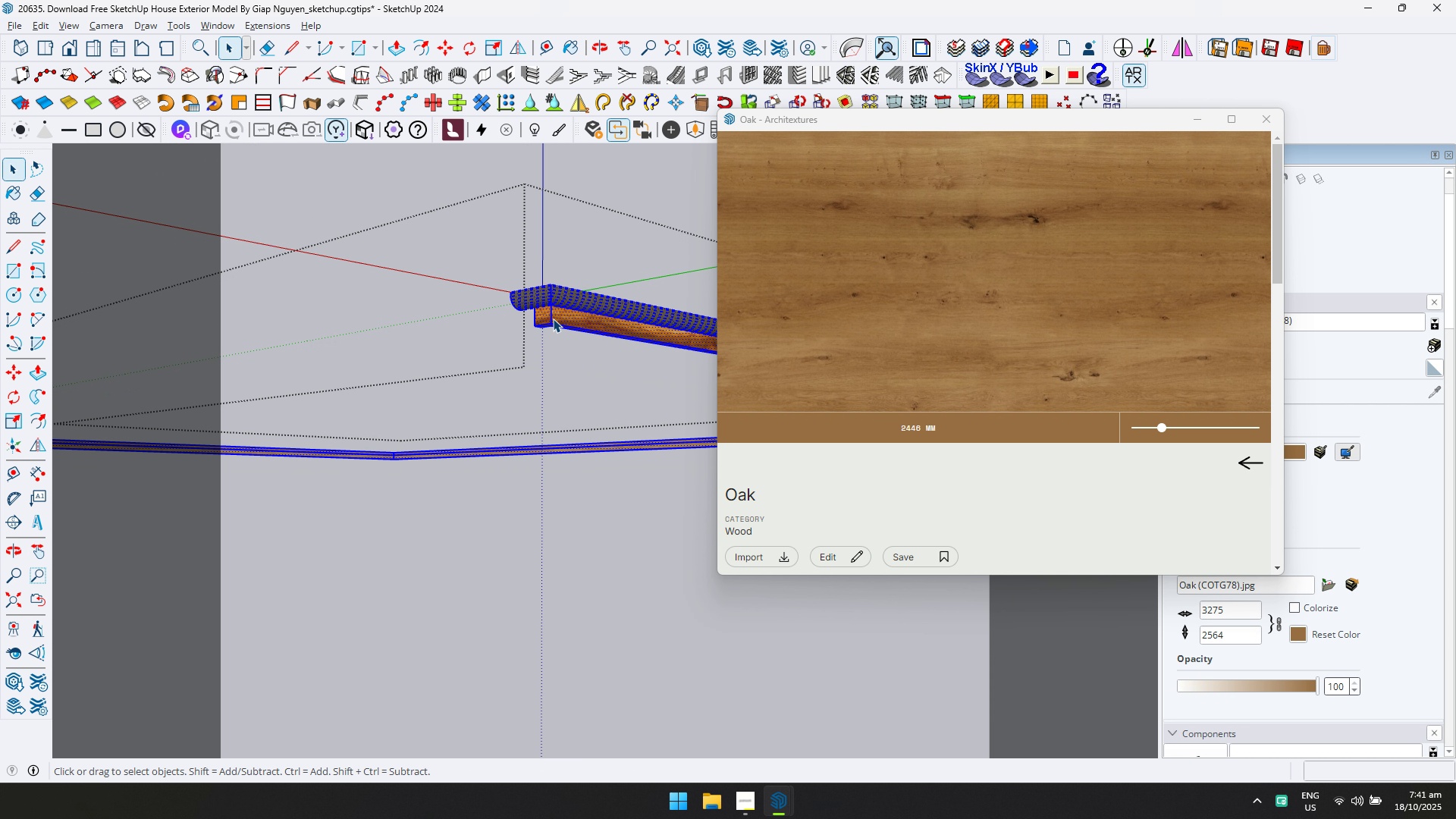 
left_click([553, 318])
 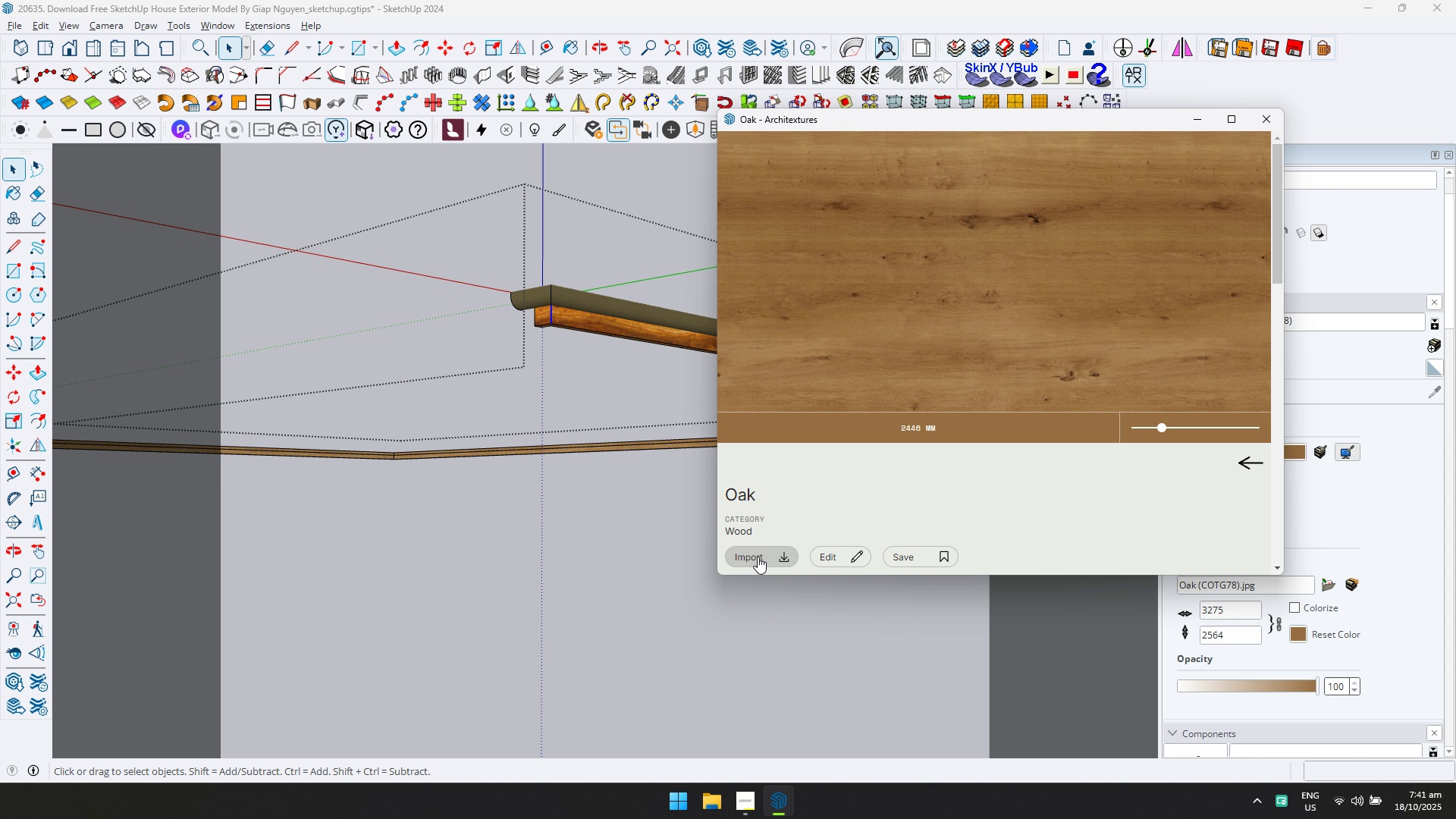 
hold_key(key=ControlLeft, duration=1.07)
 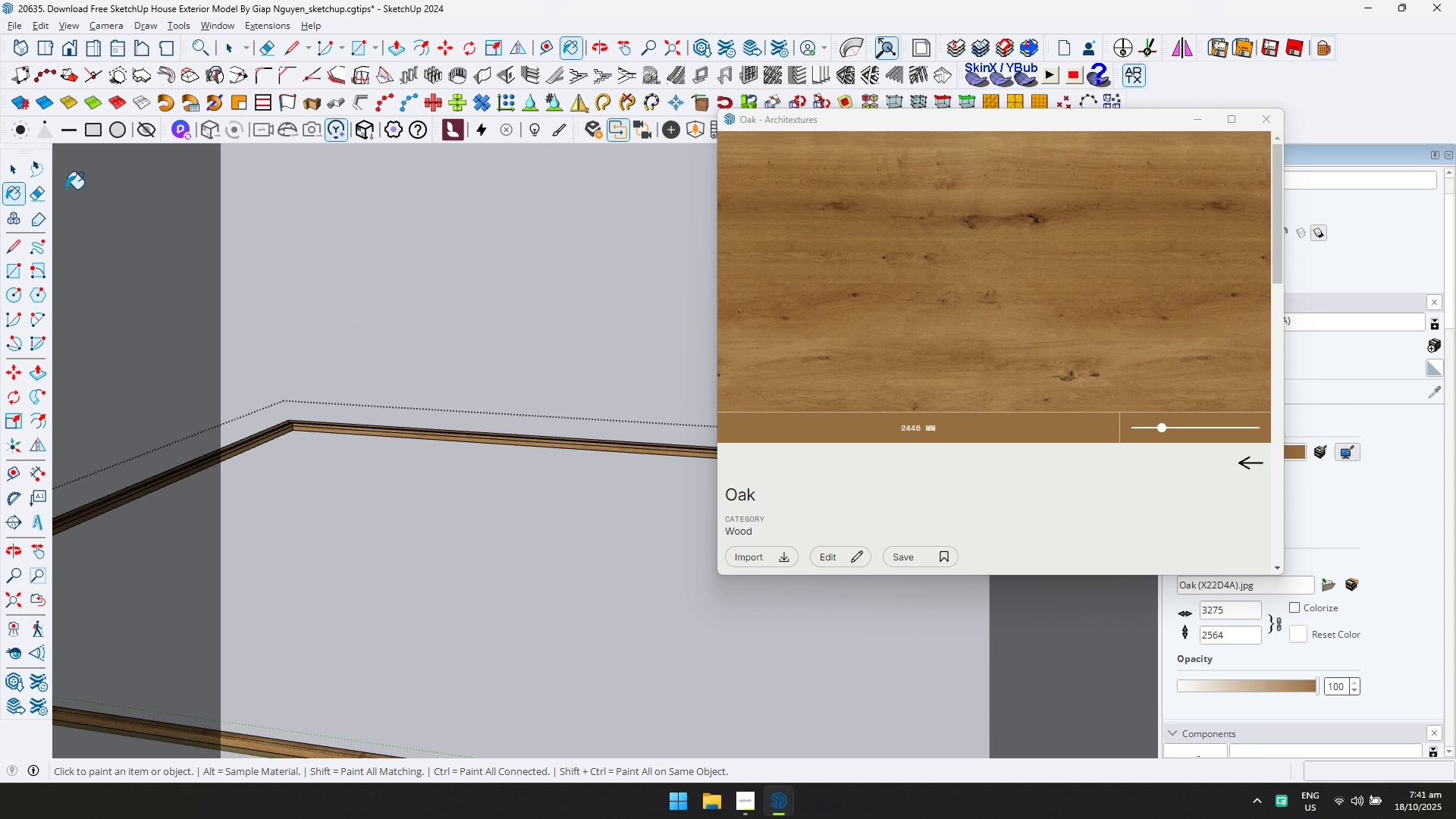 
key(Escape)
 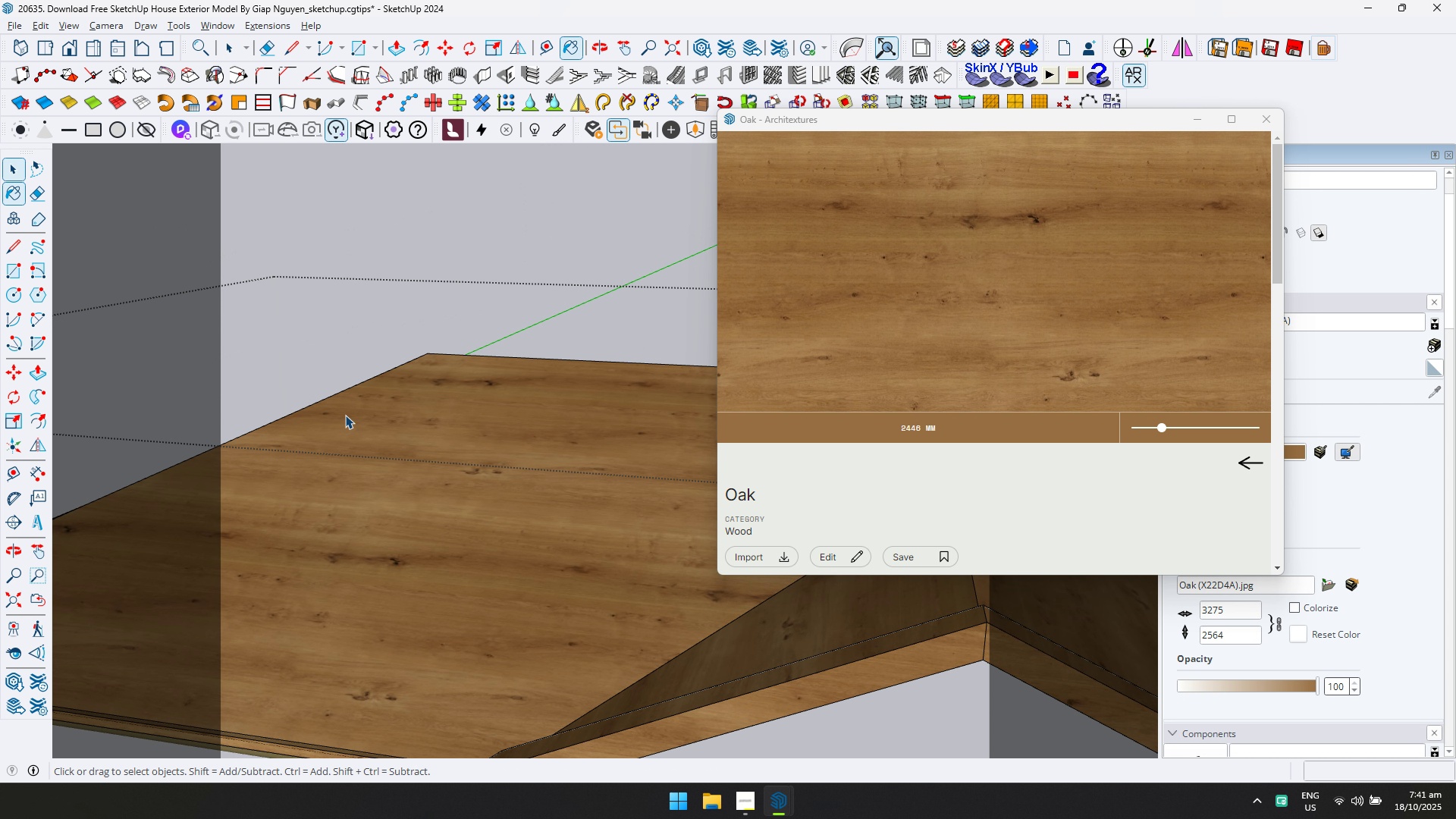 
scroll: coordinate [390, 430], scroll_direction: down, amount: 13.0
 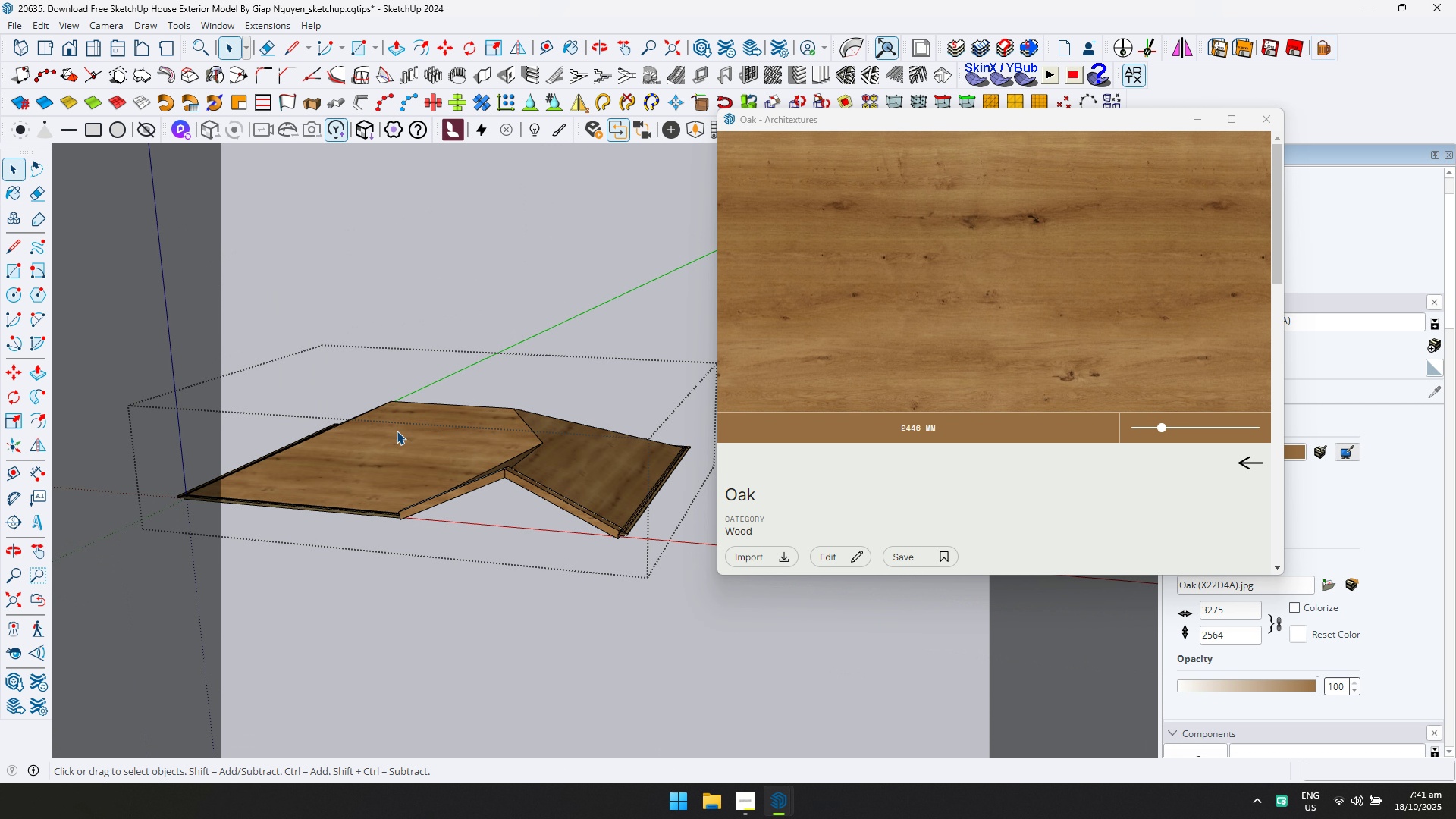 
key(Escape)
 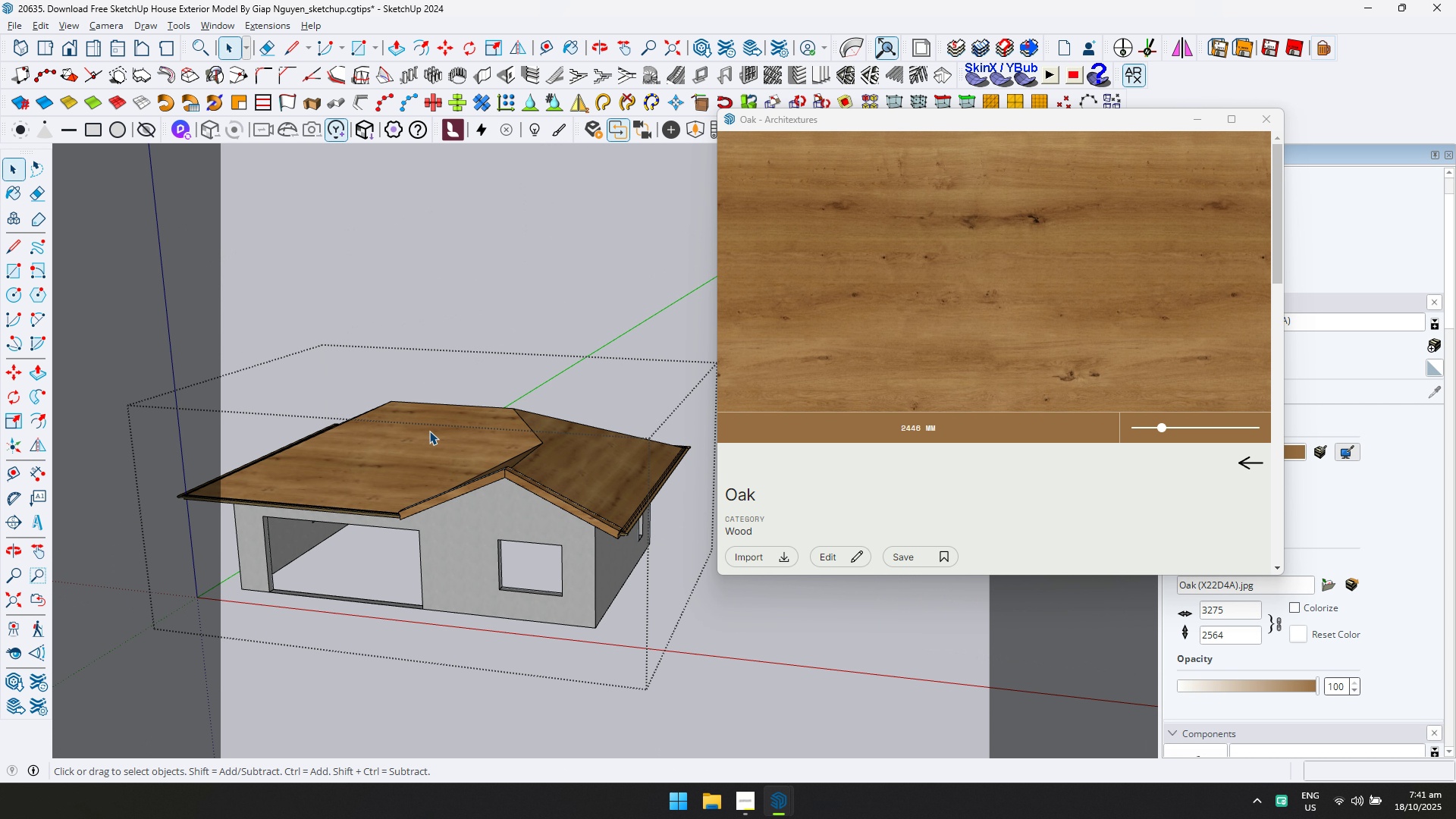 
key(Escape)
 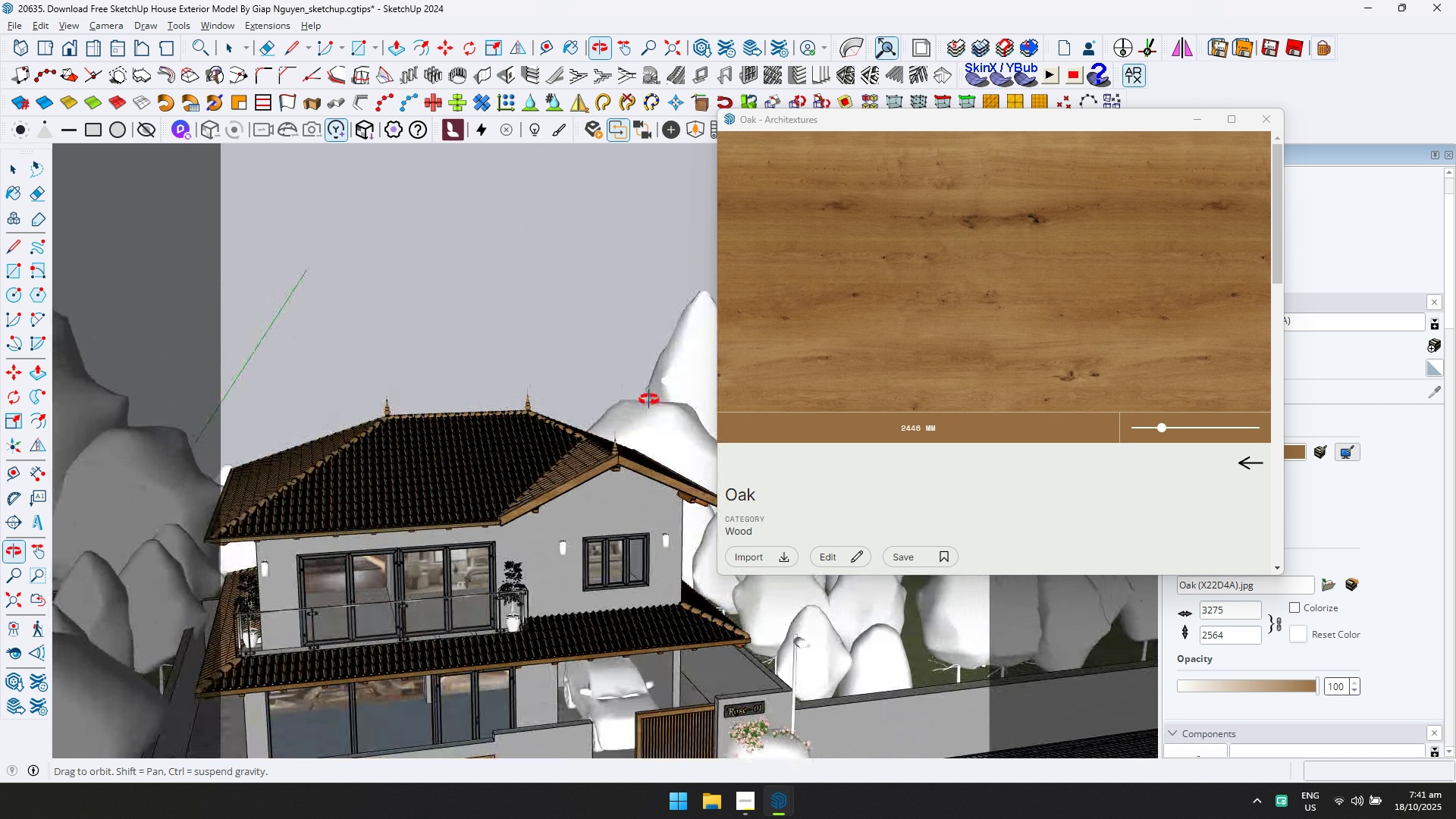 
key(Shift+ShiftLeft)
 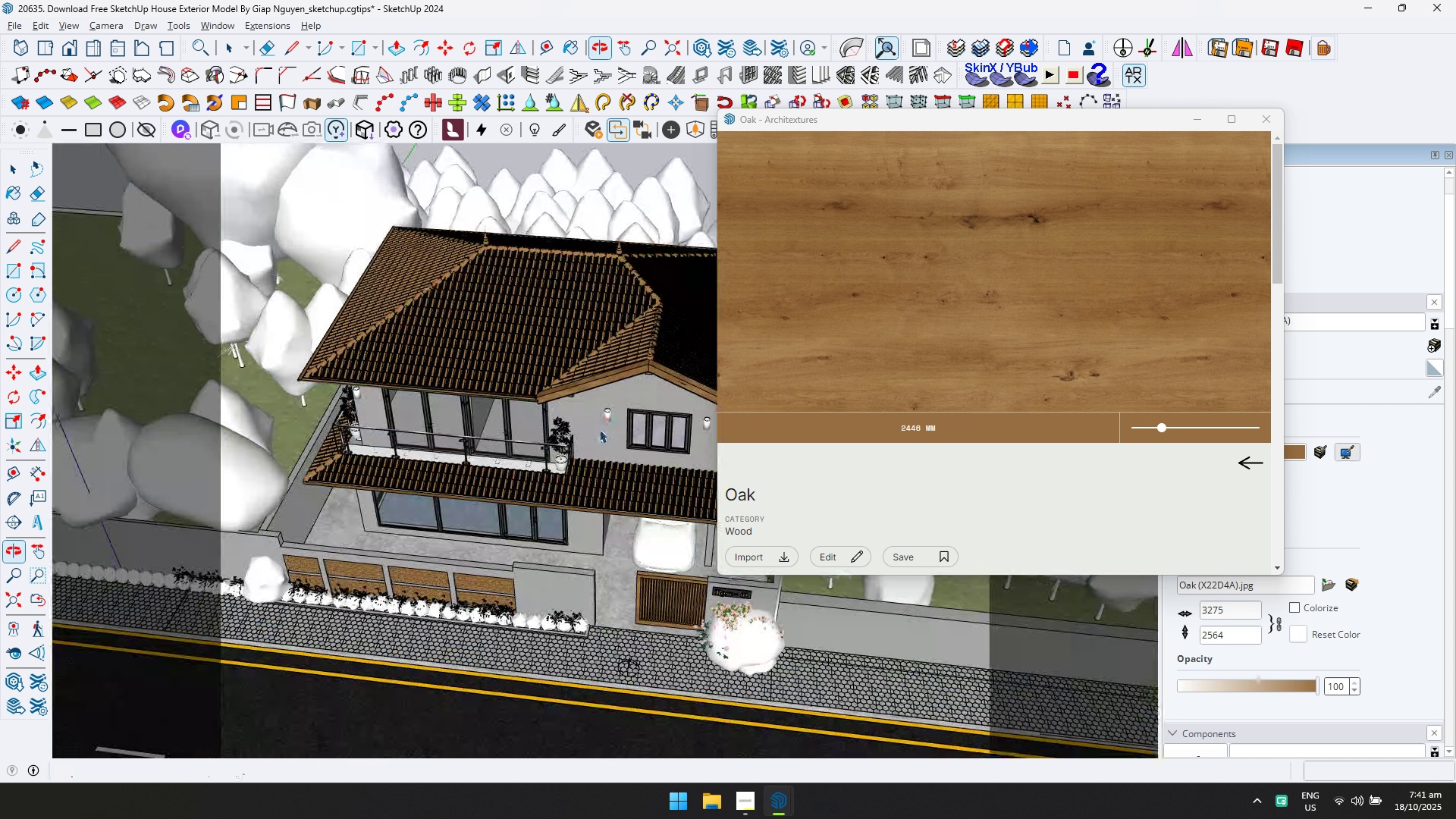 
scroll: coordinate [555, 438], scroll_direction: up, amount: 9.0
 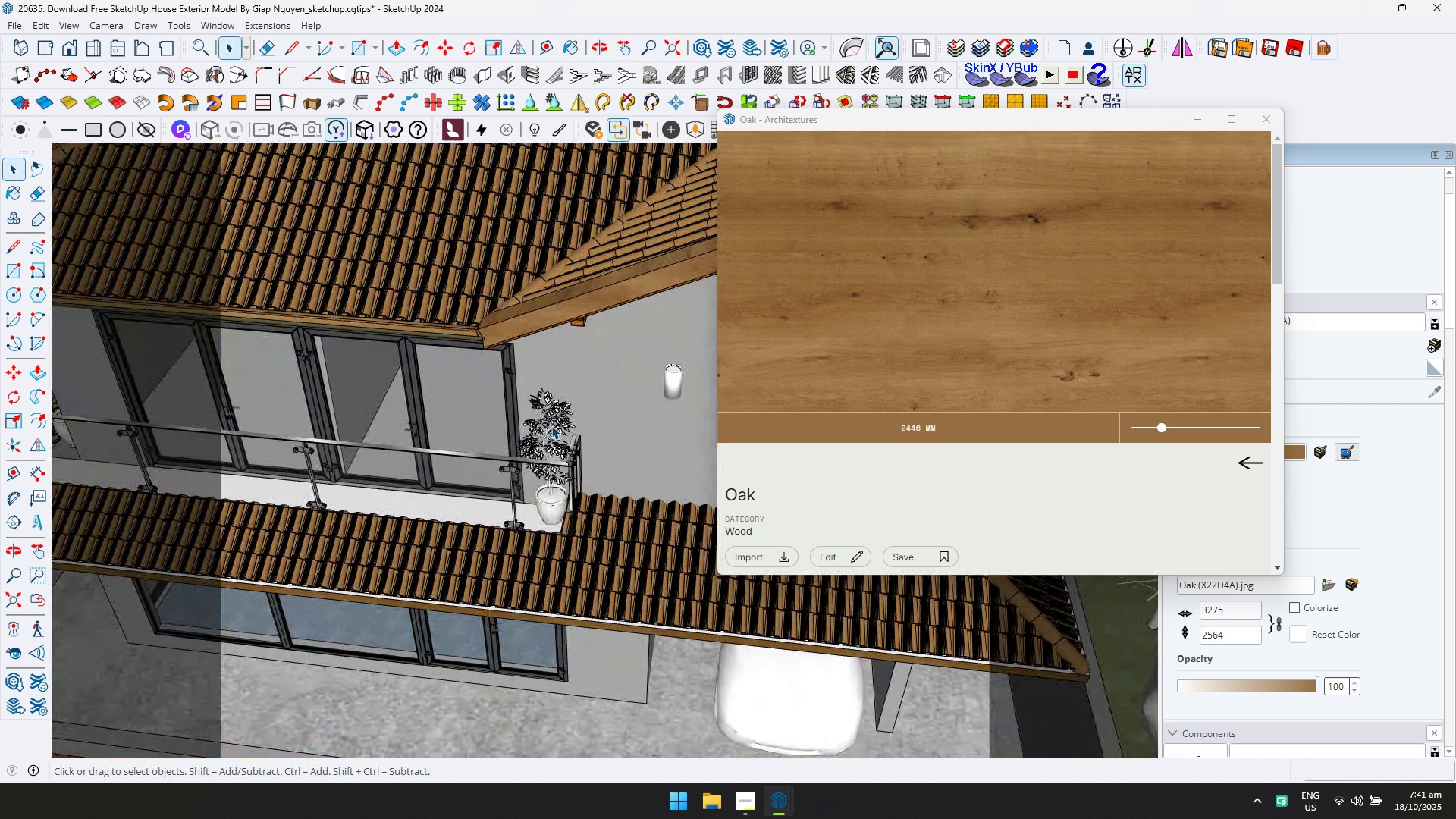 
left_click([551, 425])
 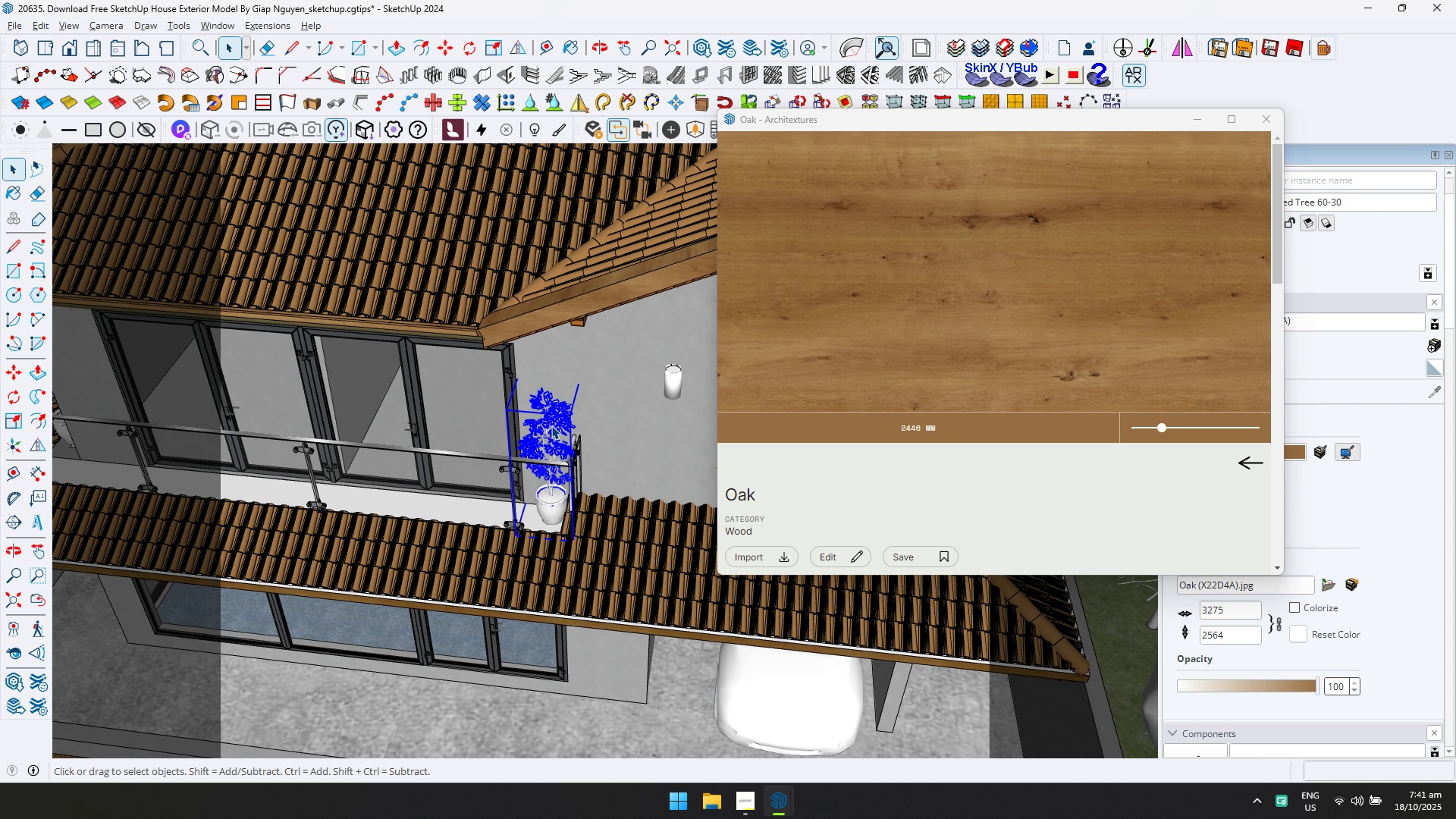 
key(Delete)
 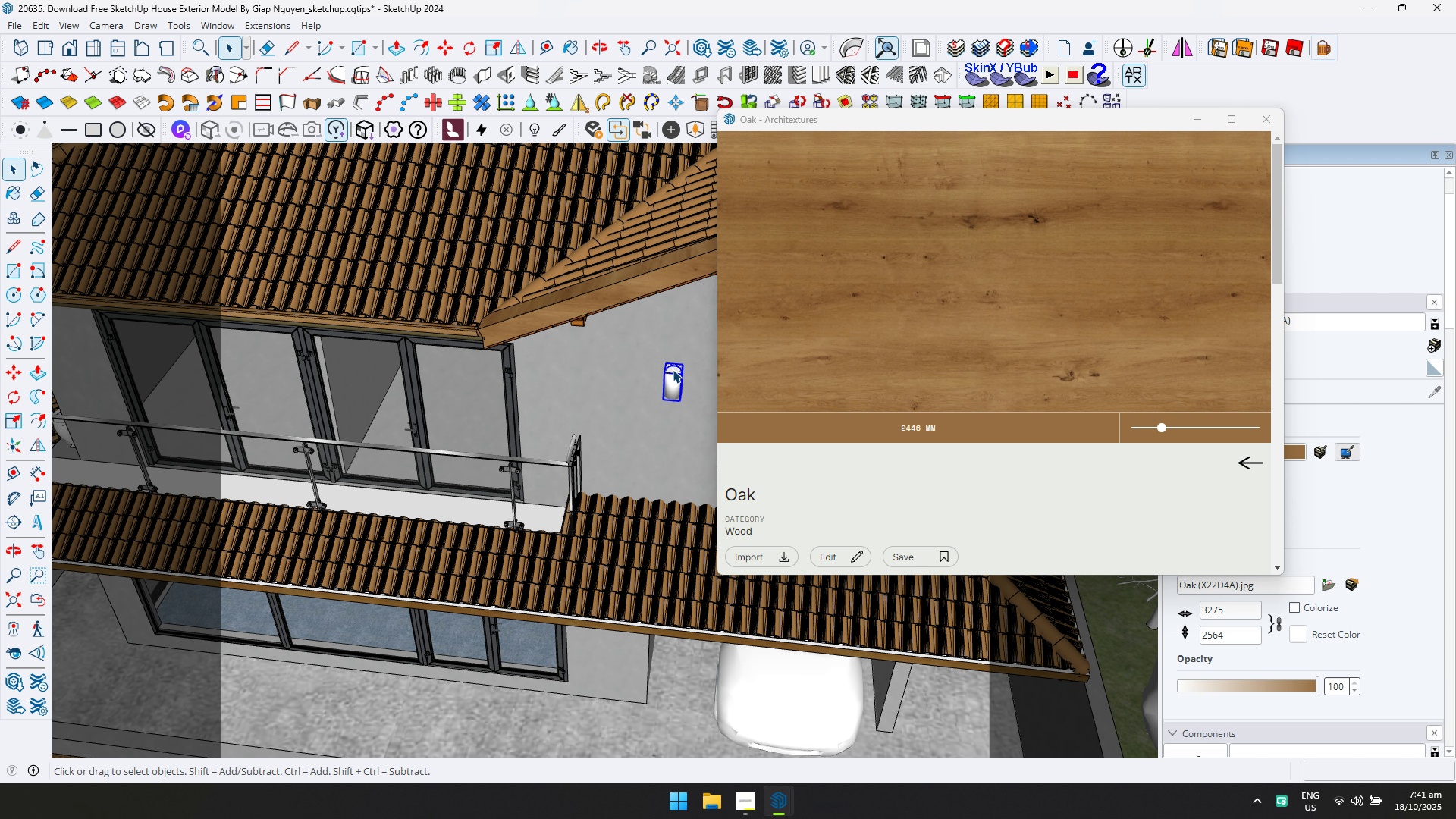 
scroll: coordinate [632, 366], scroll_direction: down, amount: 14.0
 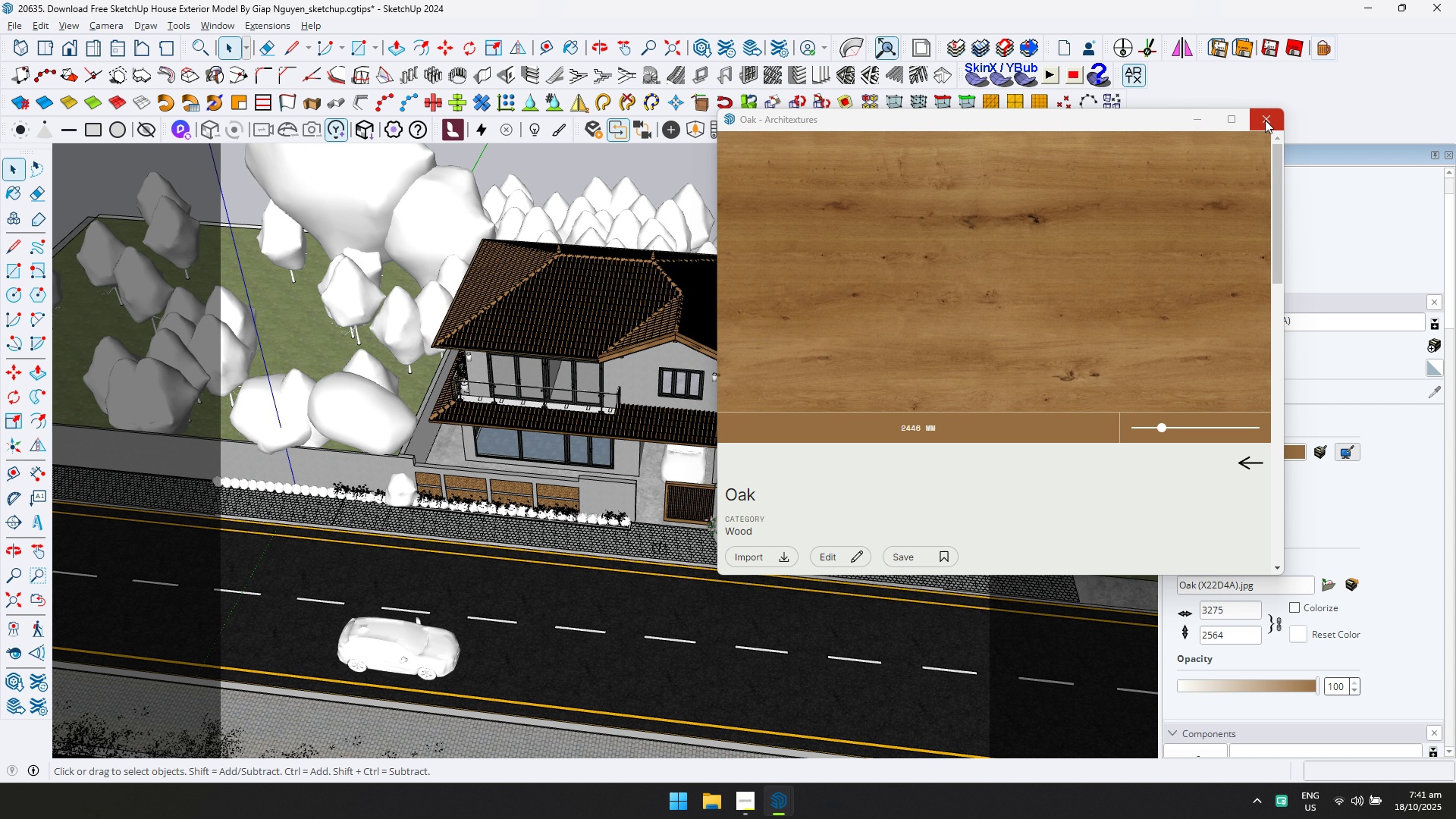 
key(Delete)
 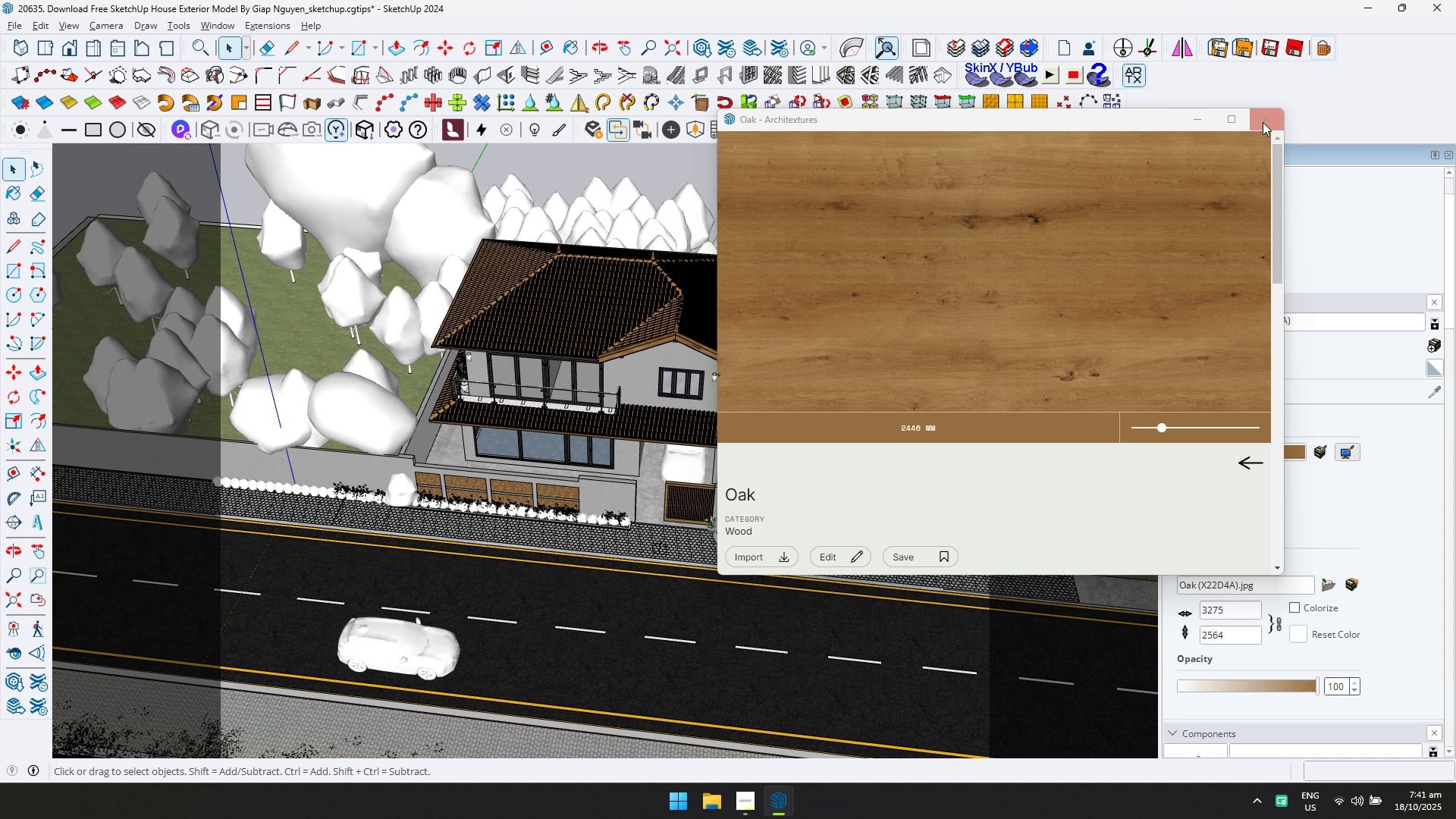 
left_click([1271, 115])
 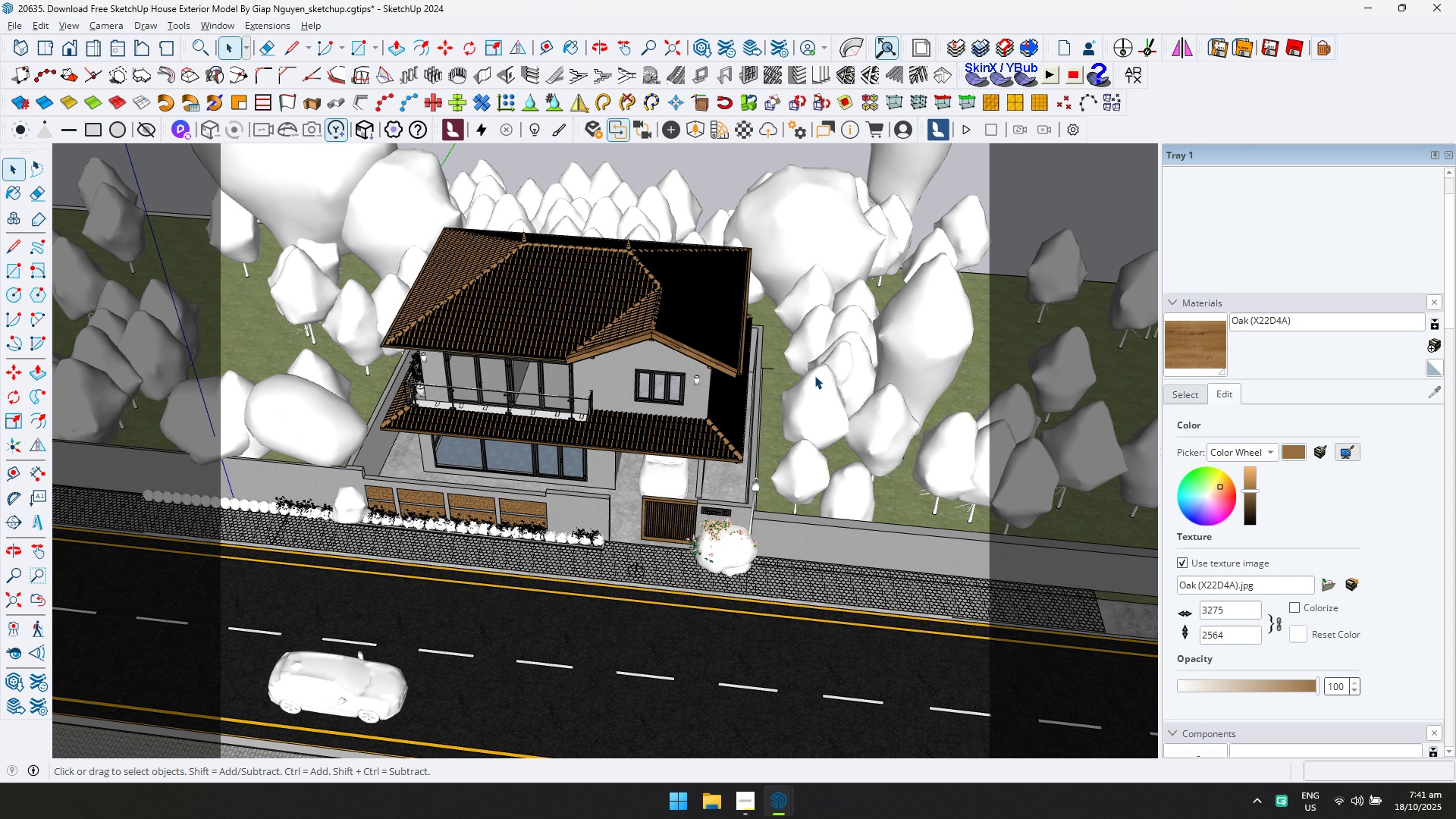 
scroll: coordinate [631, 370], scroll_direction: up, amount: 10.0
 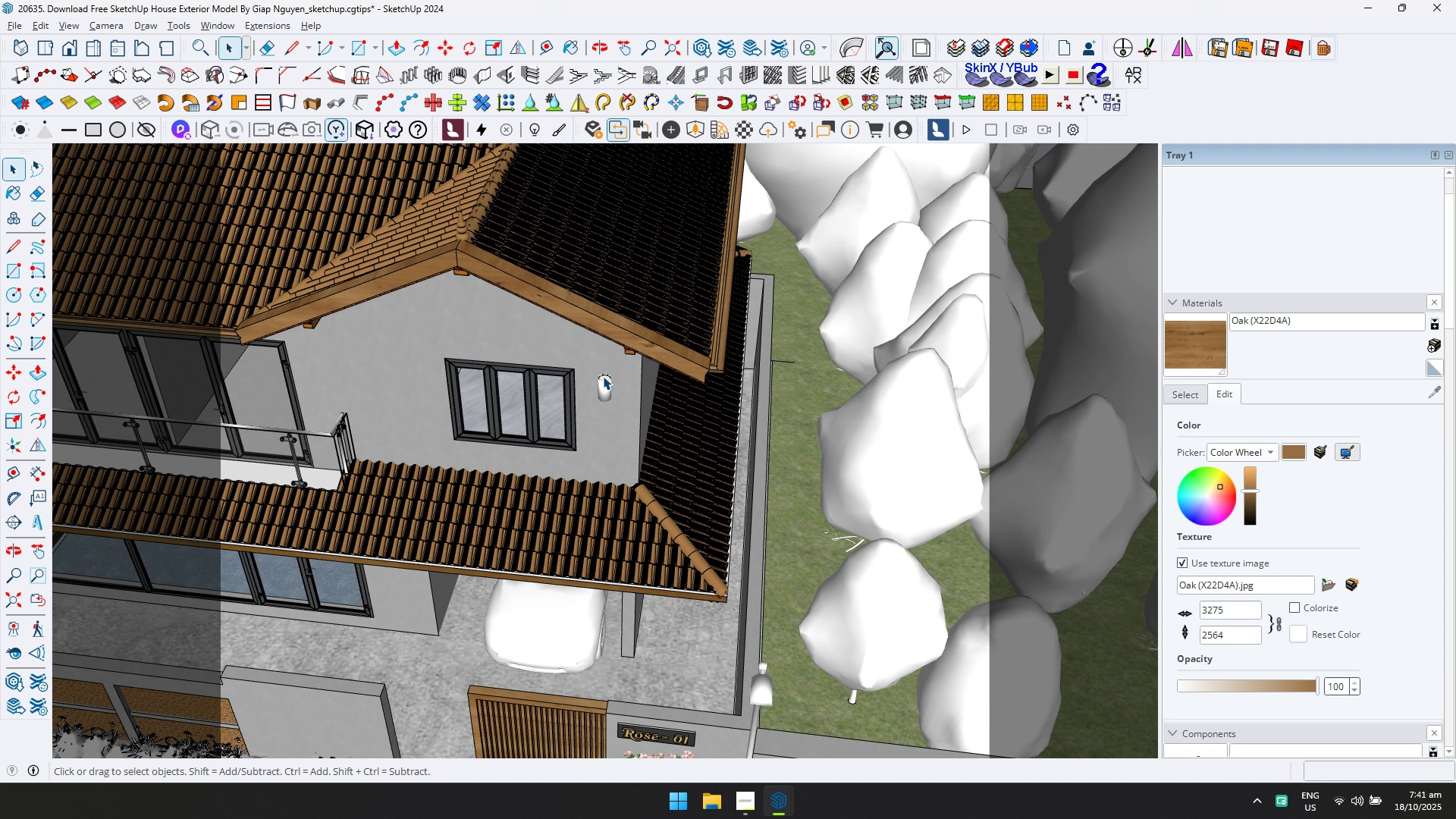 
left_click([603, 376])
 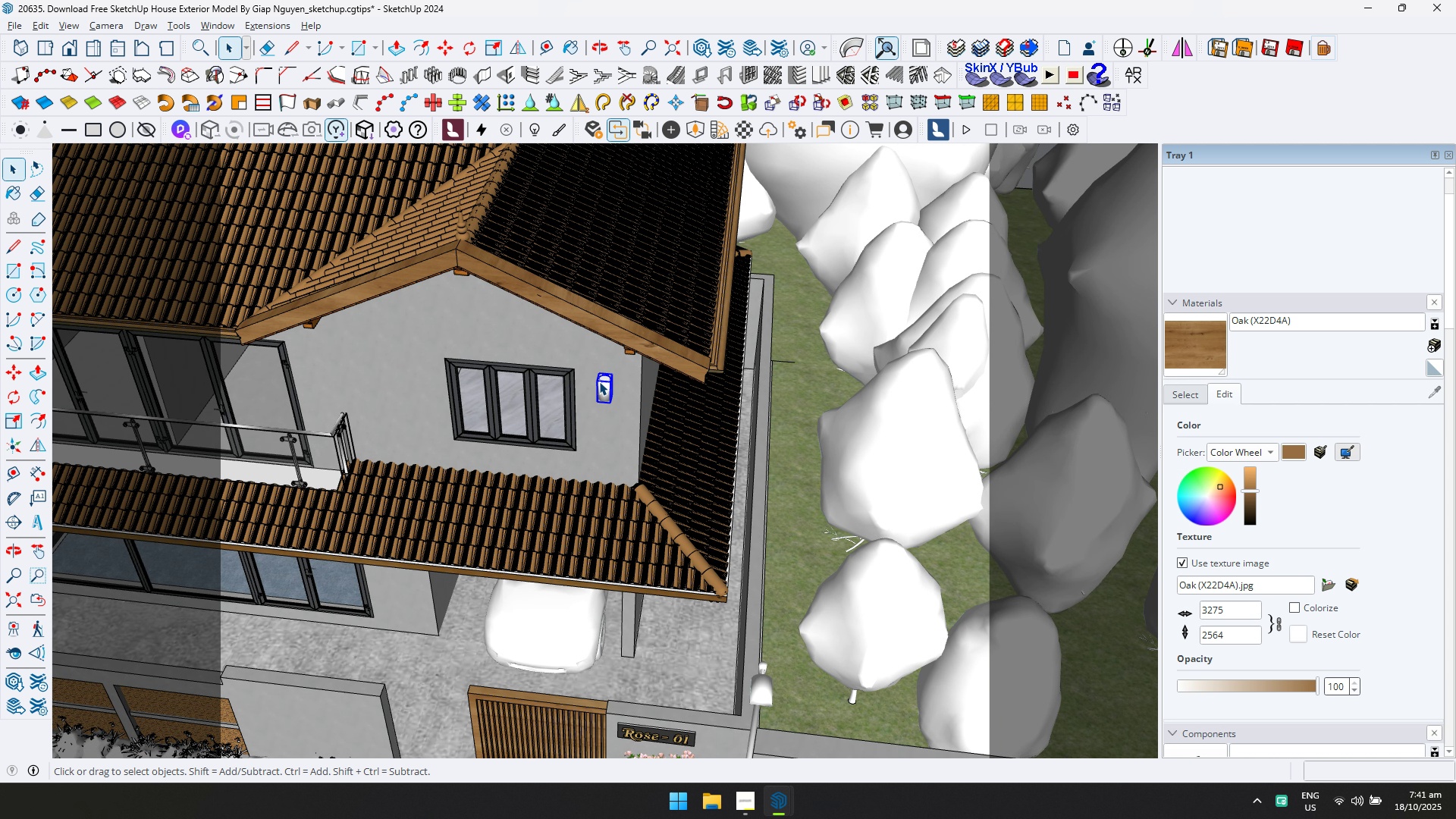 
scroll: coordinate [599, 384], scroll_direction: down, amount: 6.0
 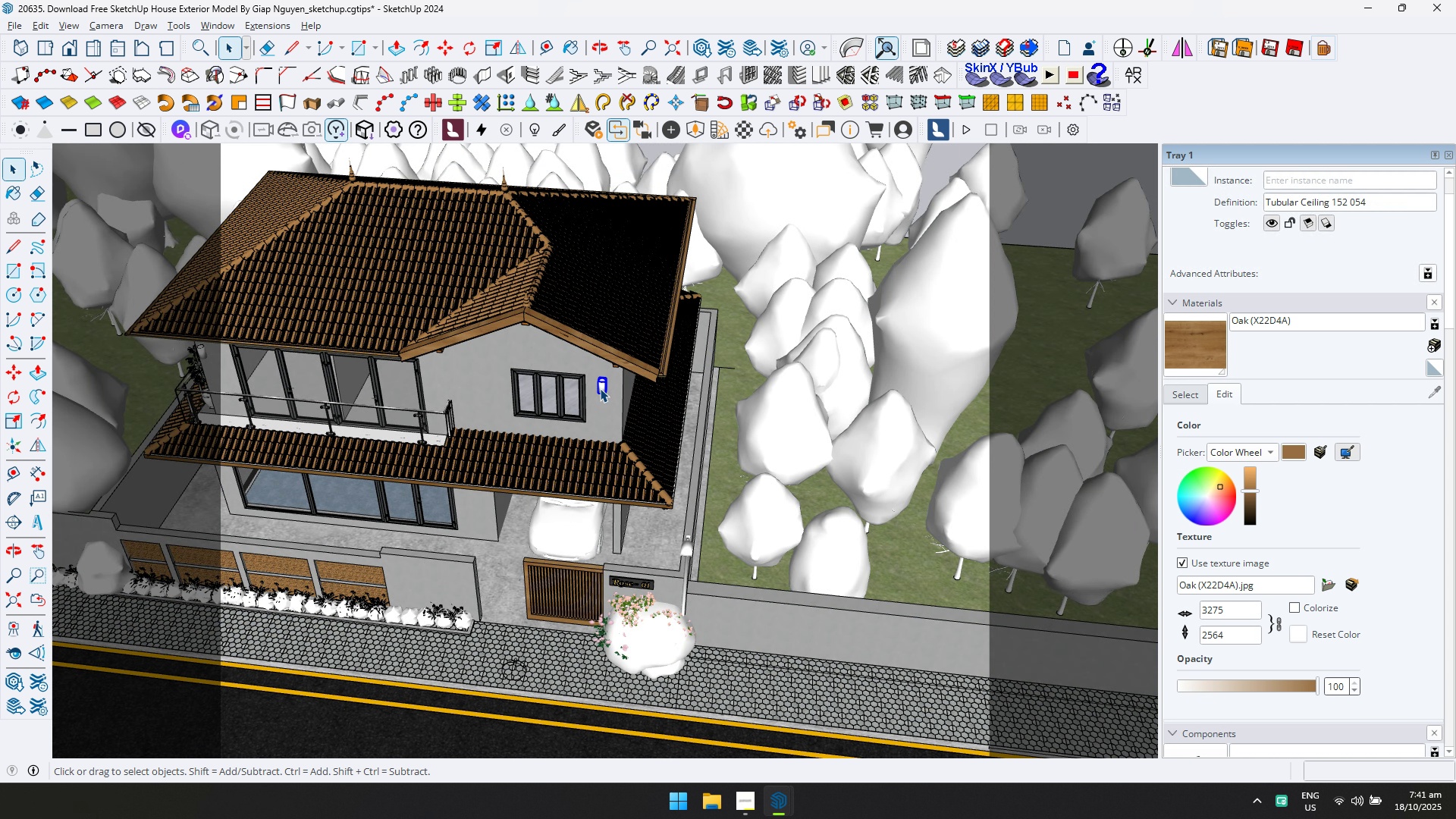 
key(Delete)
 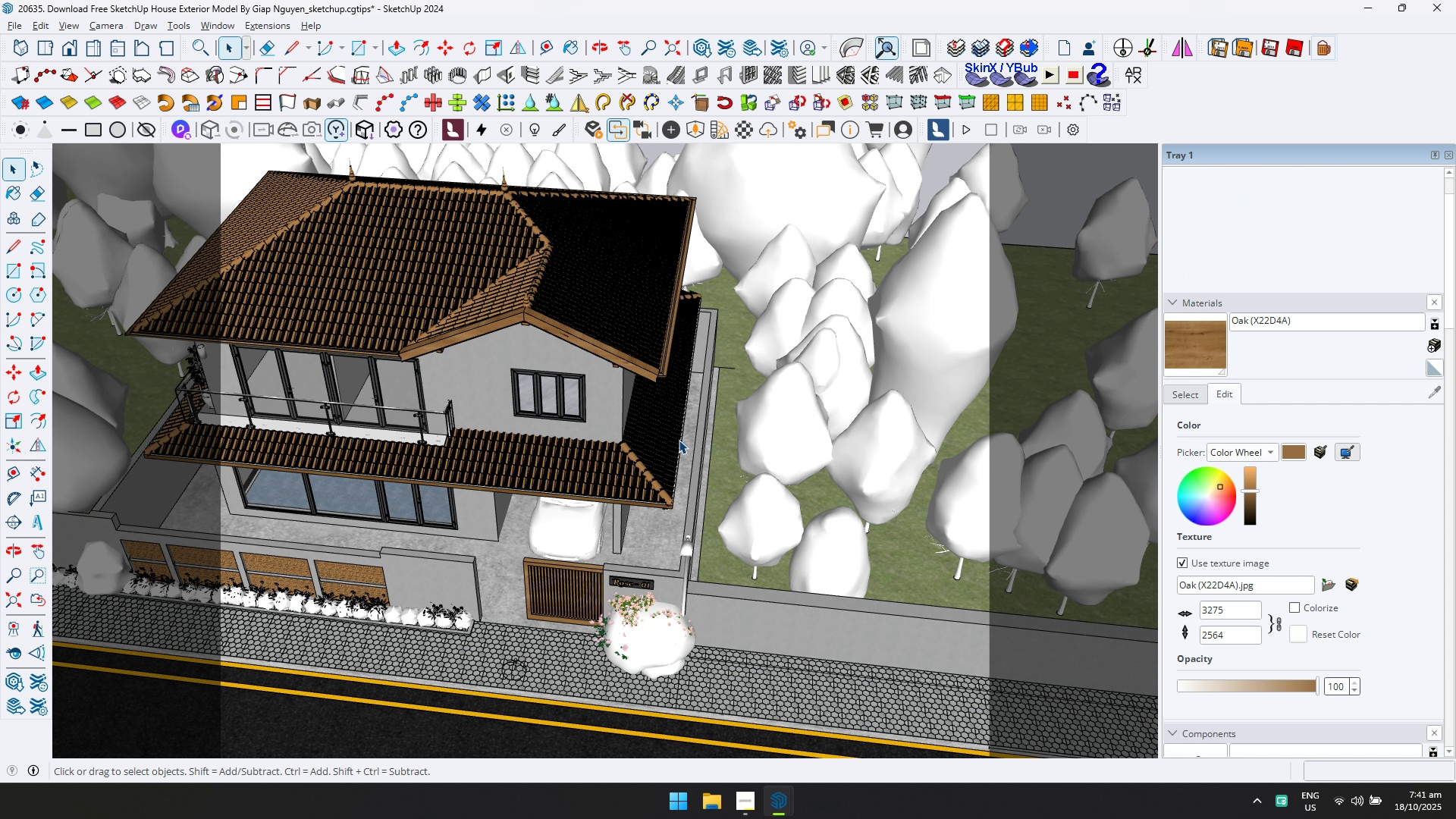 
scroll: coordinate [788, 349], scroll_direction: down, amount: 4.0
 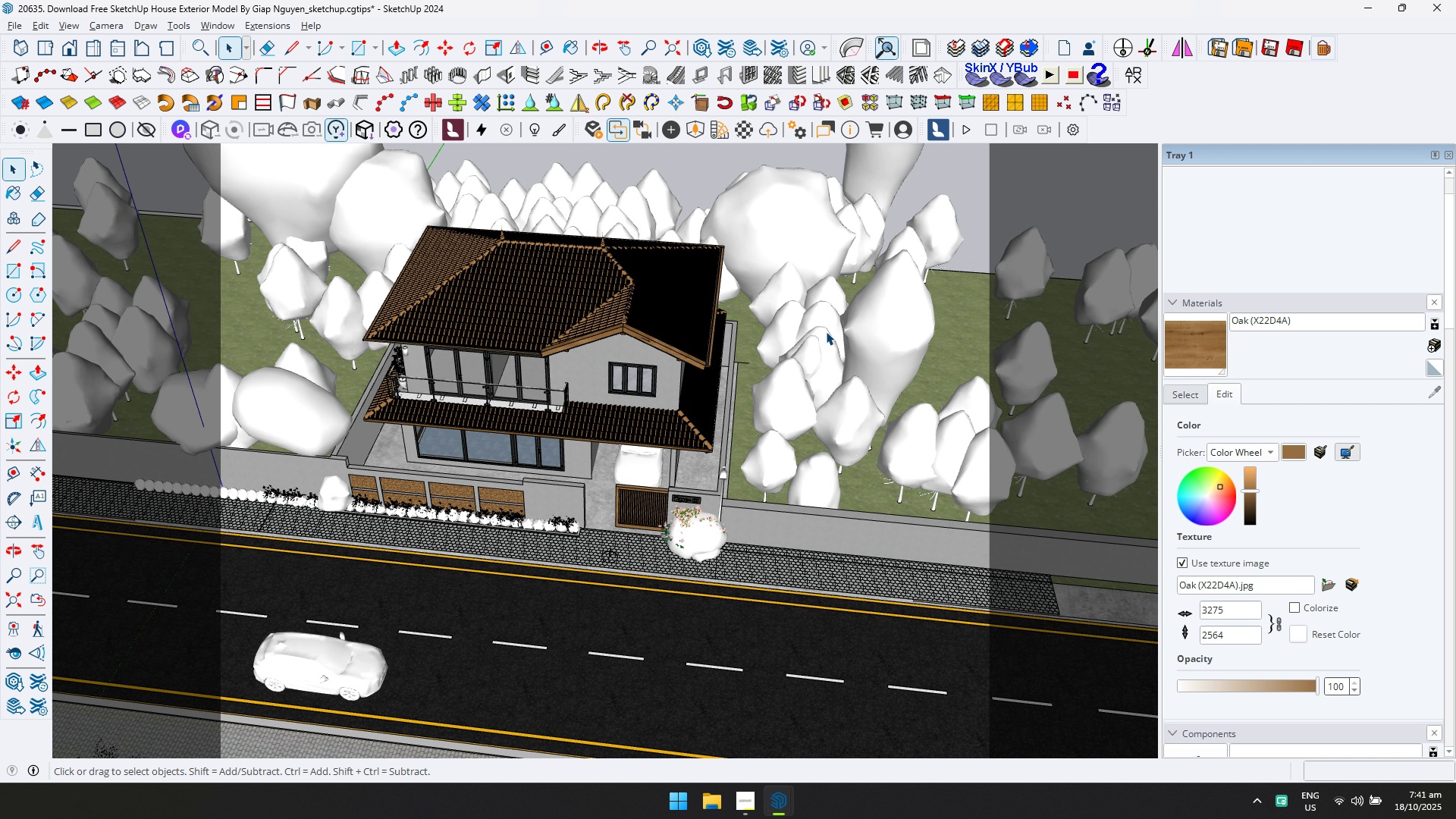 
left_click([826, 331])
 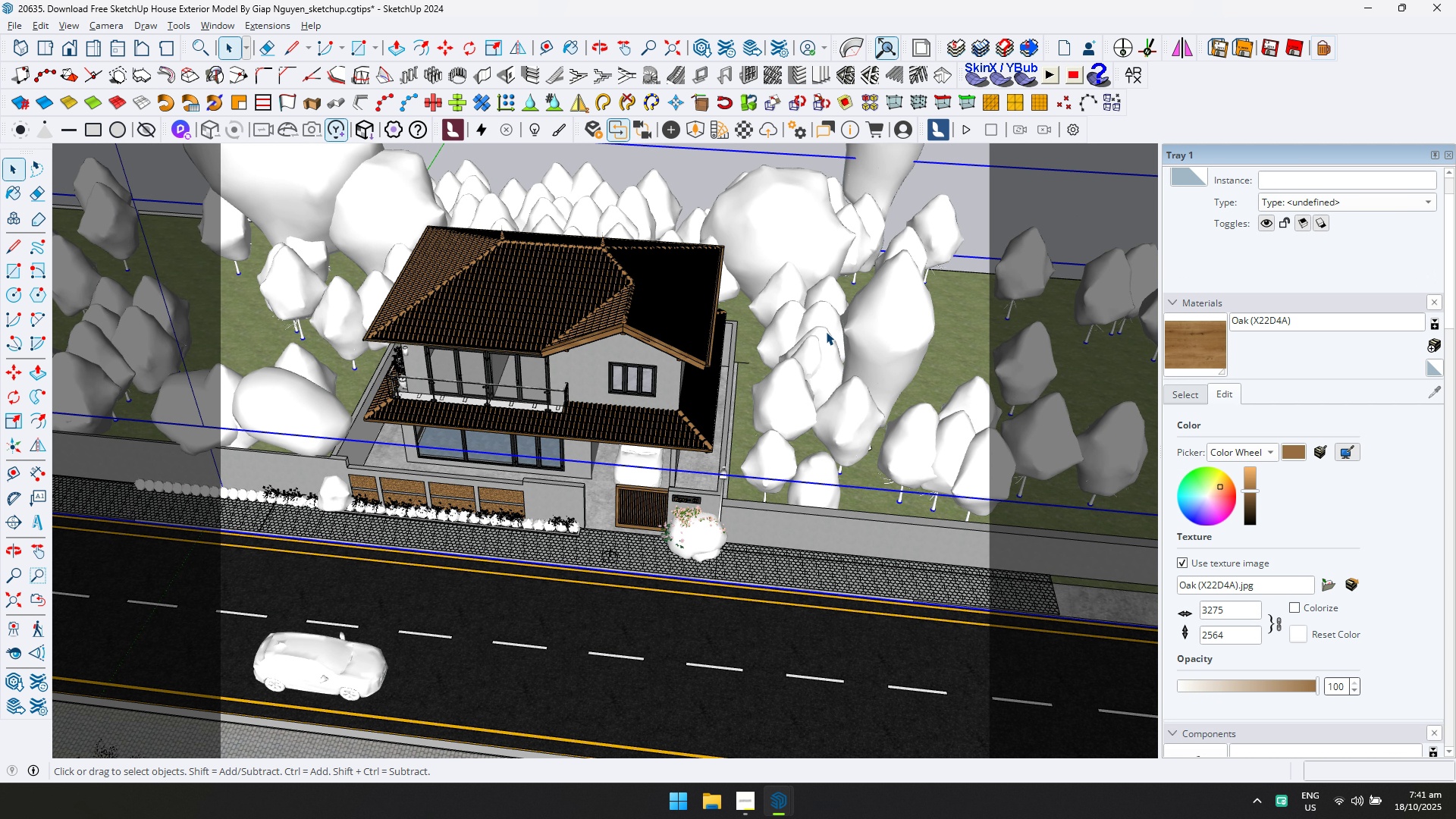 
double_click([826, 331])
 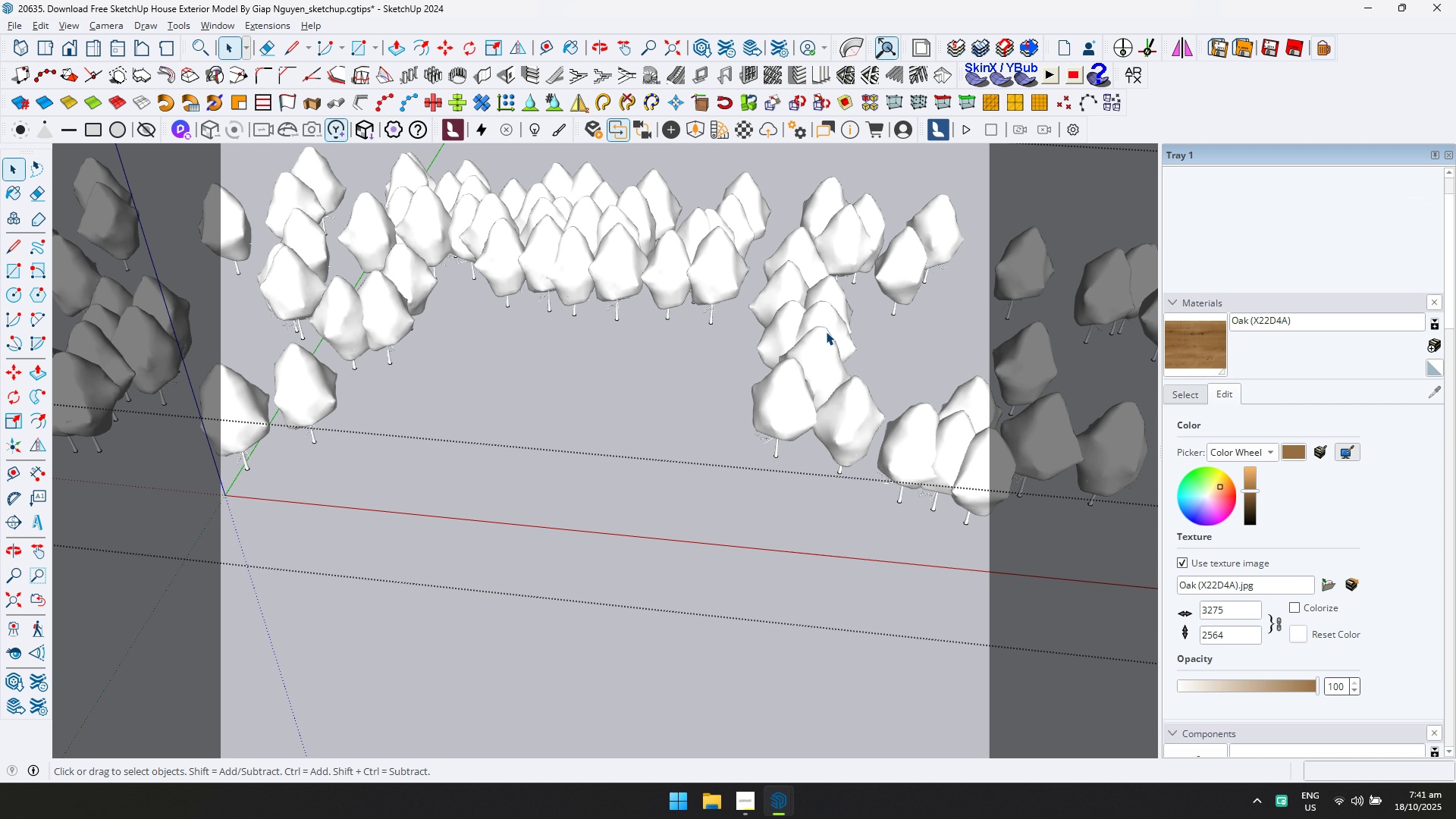 
scroll: coordinate [826, 331], scroll_direction: down, amount: 8.0
 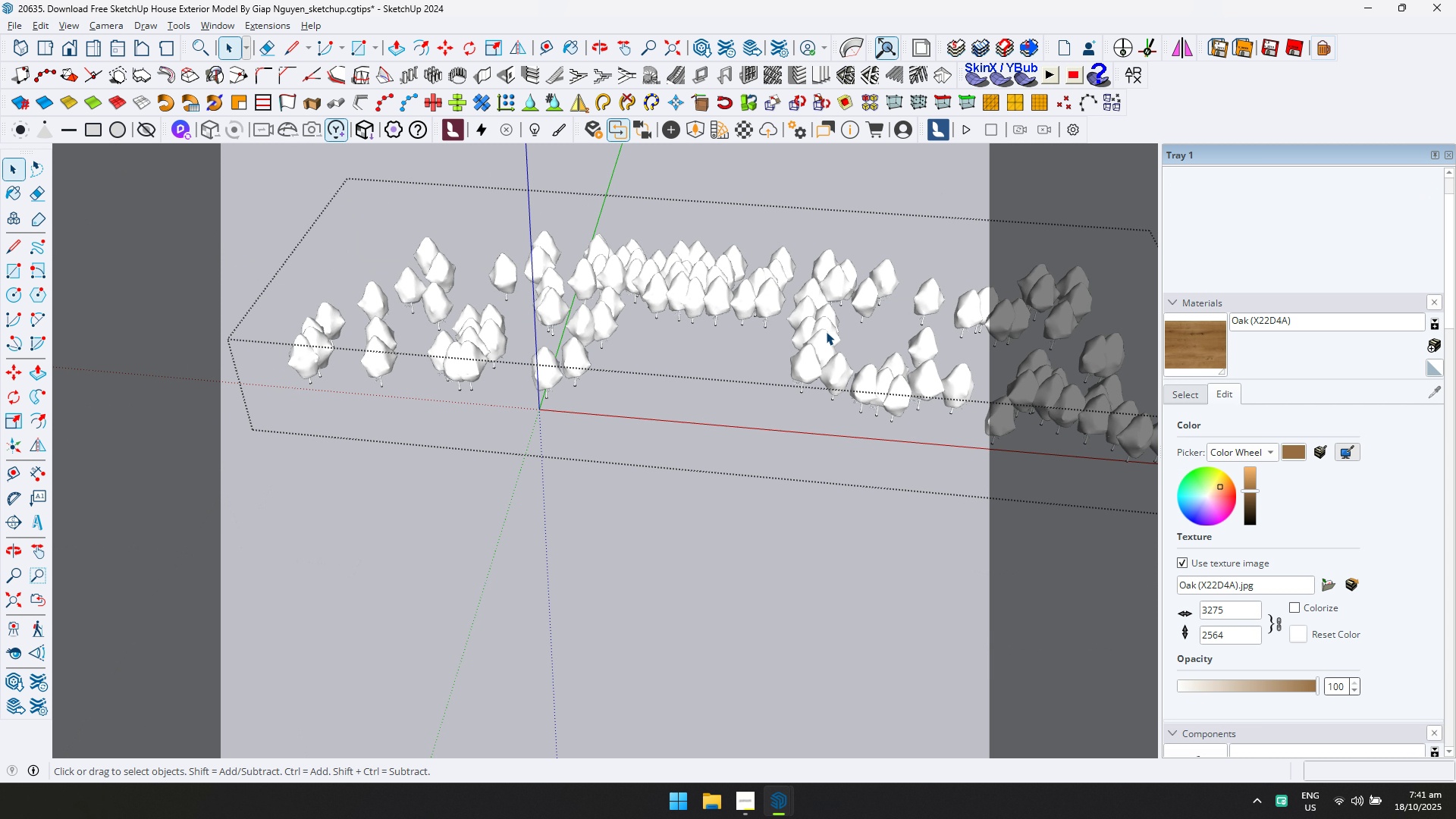 
key(Escape)
 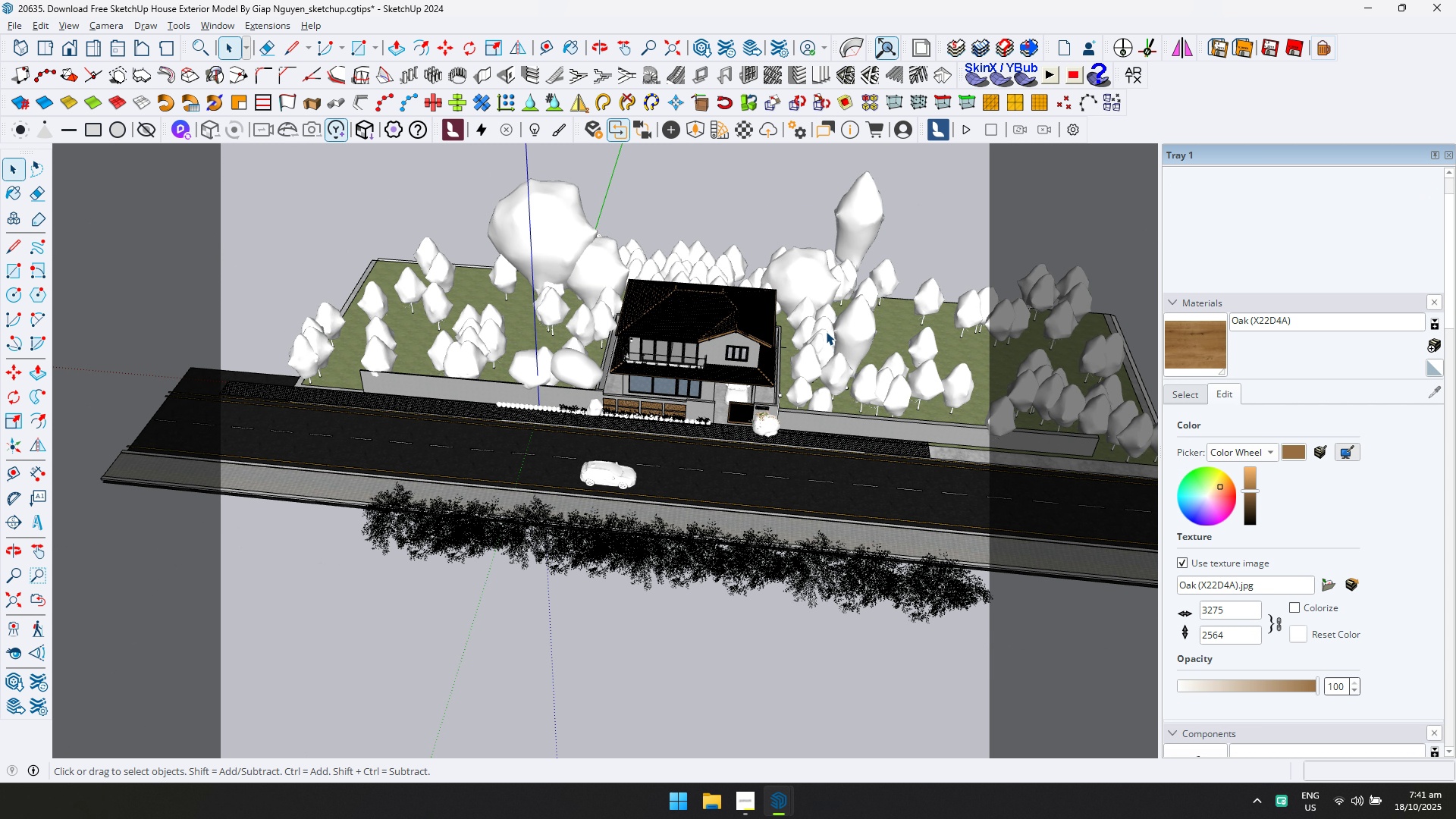 
left_click([826, 331])
 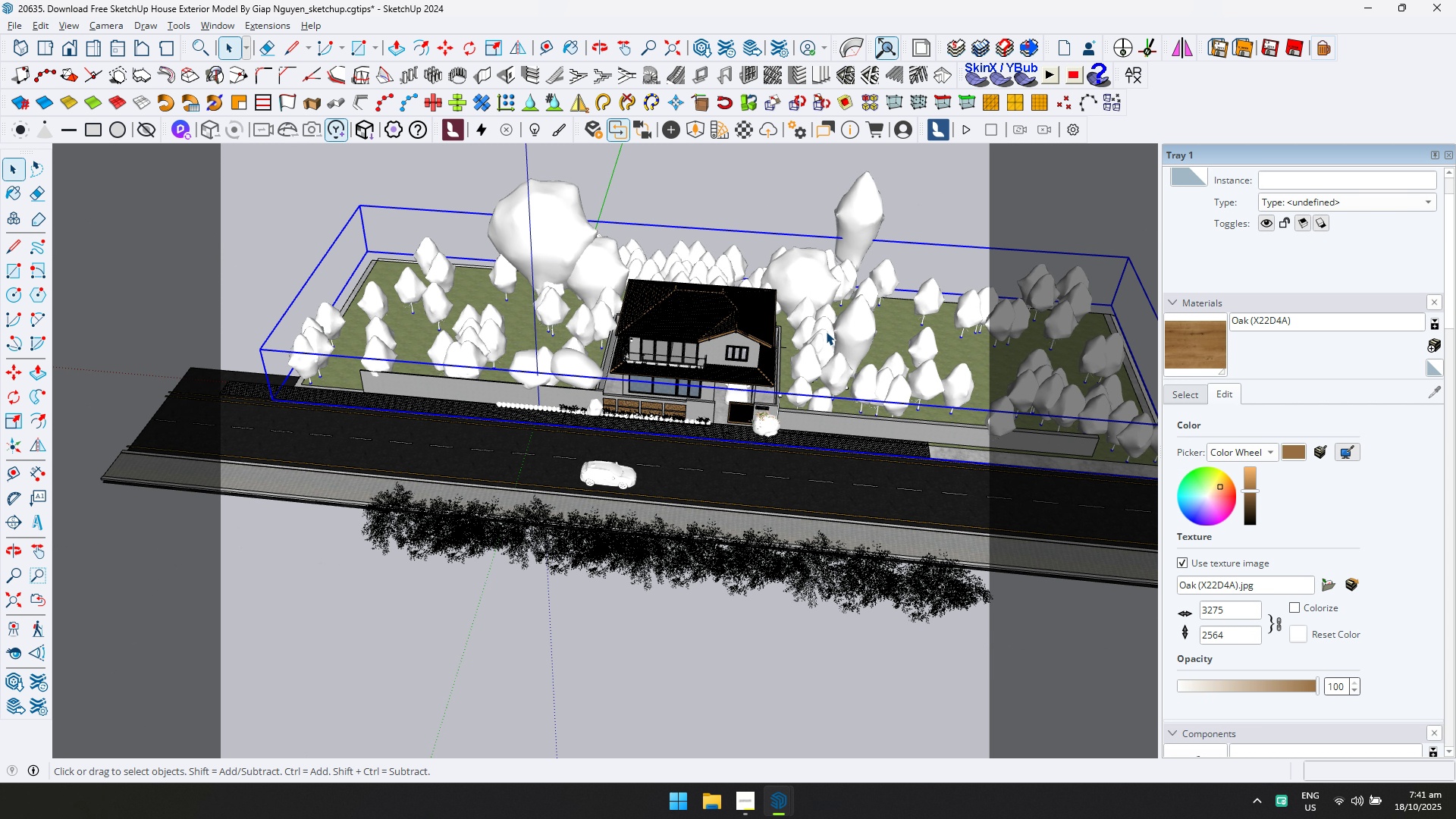 
key(Delete)
 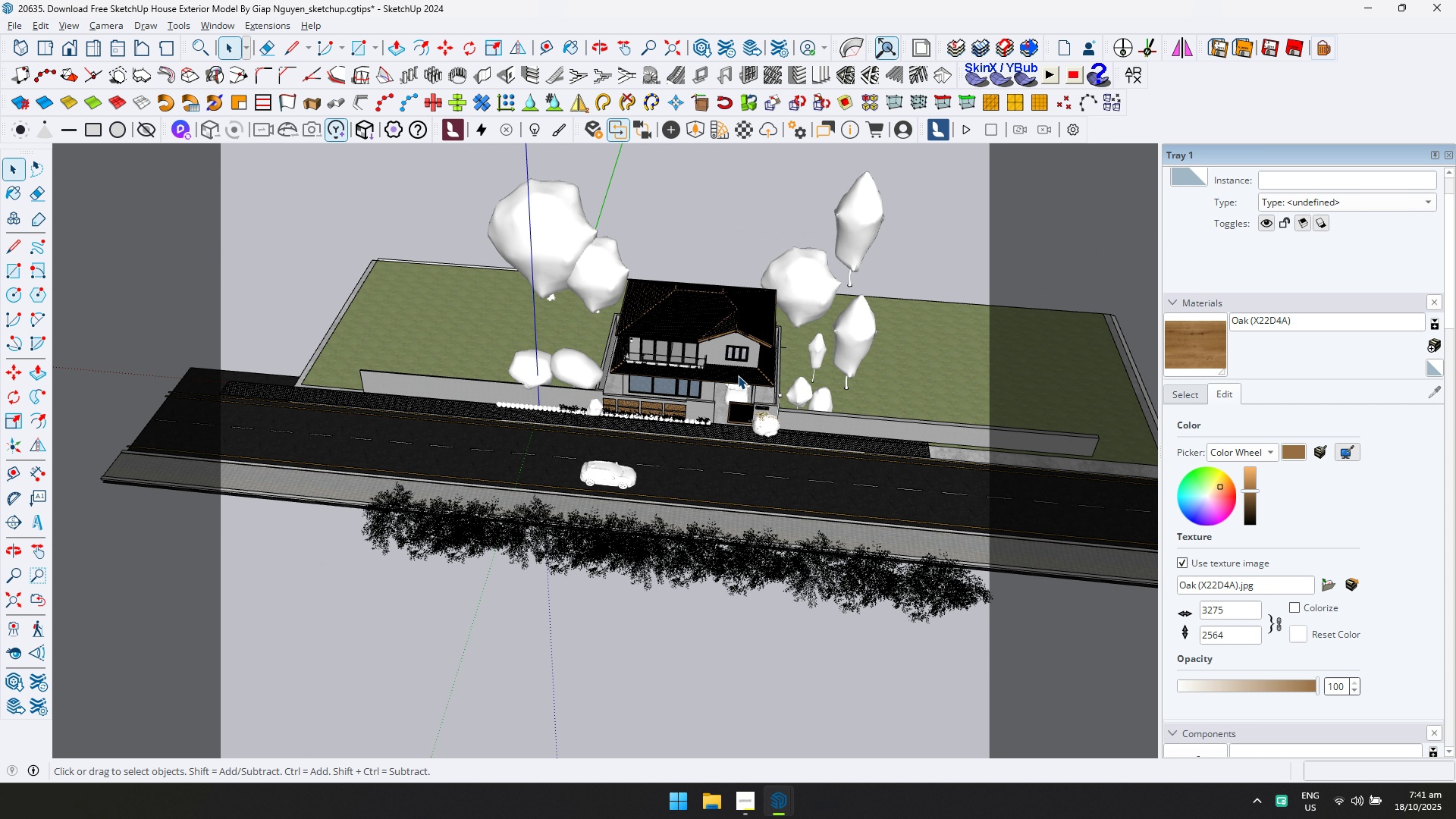 
scroll: coordinate [771, 438], scroll_direction: up, amount: 12.0
 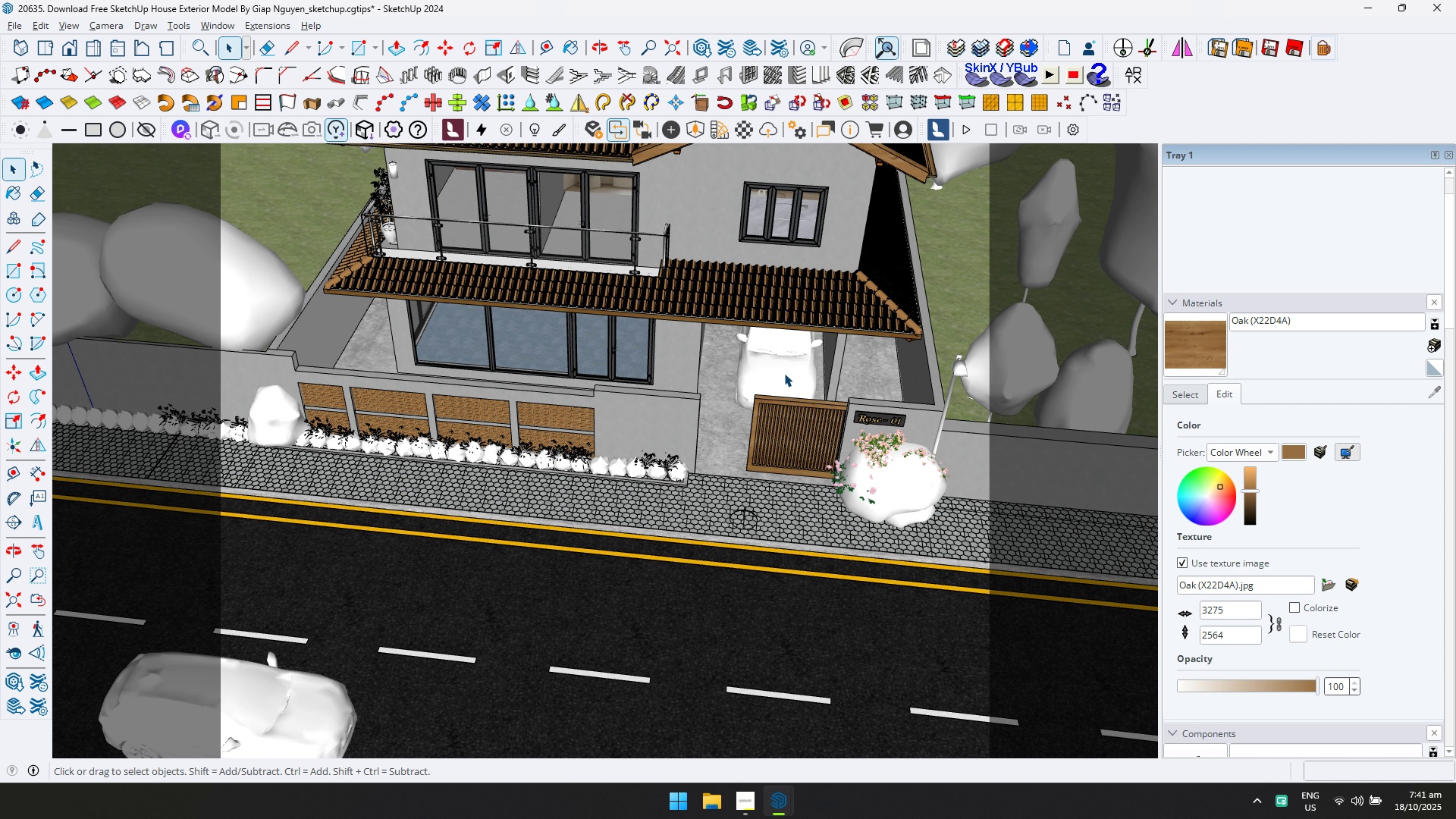 
left_click([784, 373])
 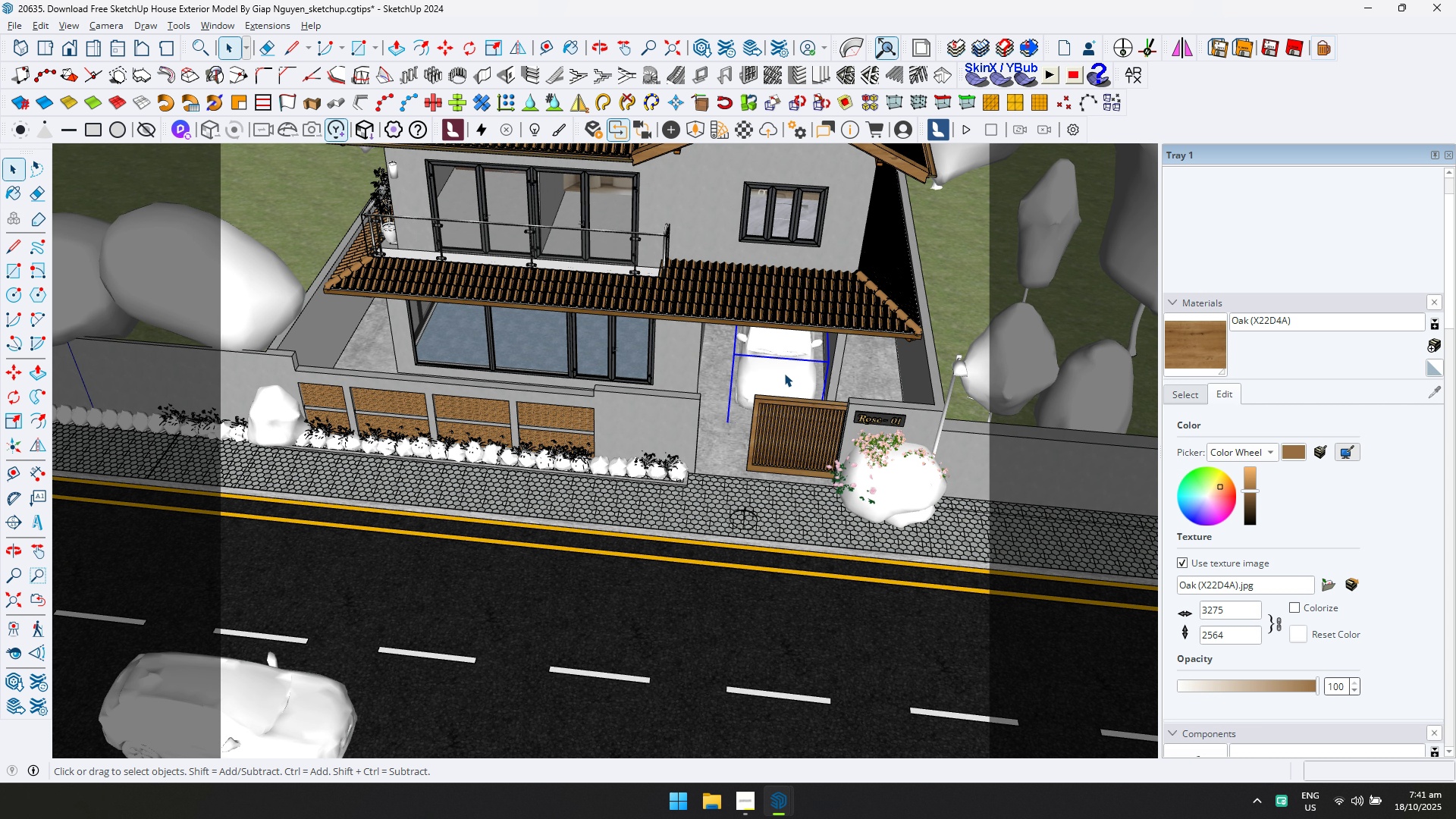 
key(Delete)
 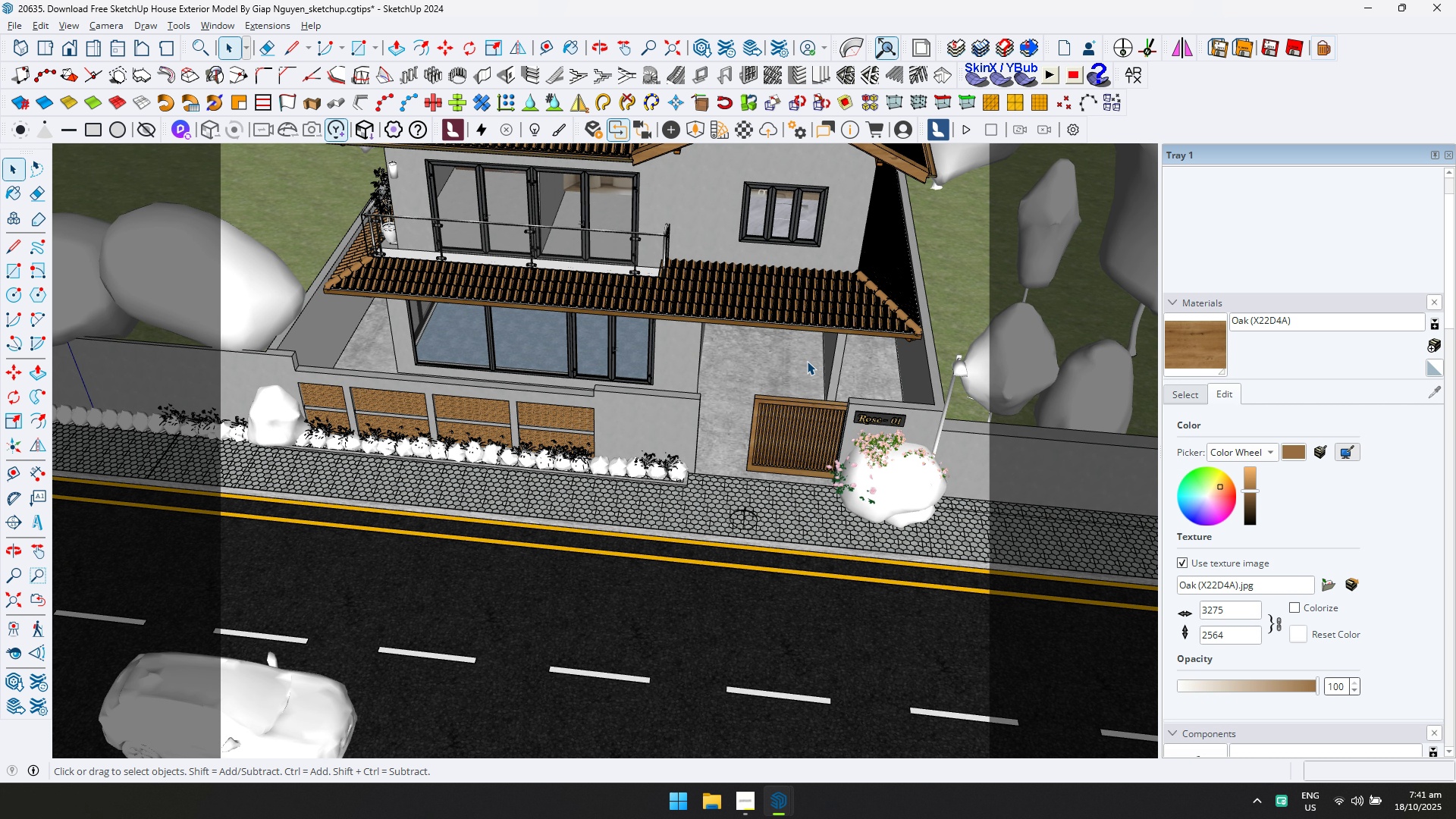 
scroll: coordinate [807, 366], scroll_direction: down, amount: 6.0
 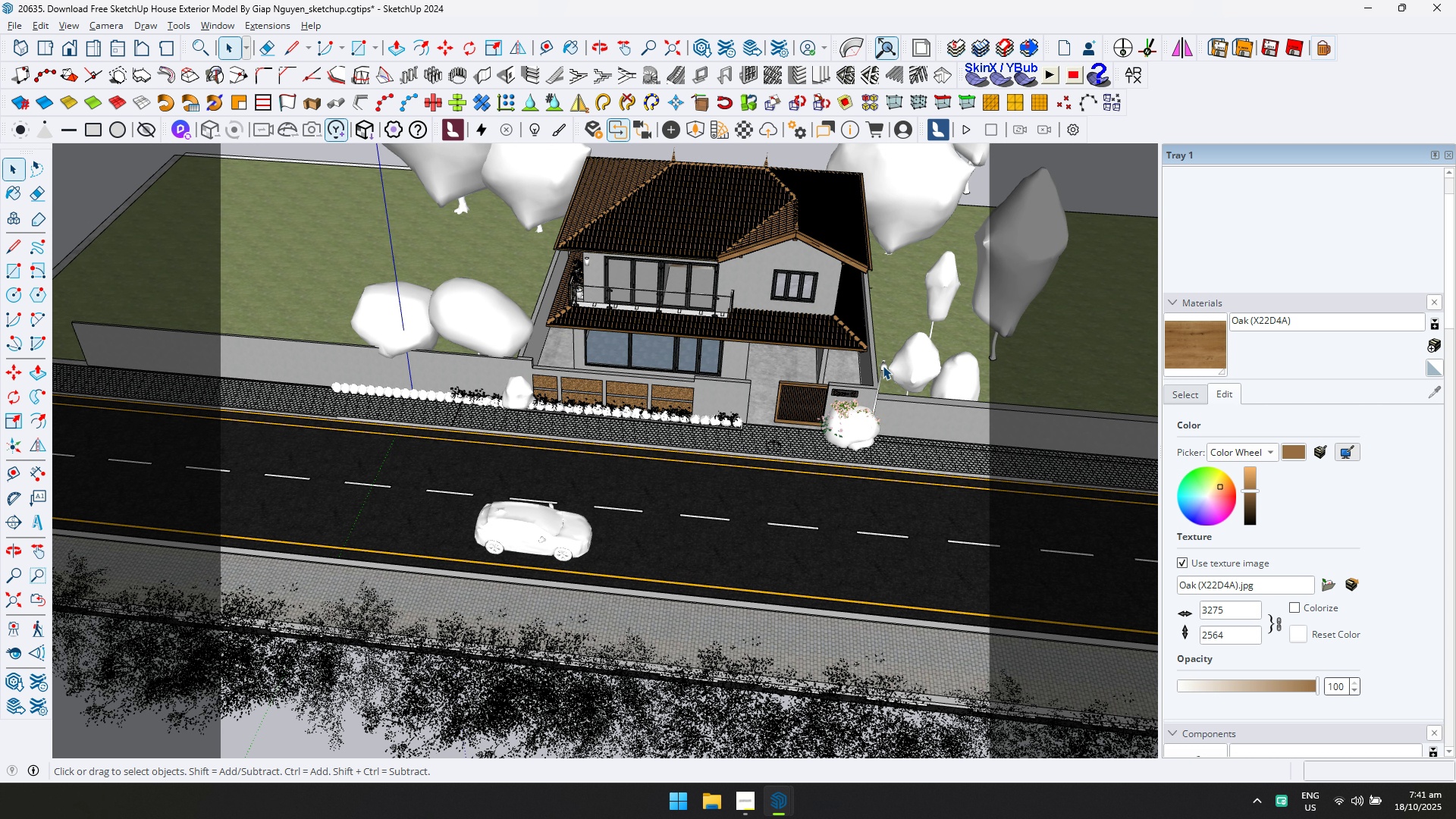 
left_click([883, 366])
 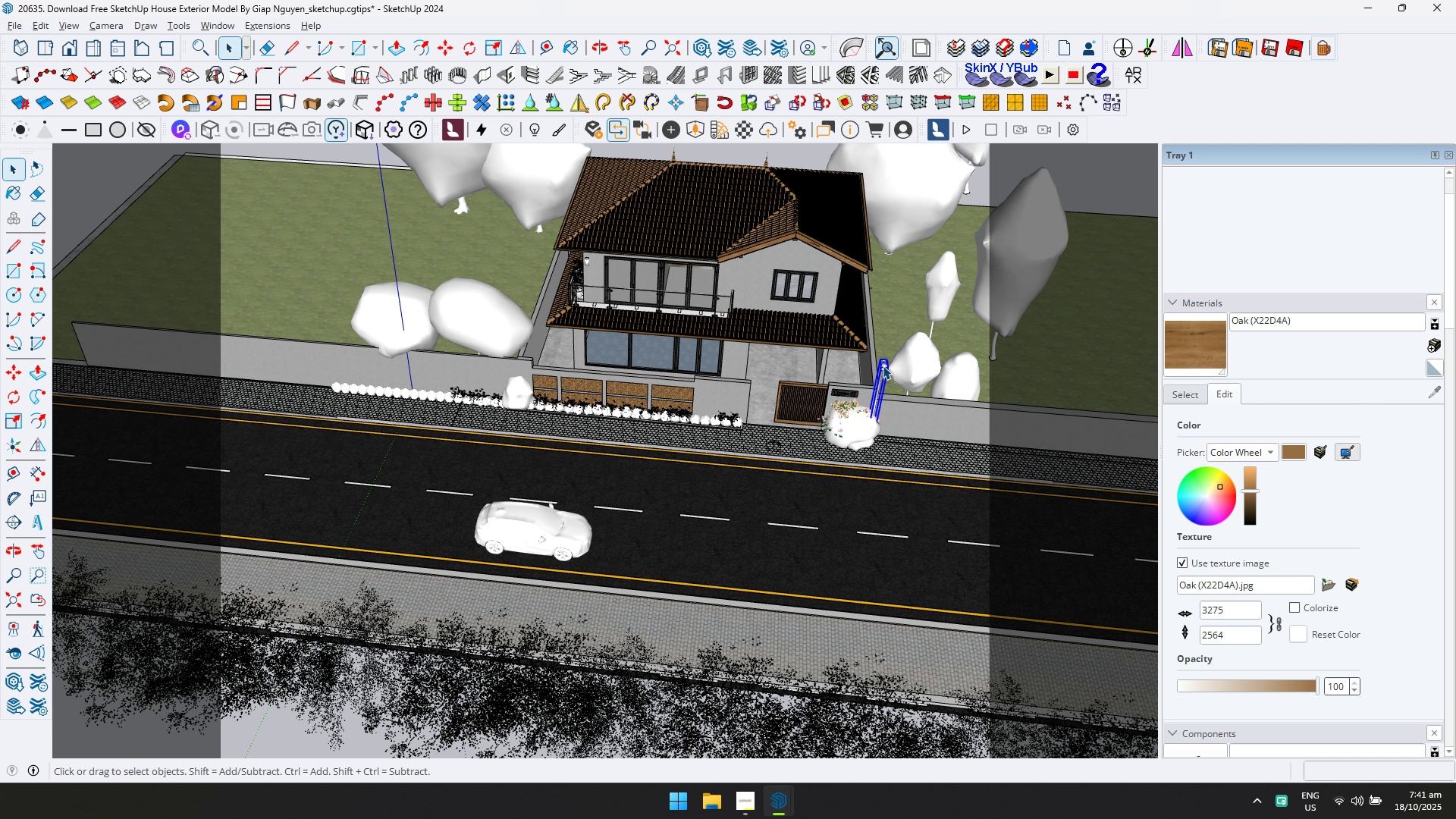 
key(Delete)
 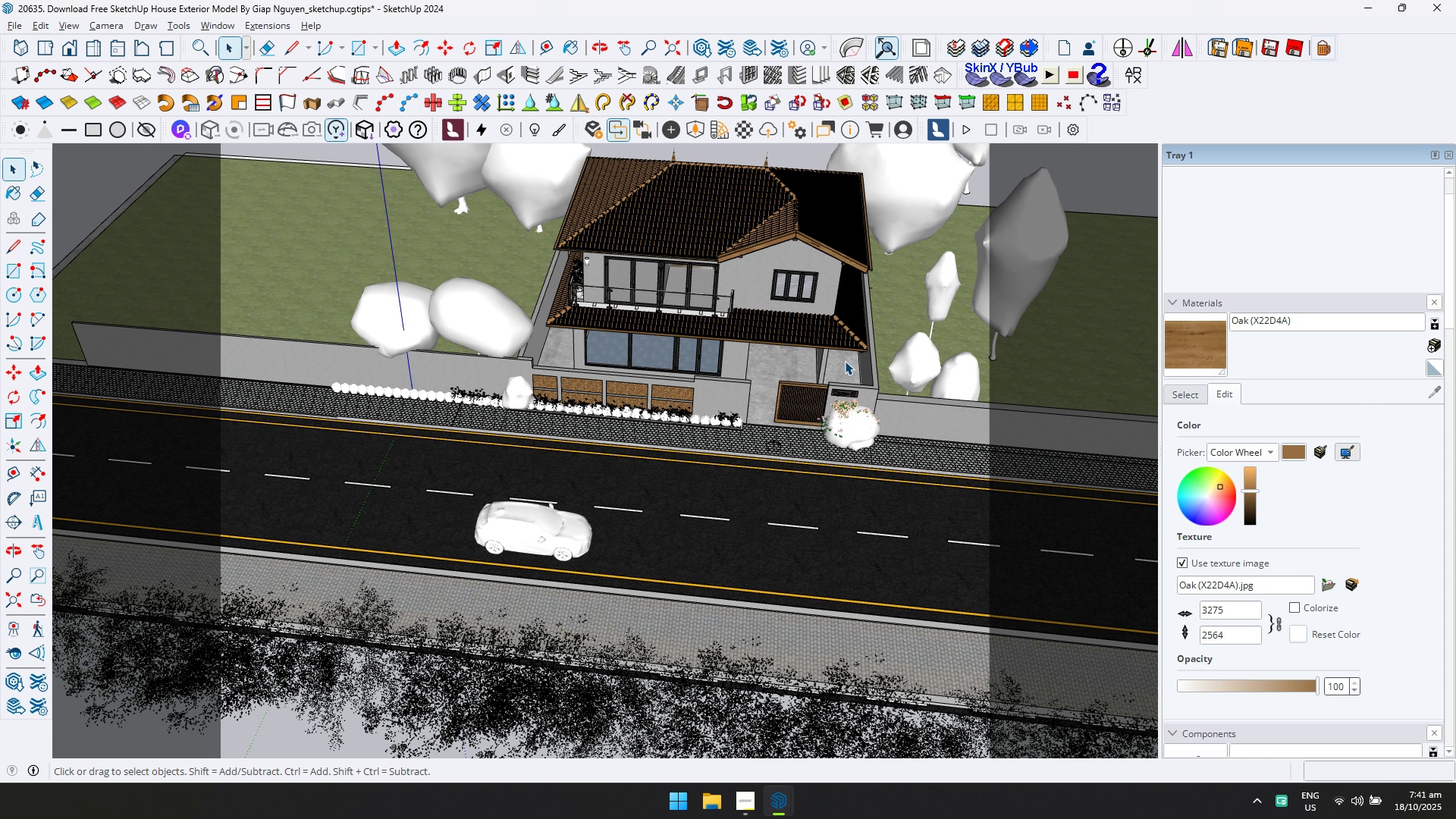 
key(N)
 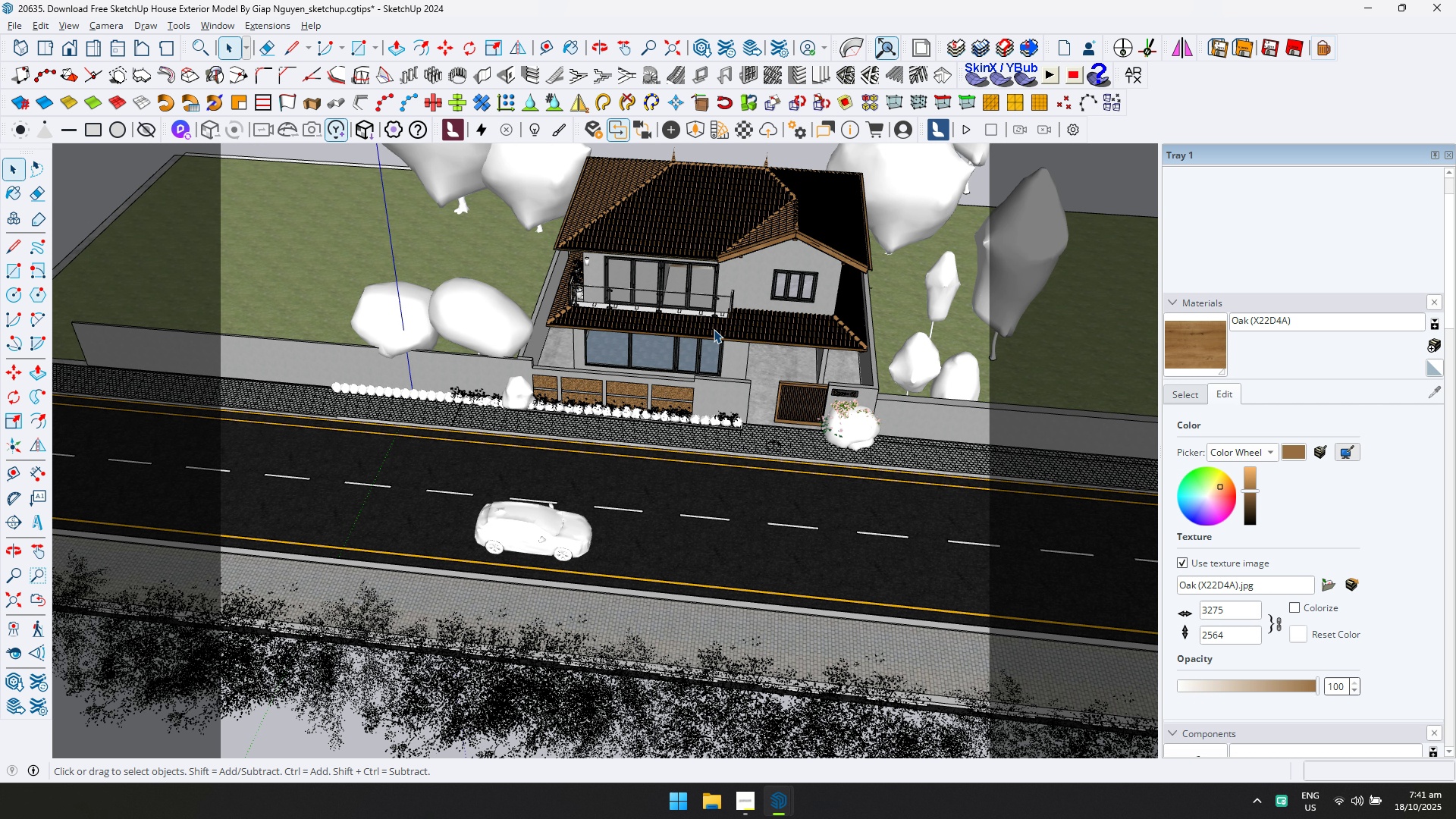 
scroll: coordinate [519, 287], scroll_direction: up, amount: 9.0
 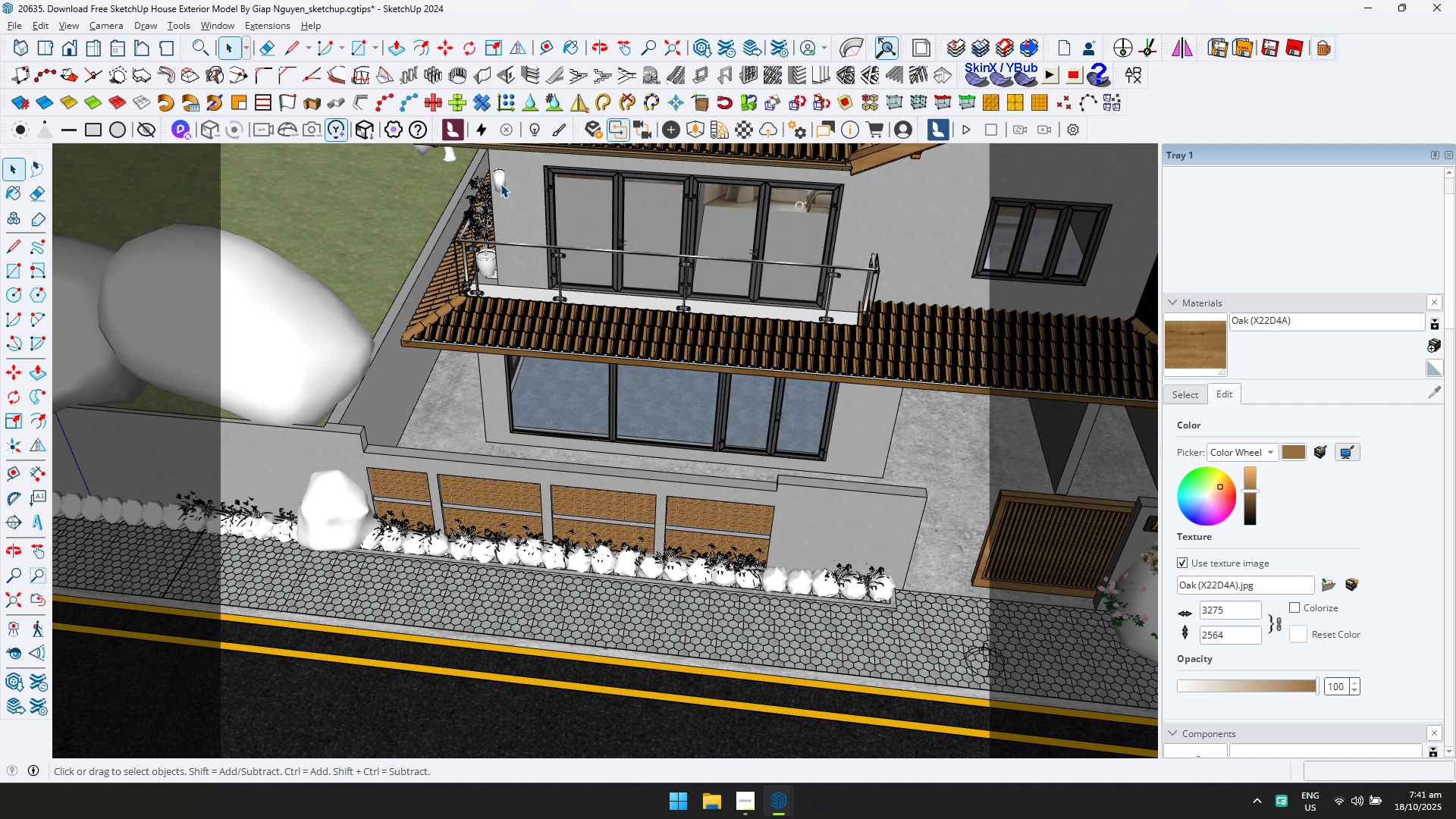 
left_click([500, 184])
 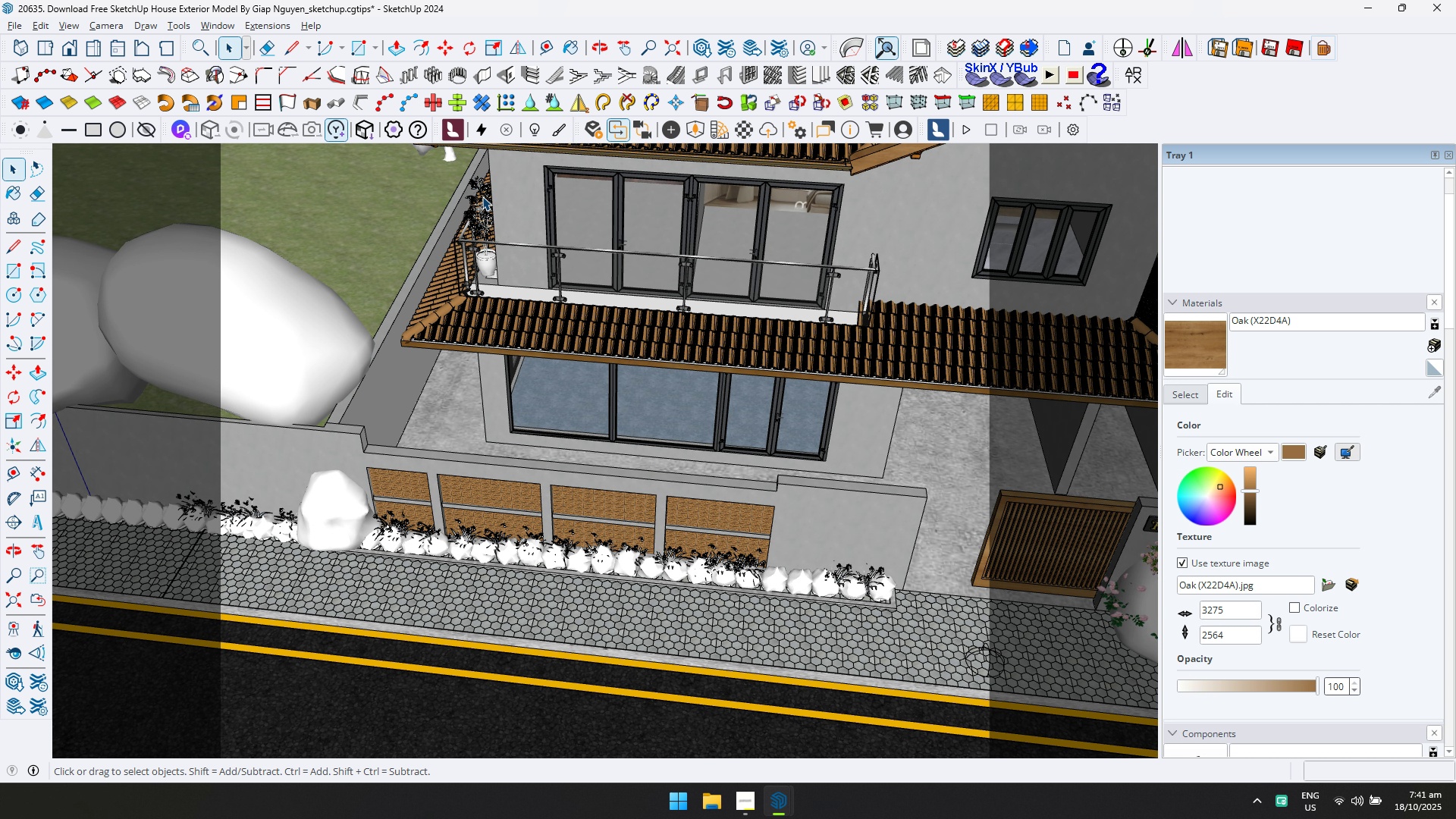 
key(Delete)
 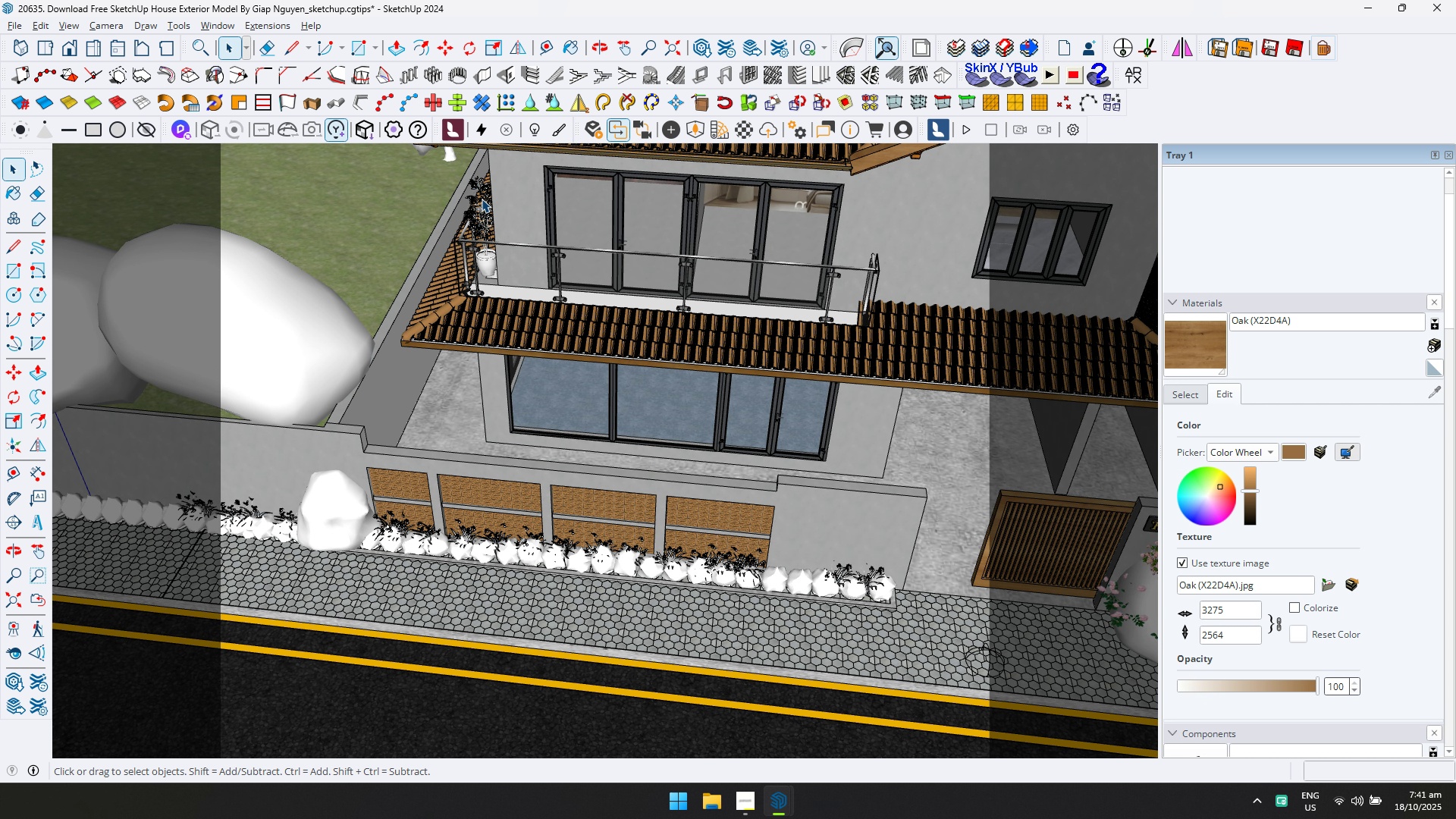 
double_click([482, 199])
 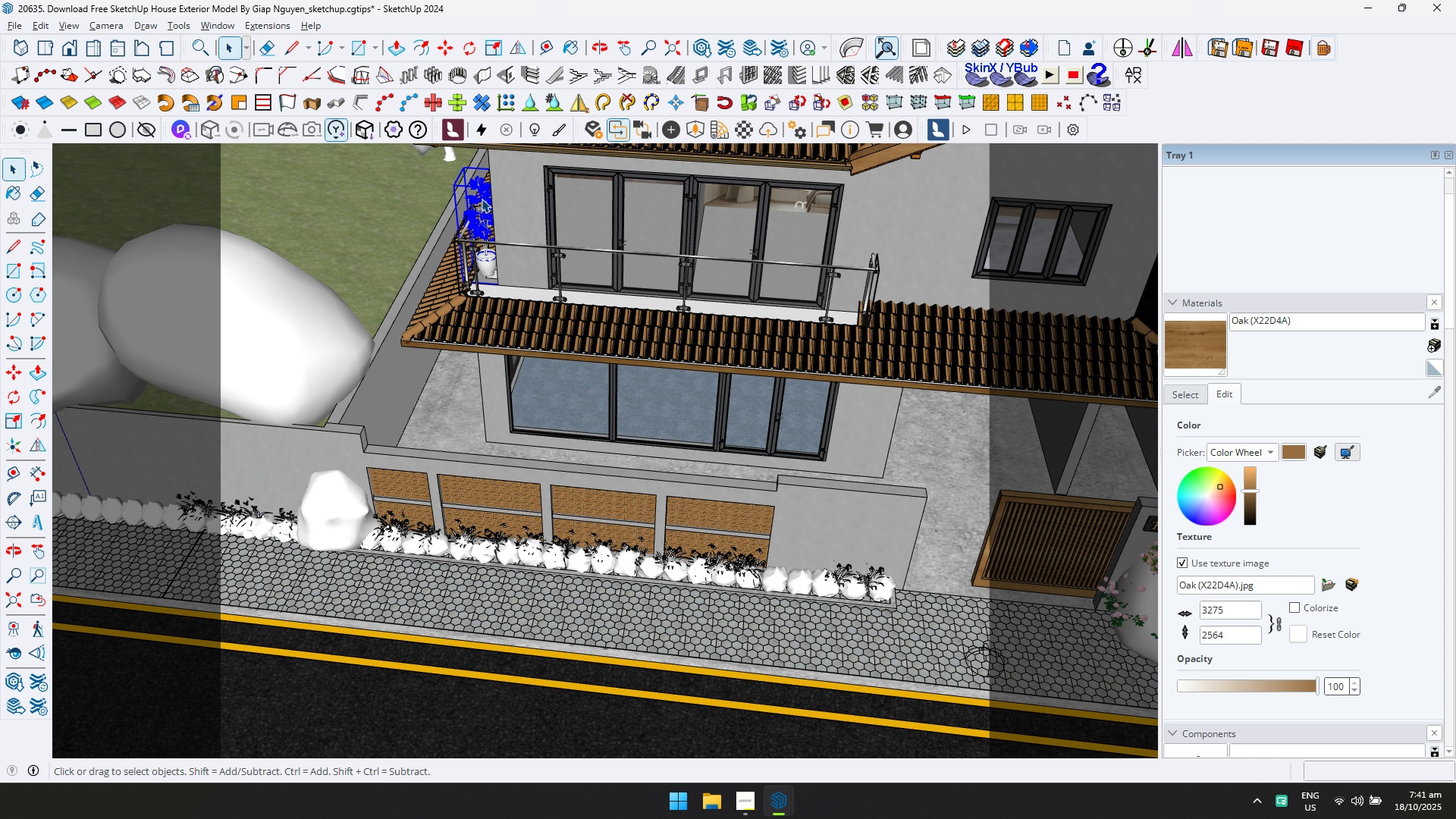 
key(Delete)
 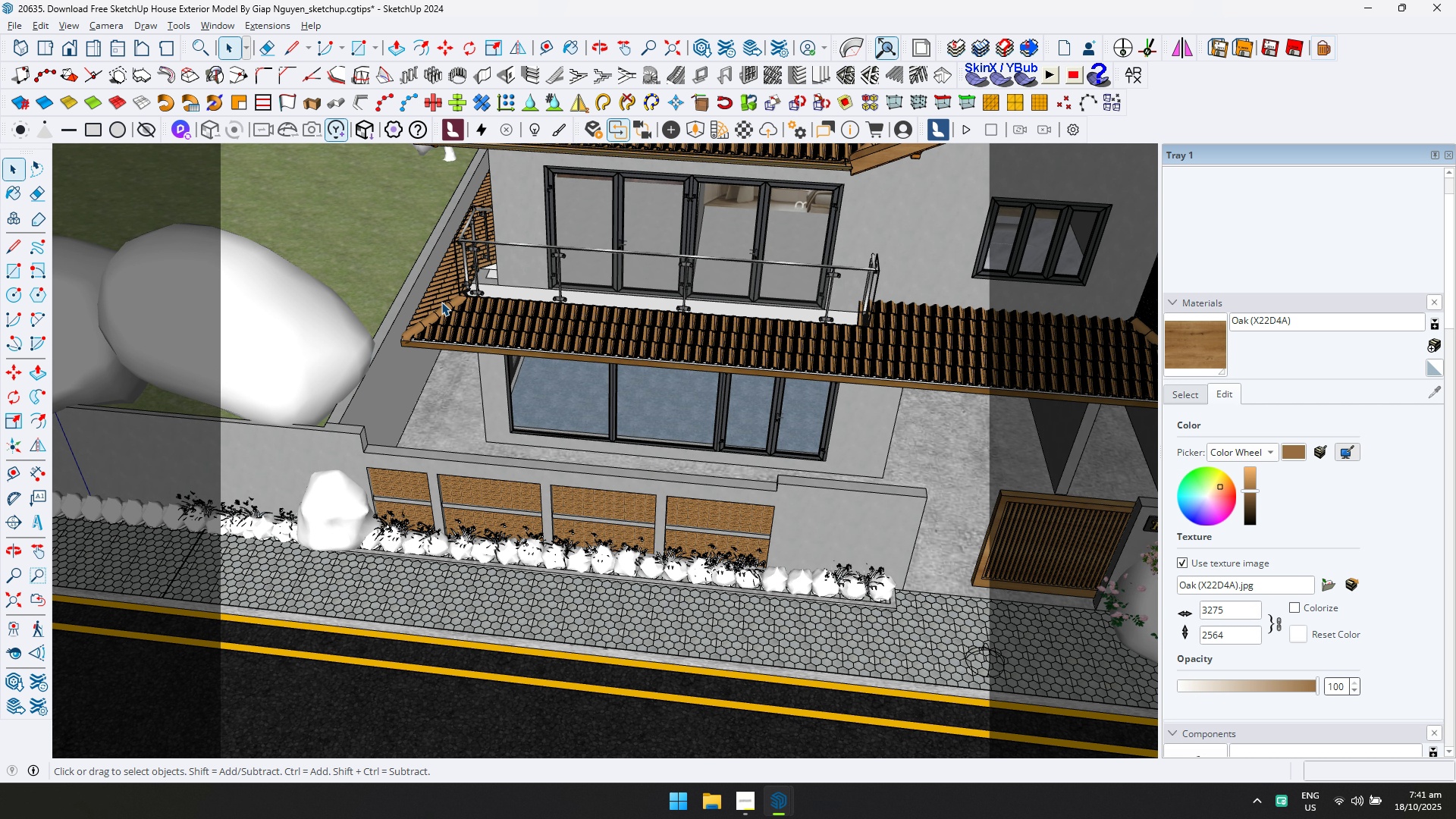 
scroll: coordinate [431, 284], scroll_direction: down, amount: 9.0
 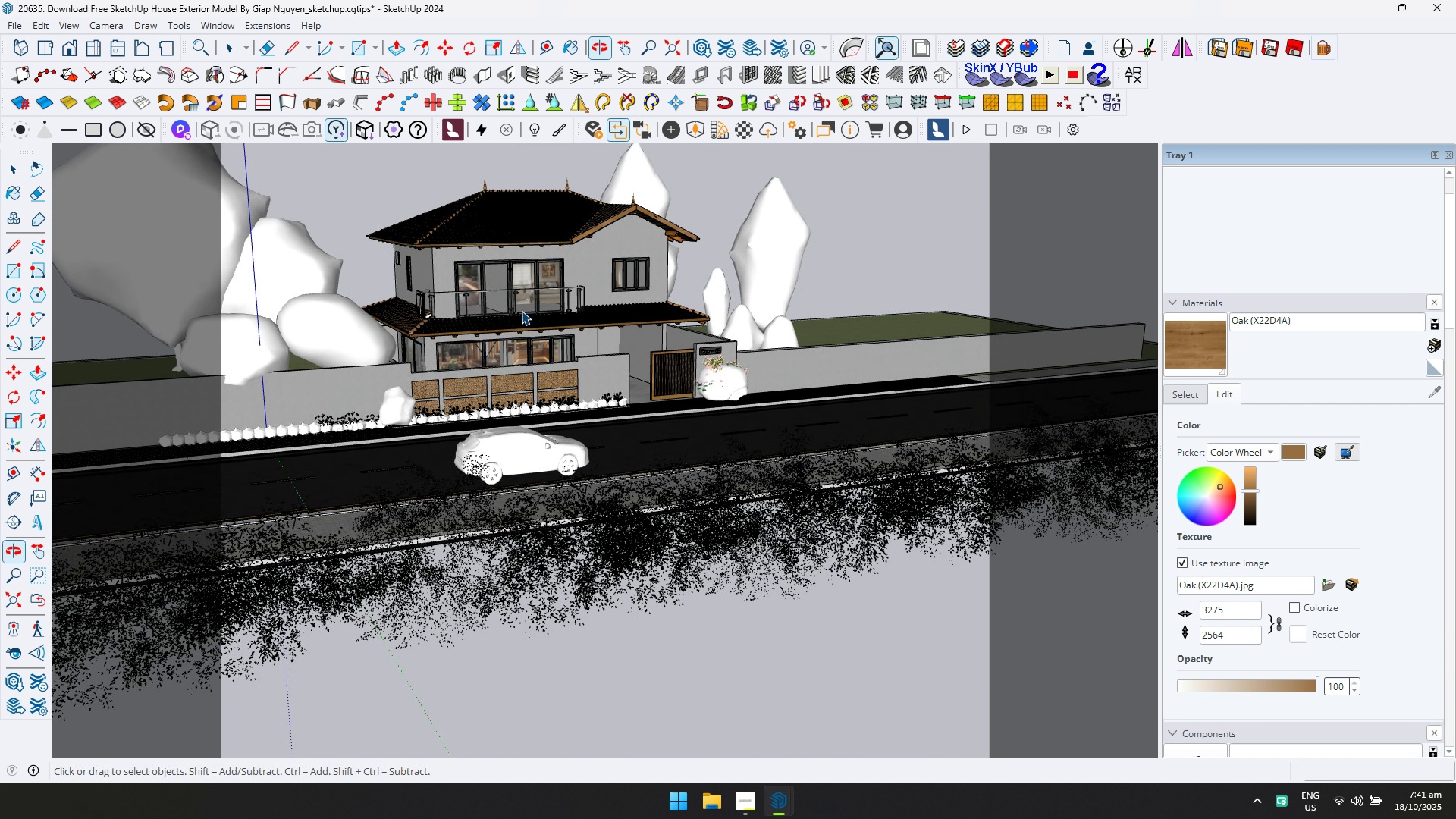 
scroll: coordinate [348, 429], scroll_direction: up, amount: 5.0
 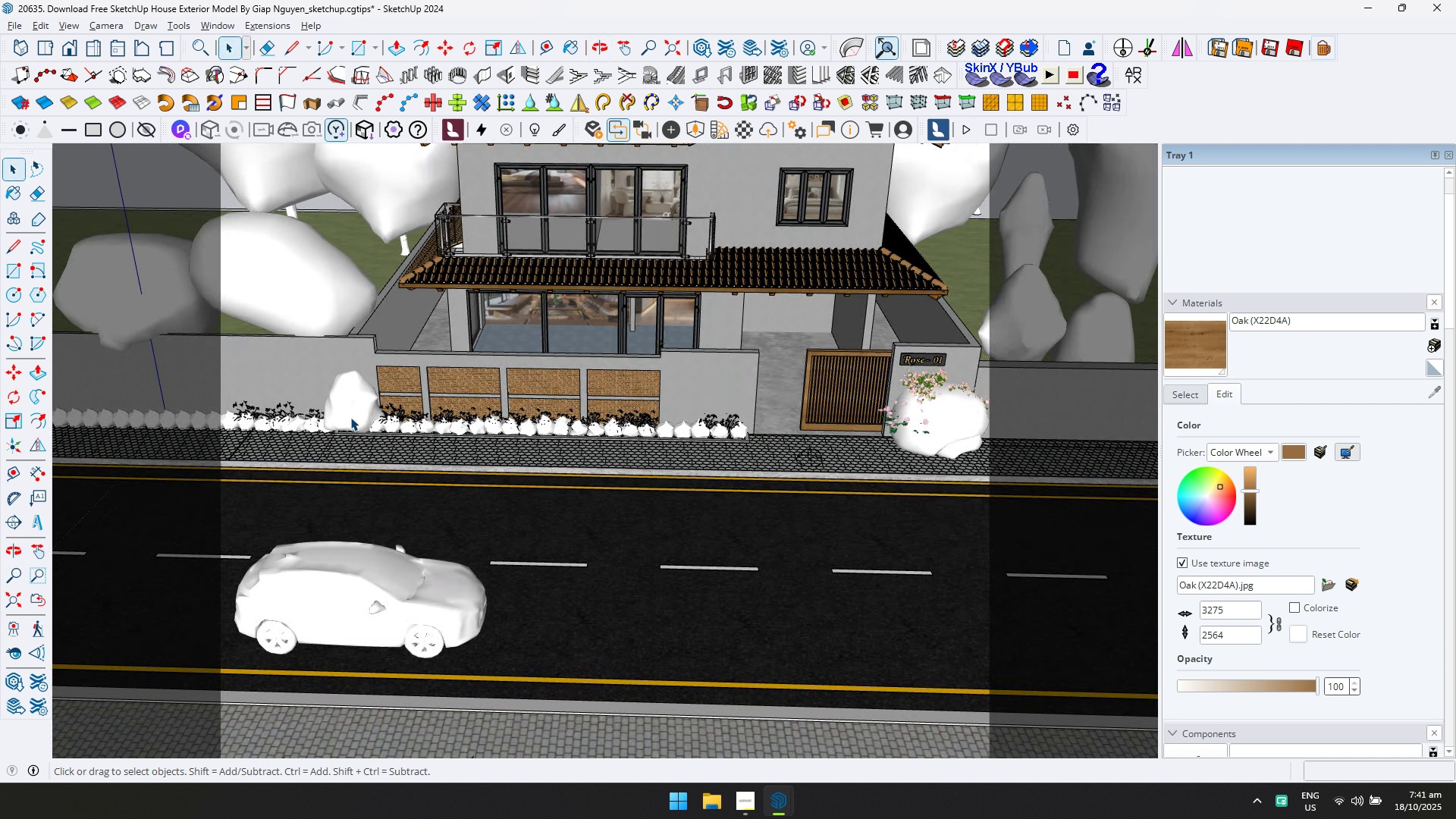 
left_click([350, 417])
 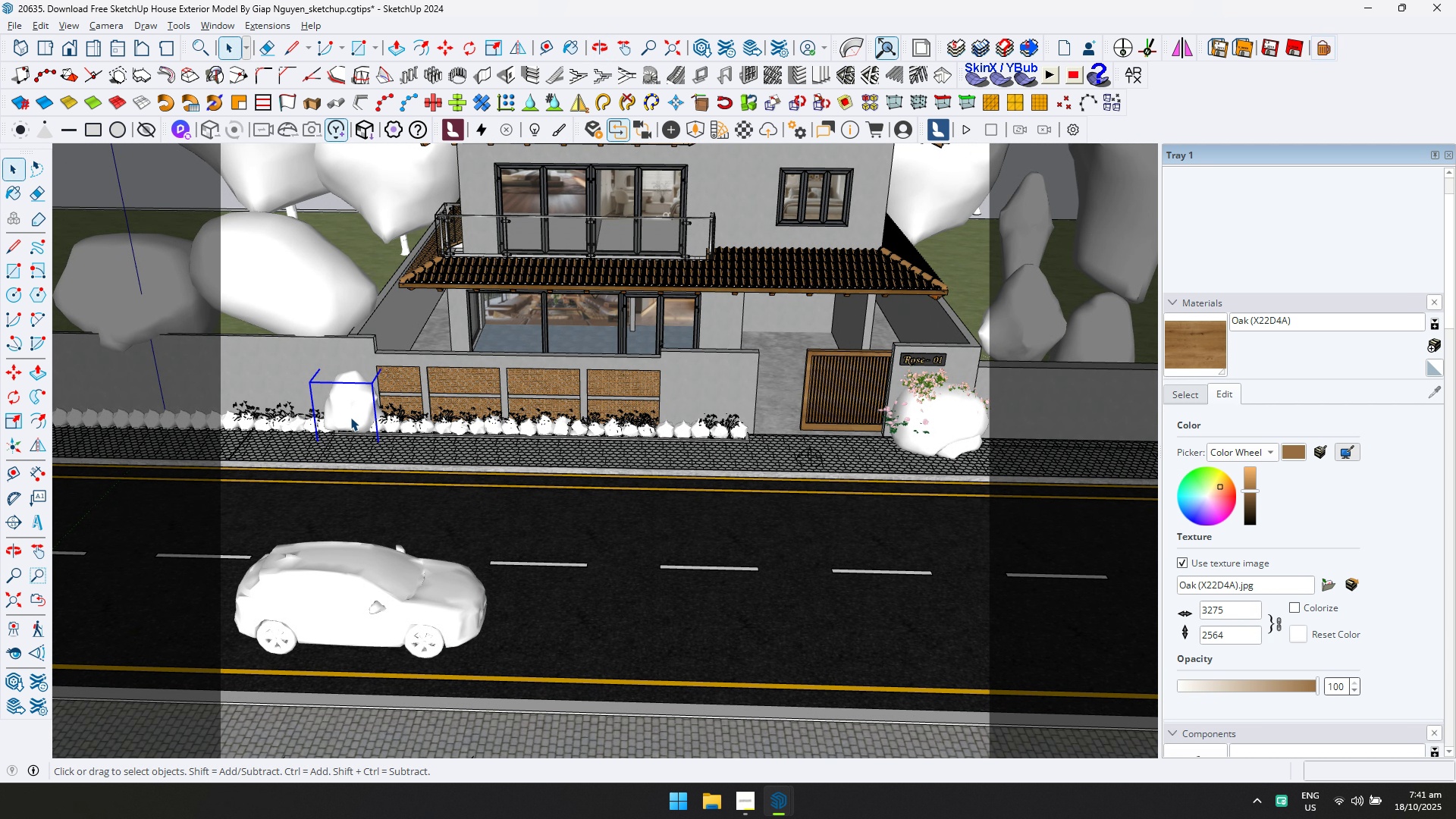 
key(Delete)
 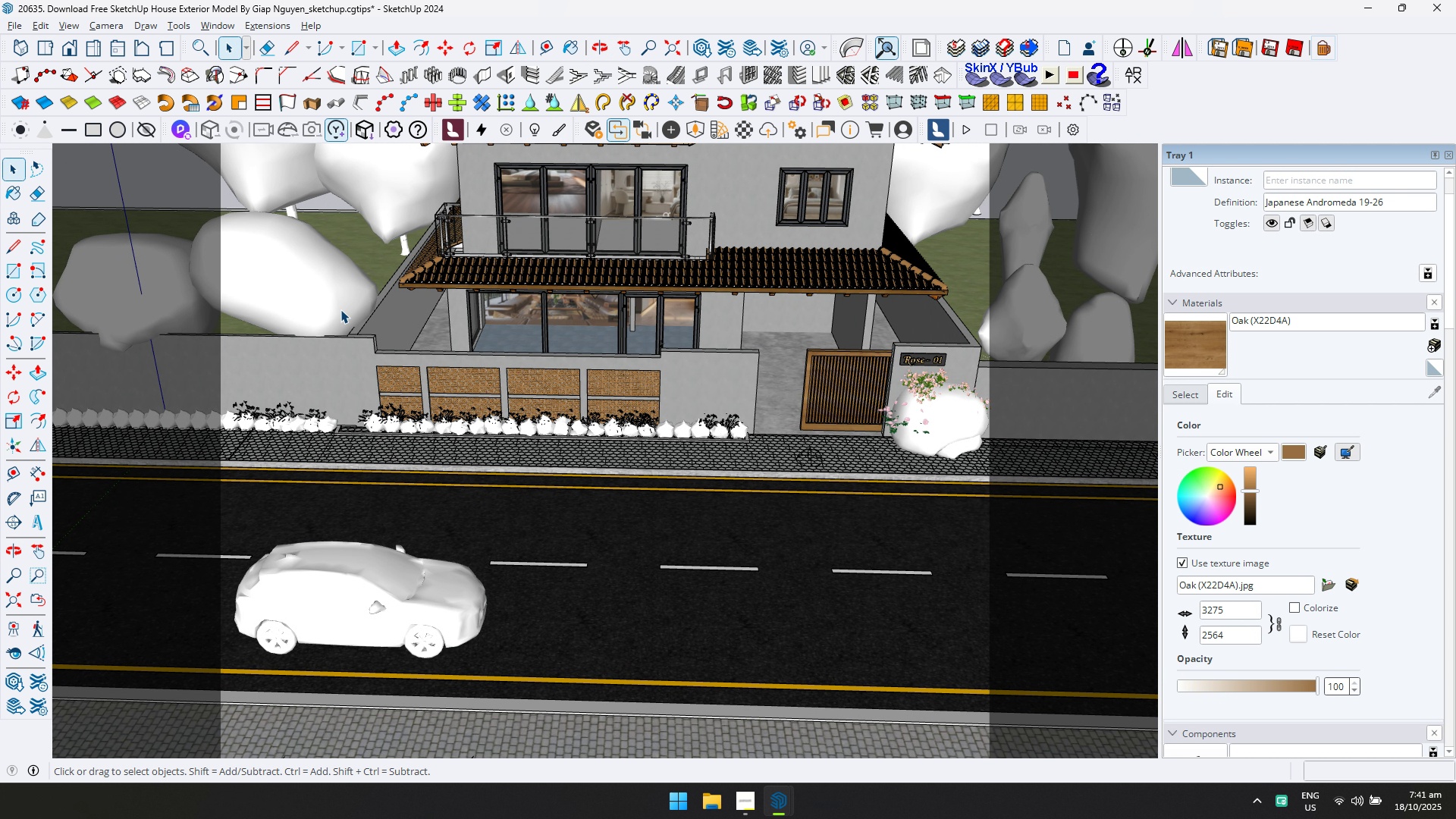 
left_click([340, 309])
 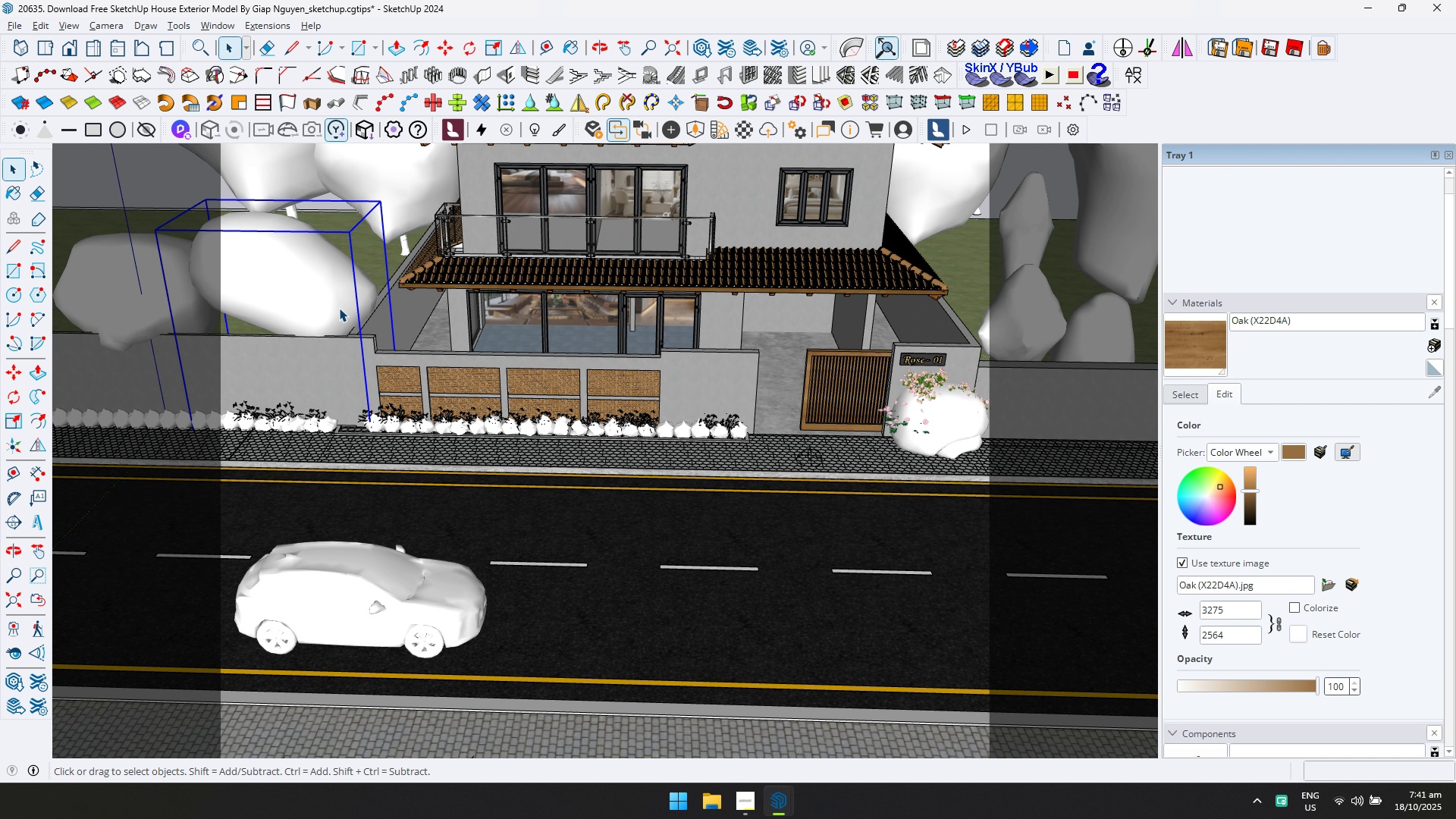 
scroll: coordinate [339, 307], scroll_direction: down, amount: 7.0
 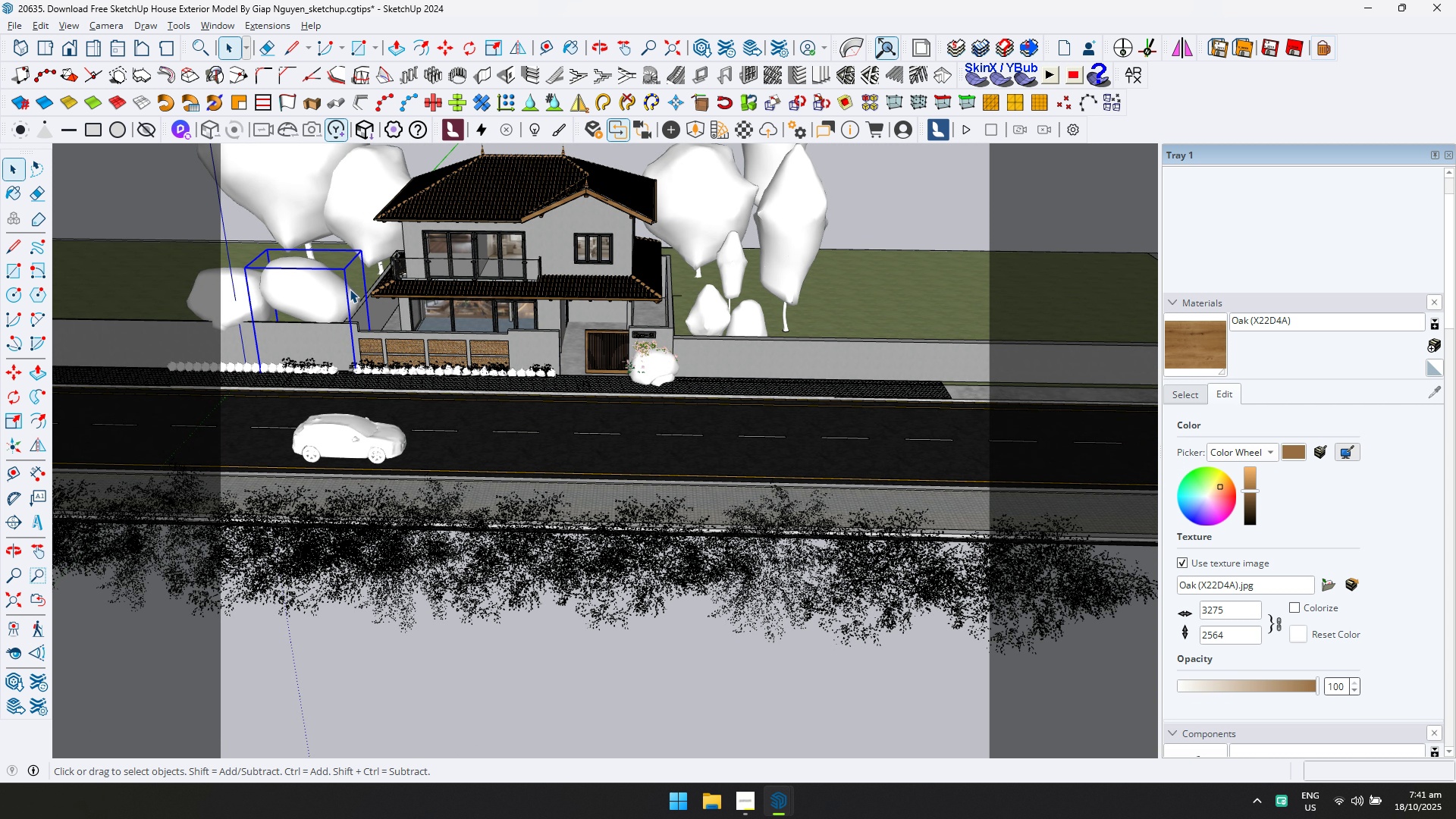 
key(Delete)
 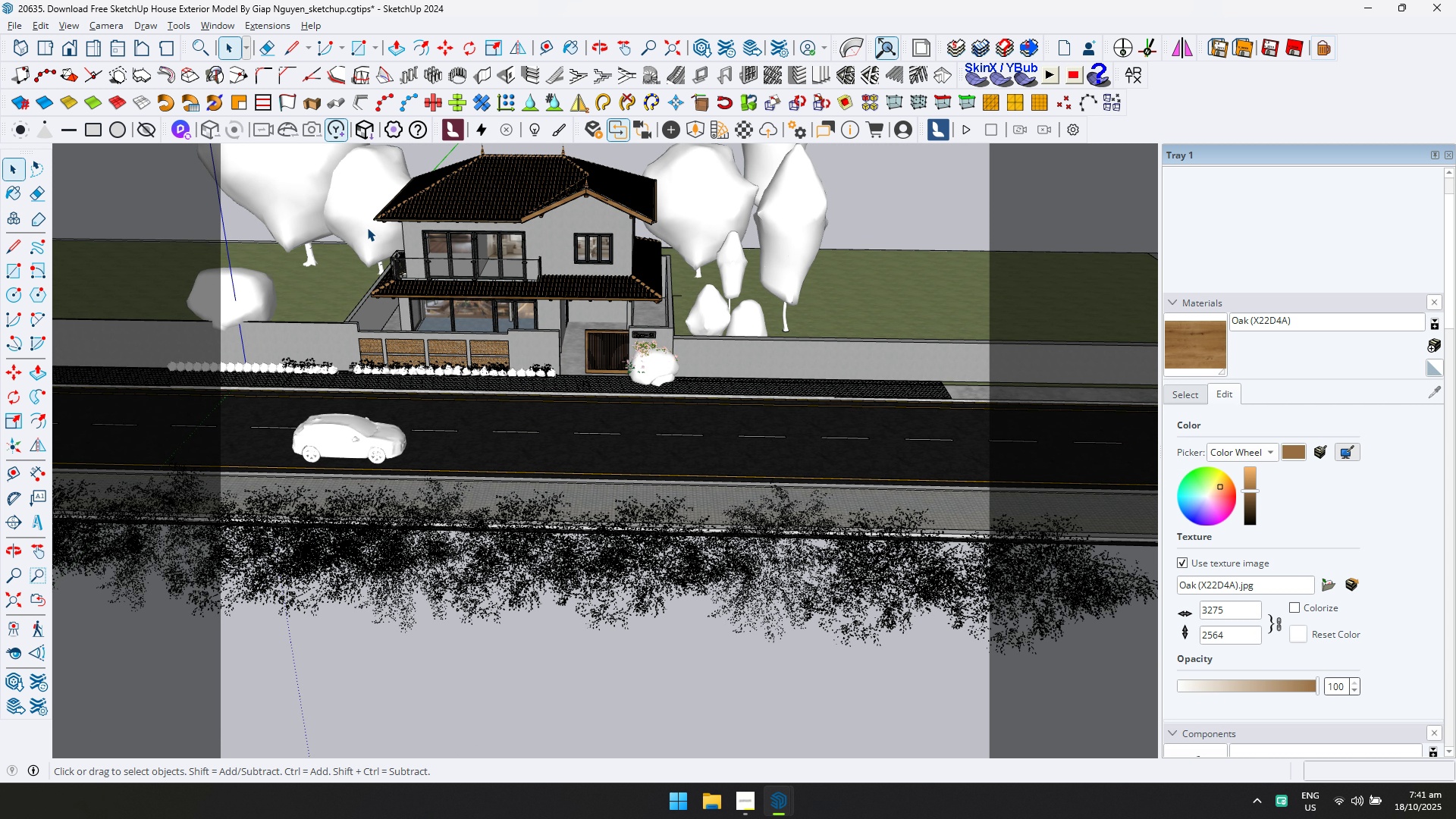 
left_click([367, 228])
 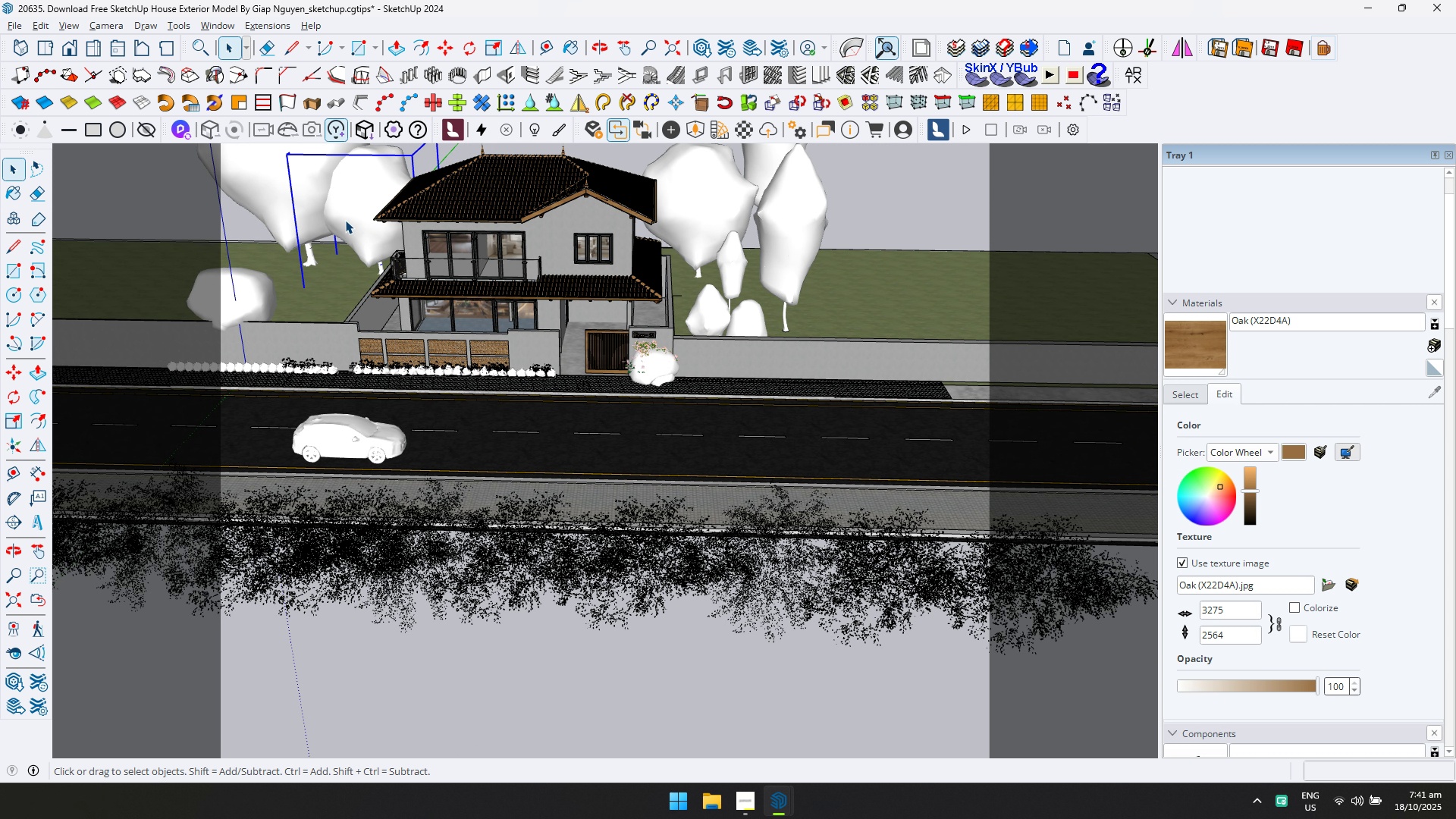 
key(Delete)
 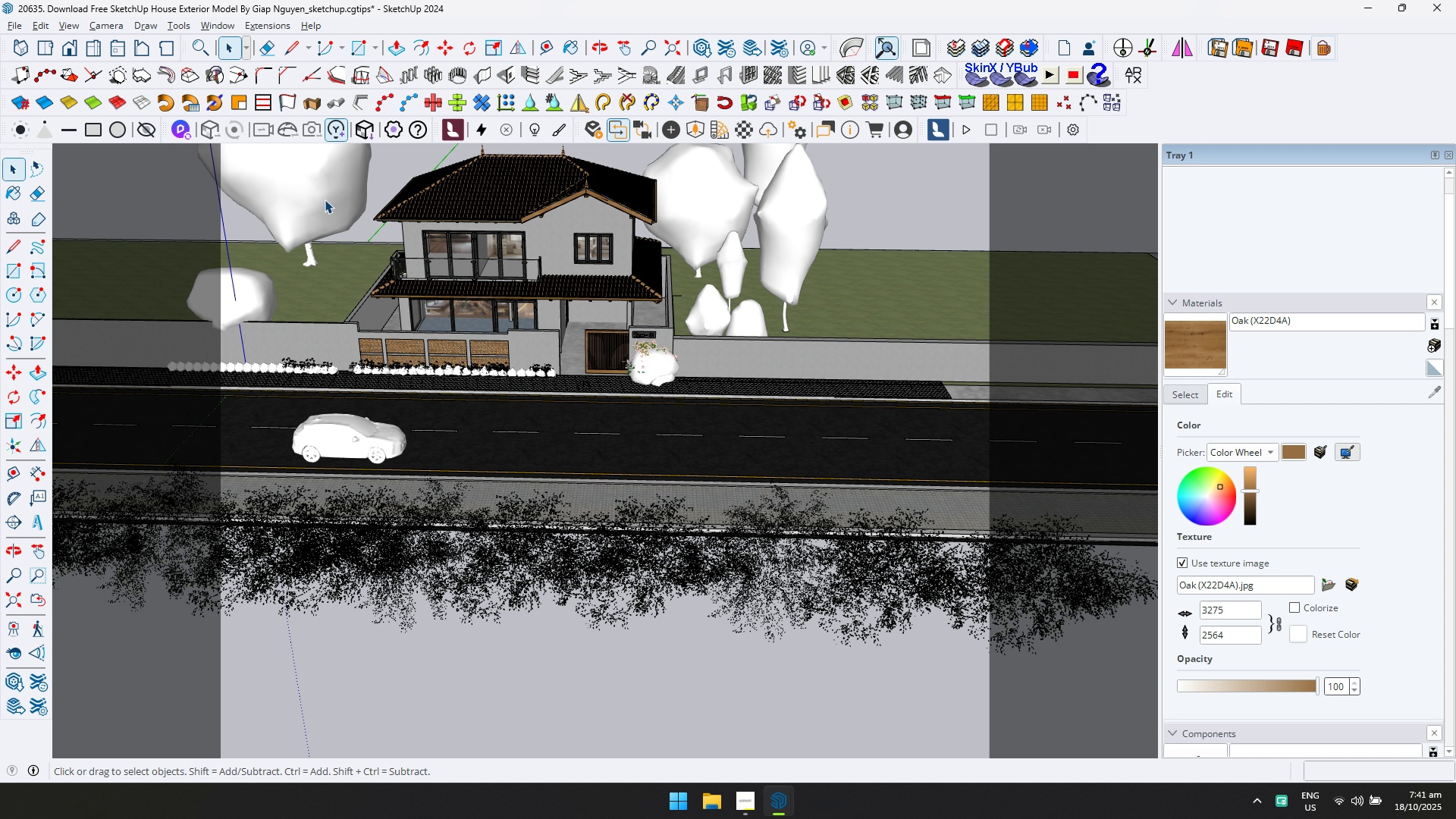 
double_click([325, 199])
 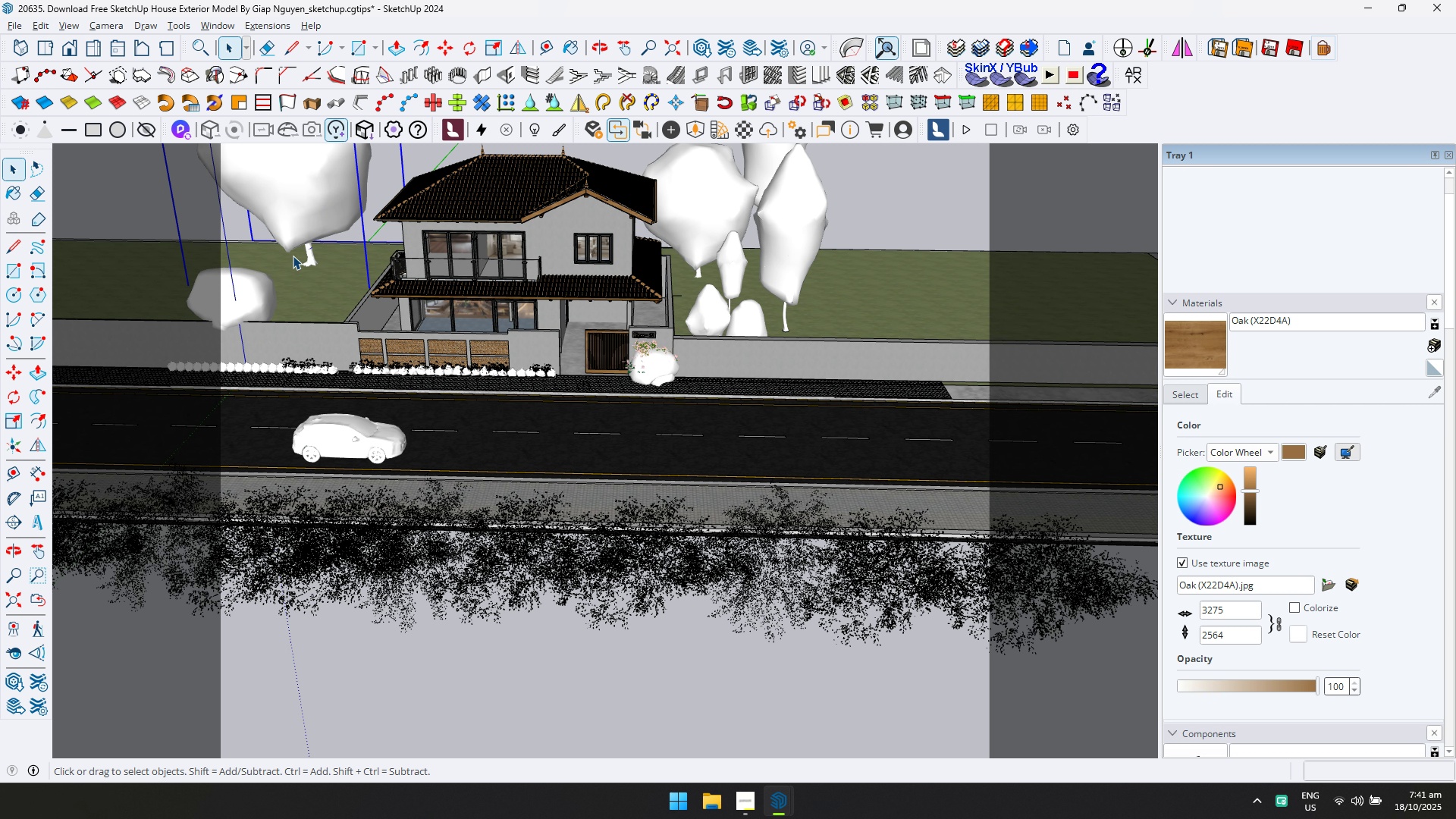 
key(Delete)
 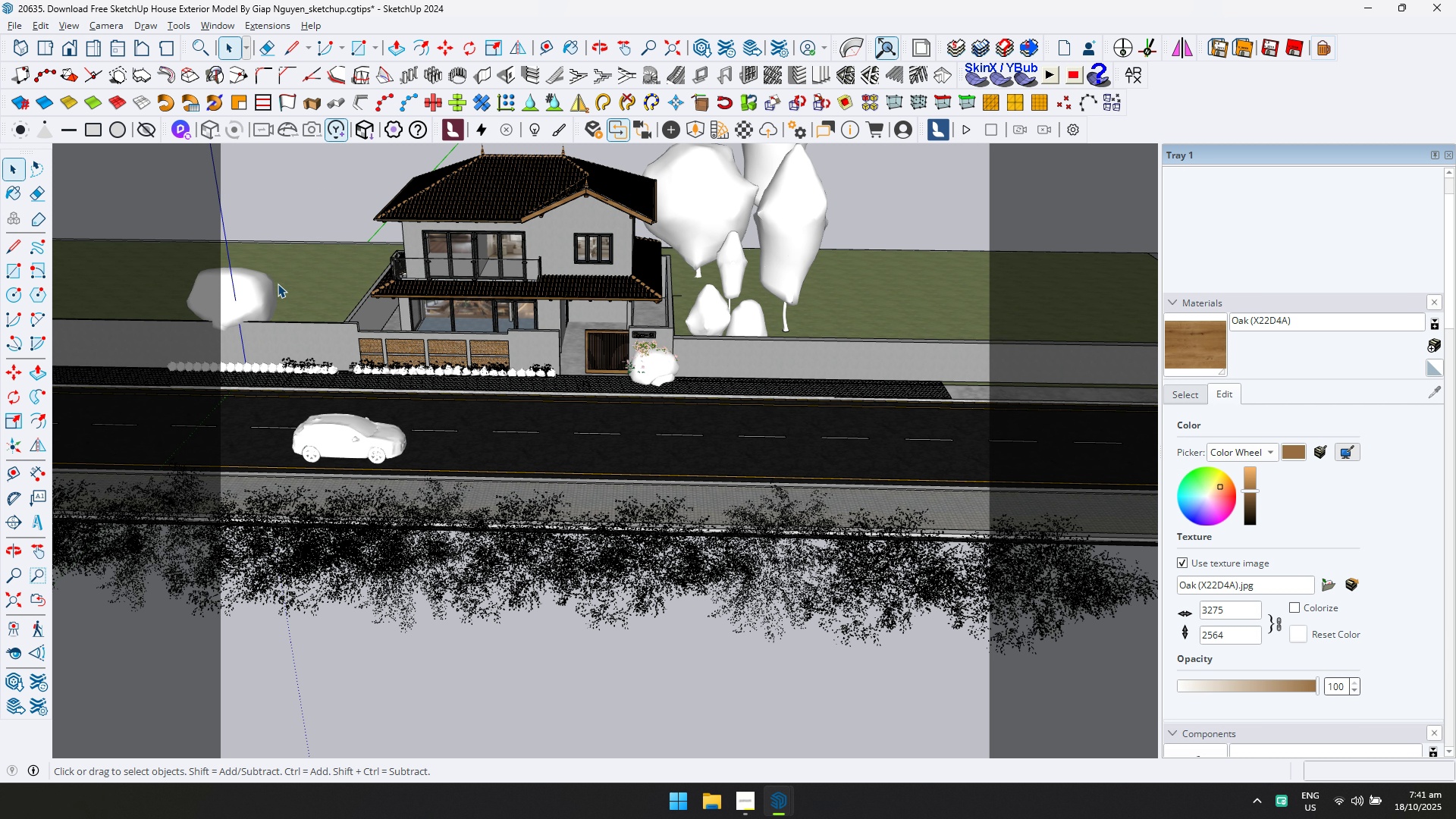 
key(N)
 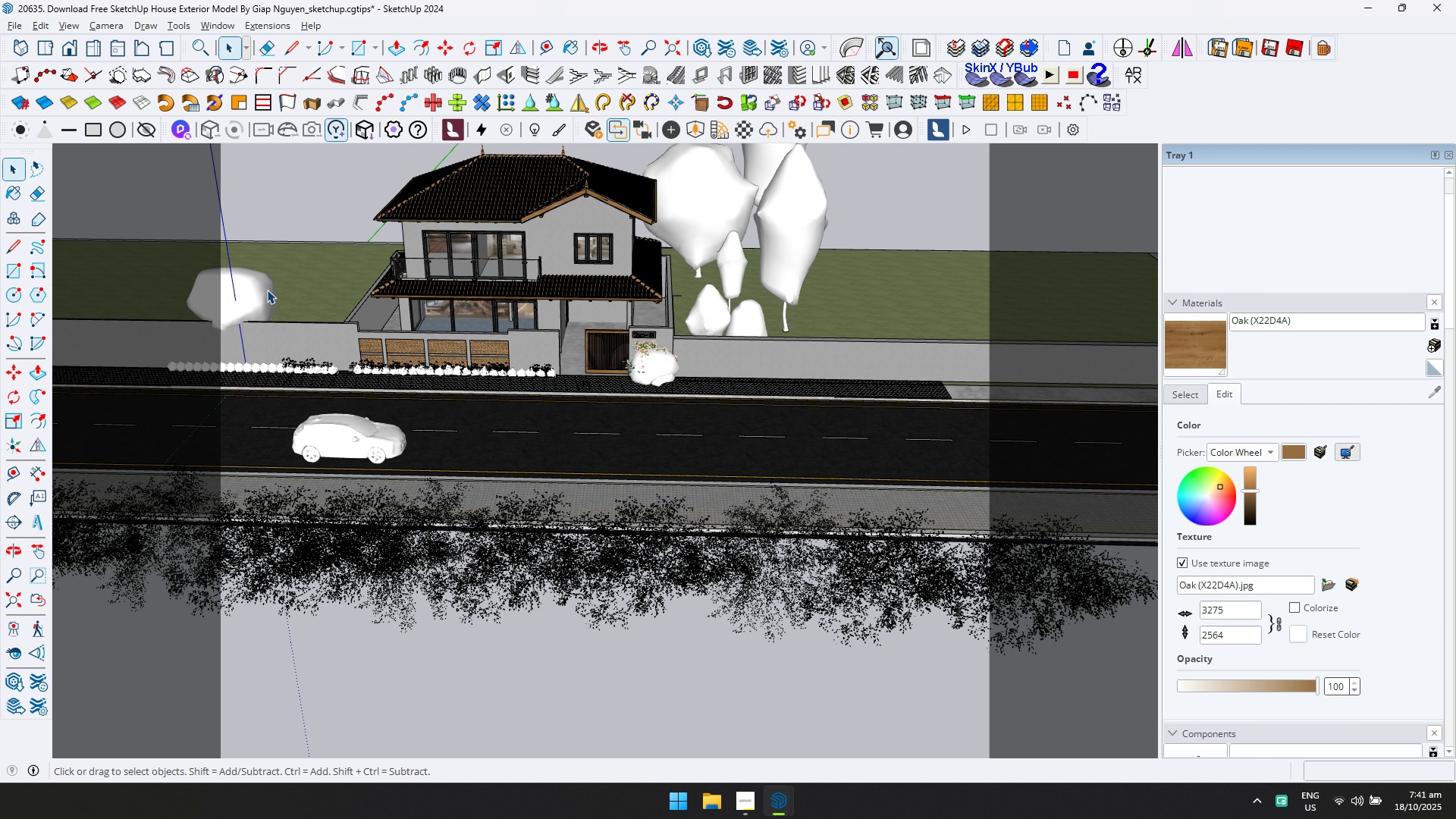 
triple_click([267, 290])
 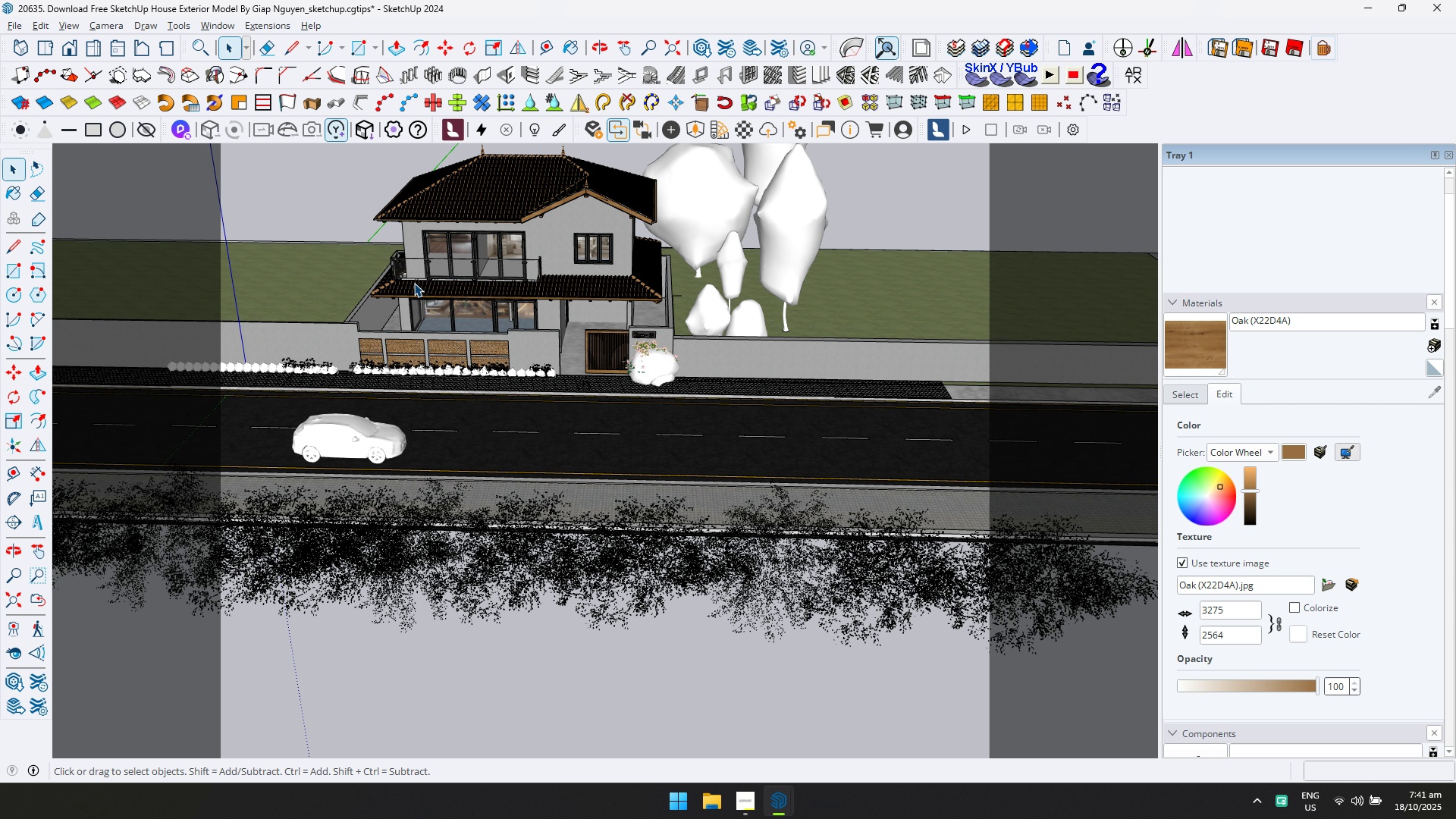 
key(Delete)
 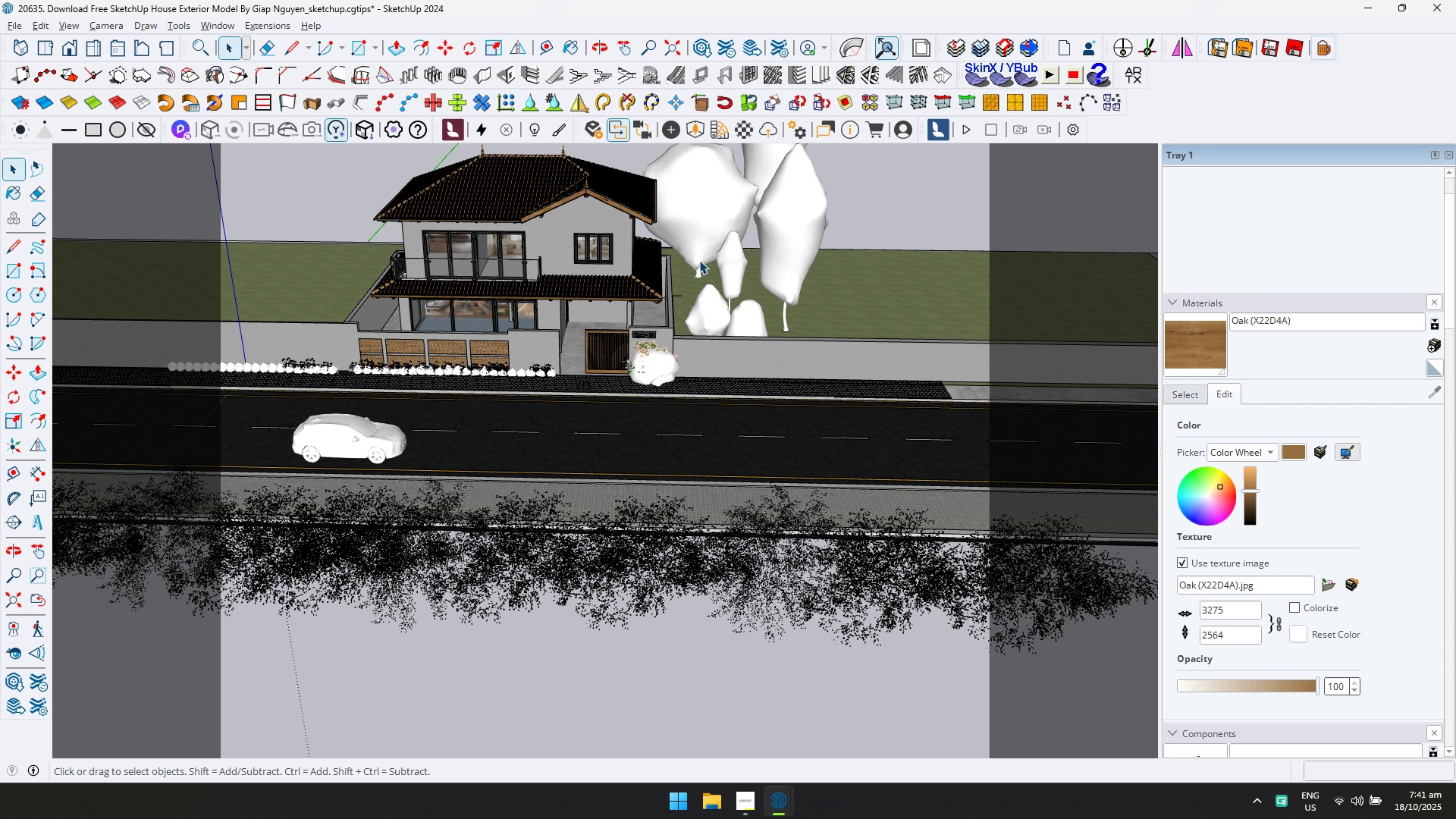 
key(N)
 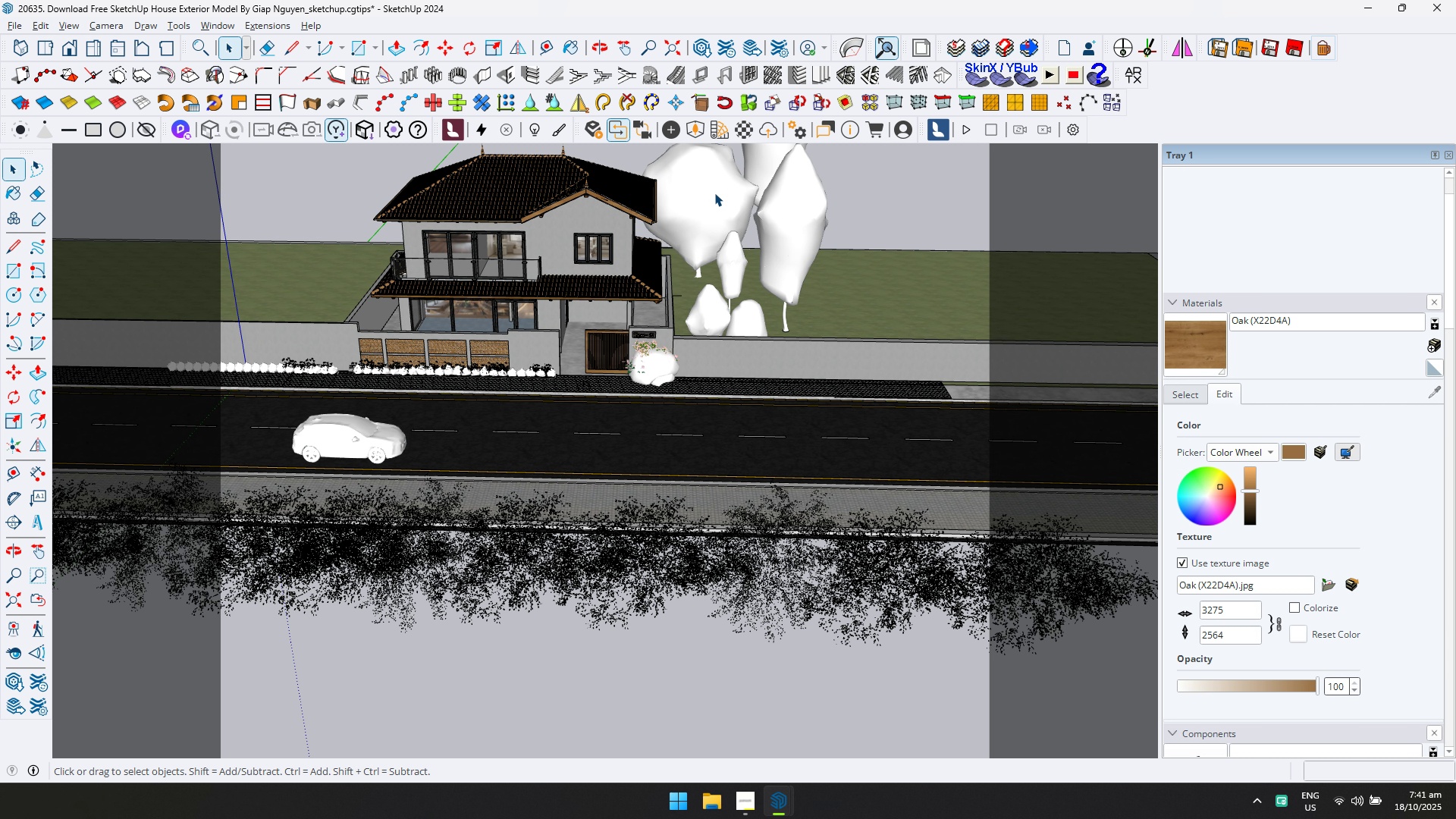 
key(Delete)
 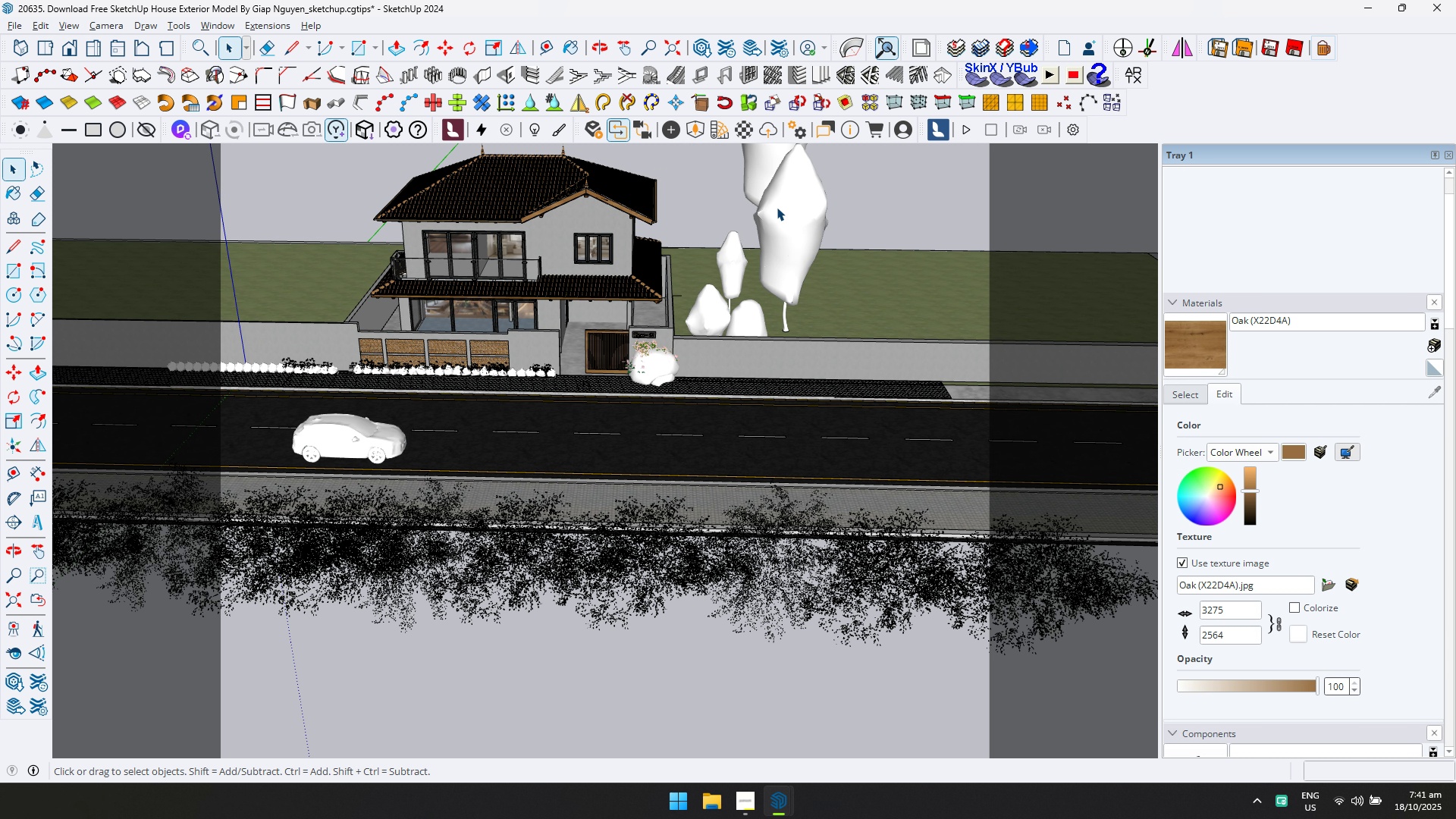 
key(N)
 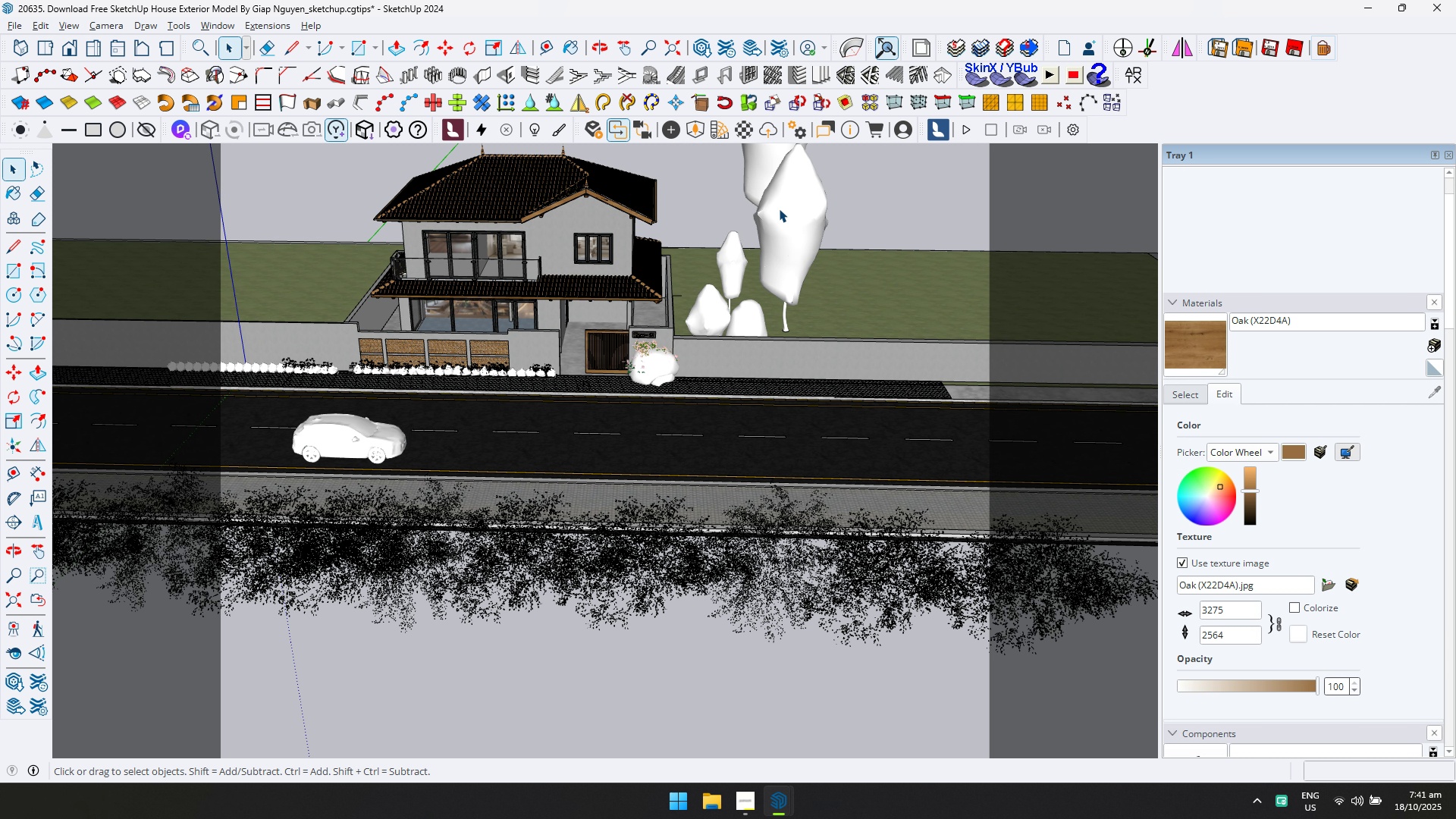 
double_click([779, 209])
 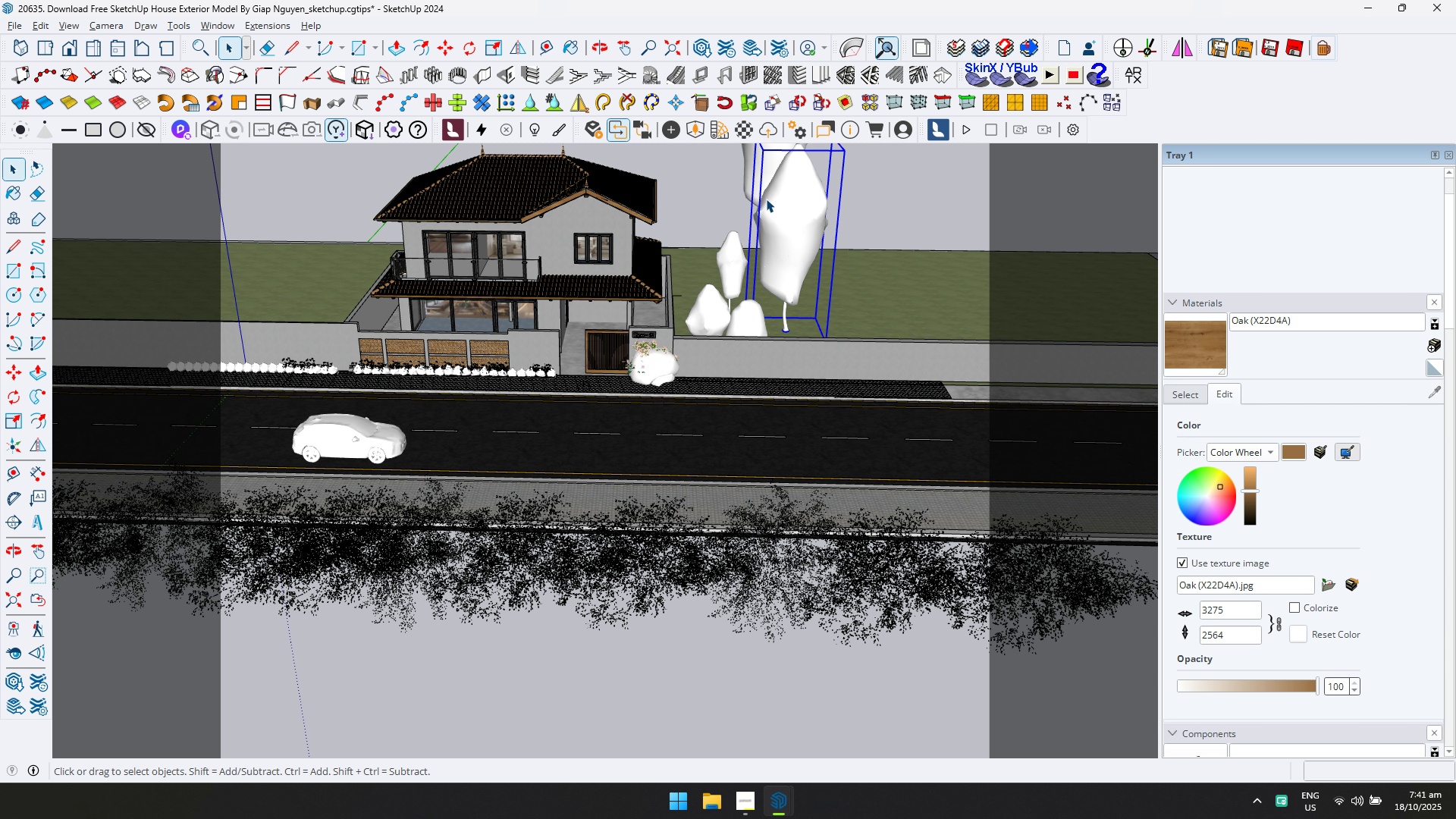 
key(Delete)
 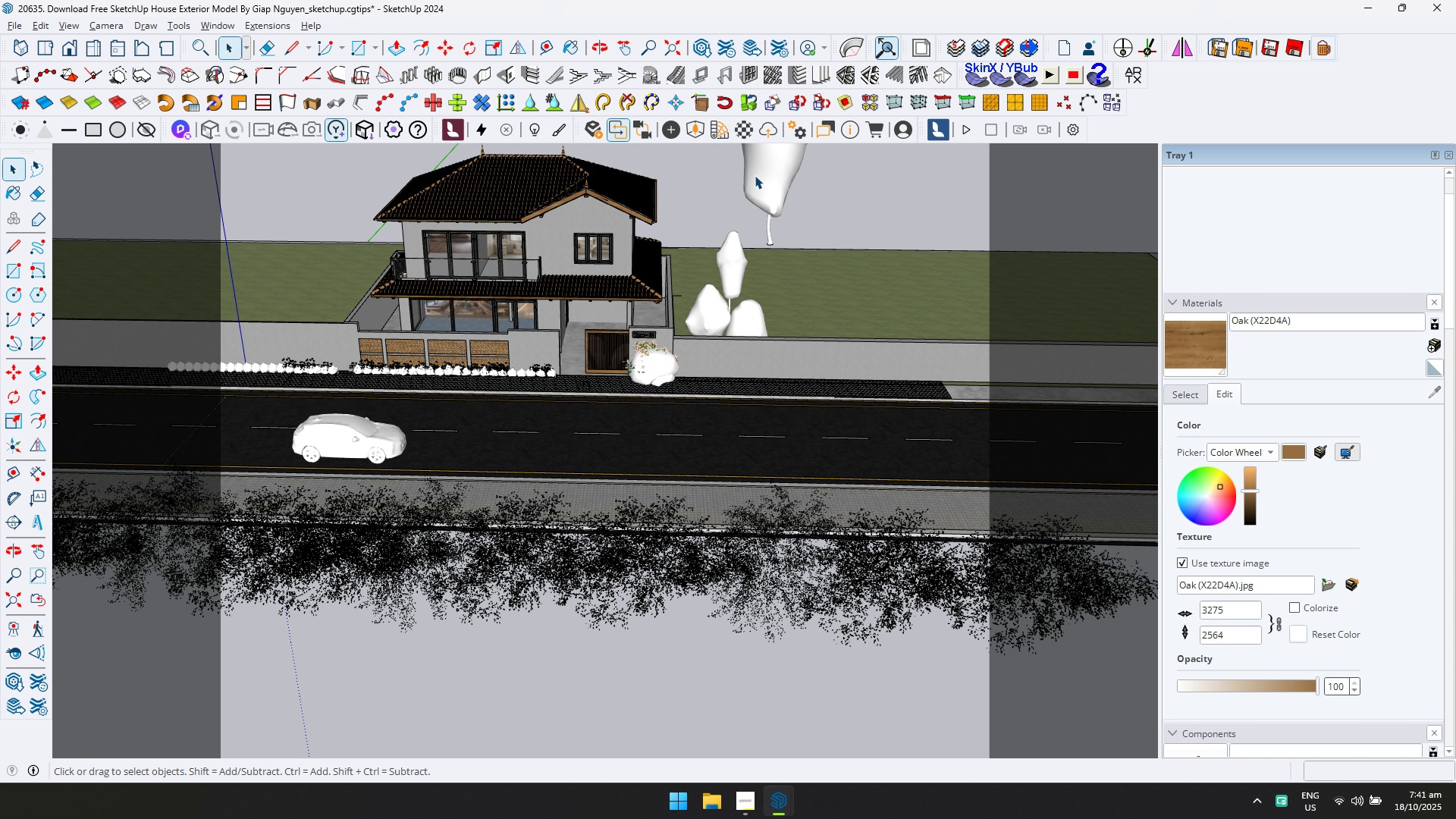 
key(N)
 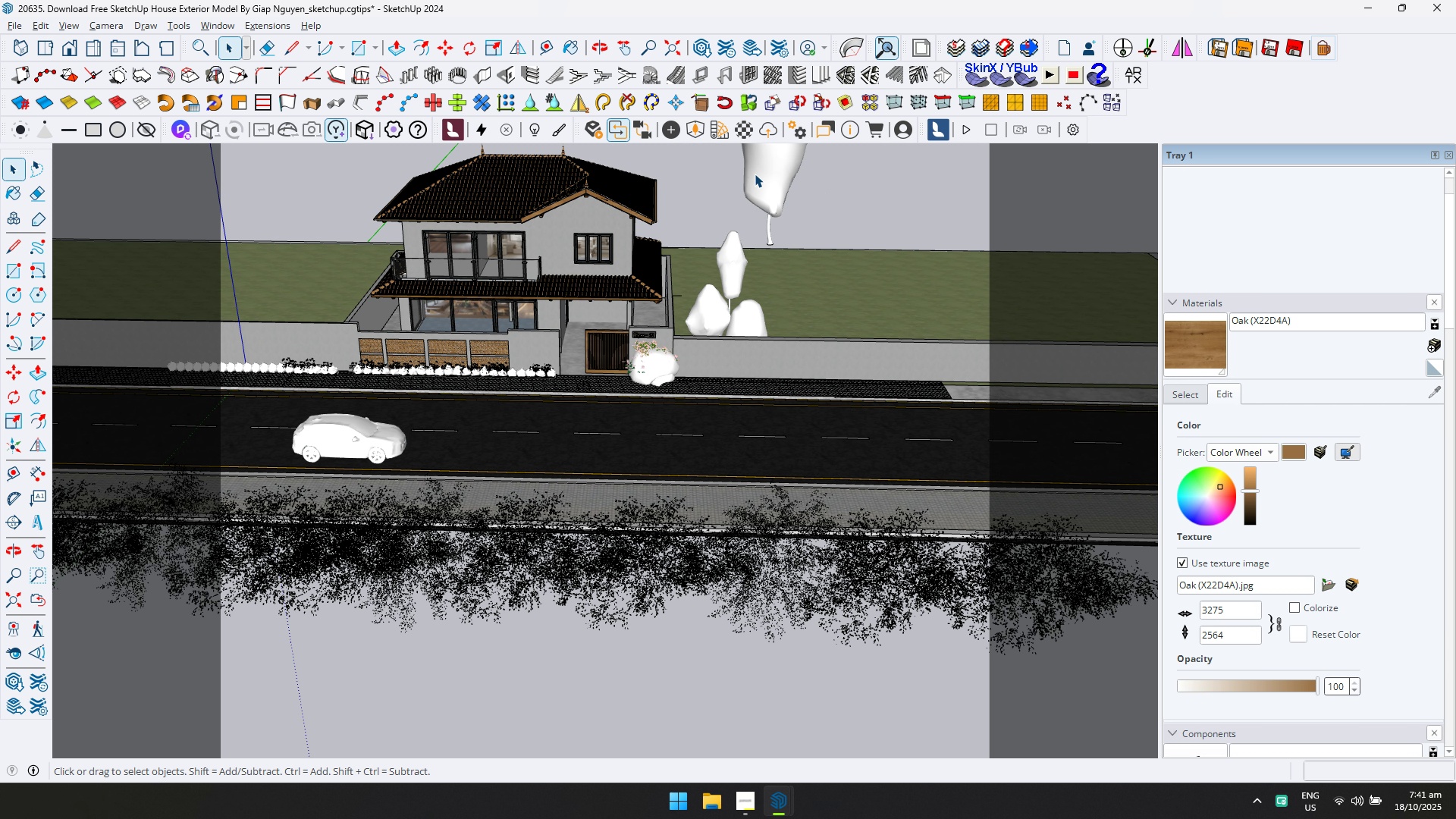 
triple_click([755, 174])
 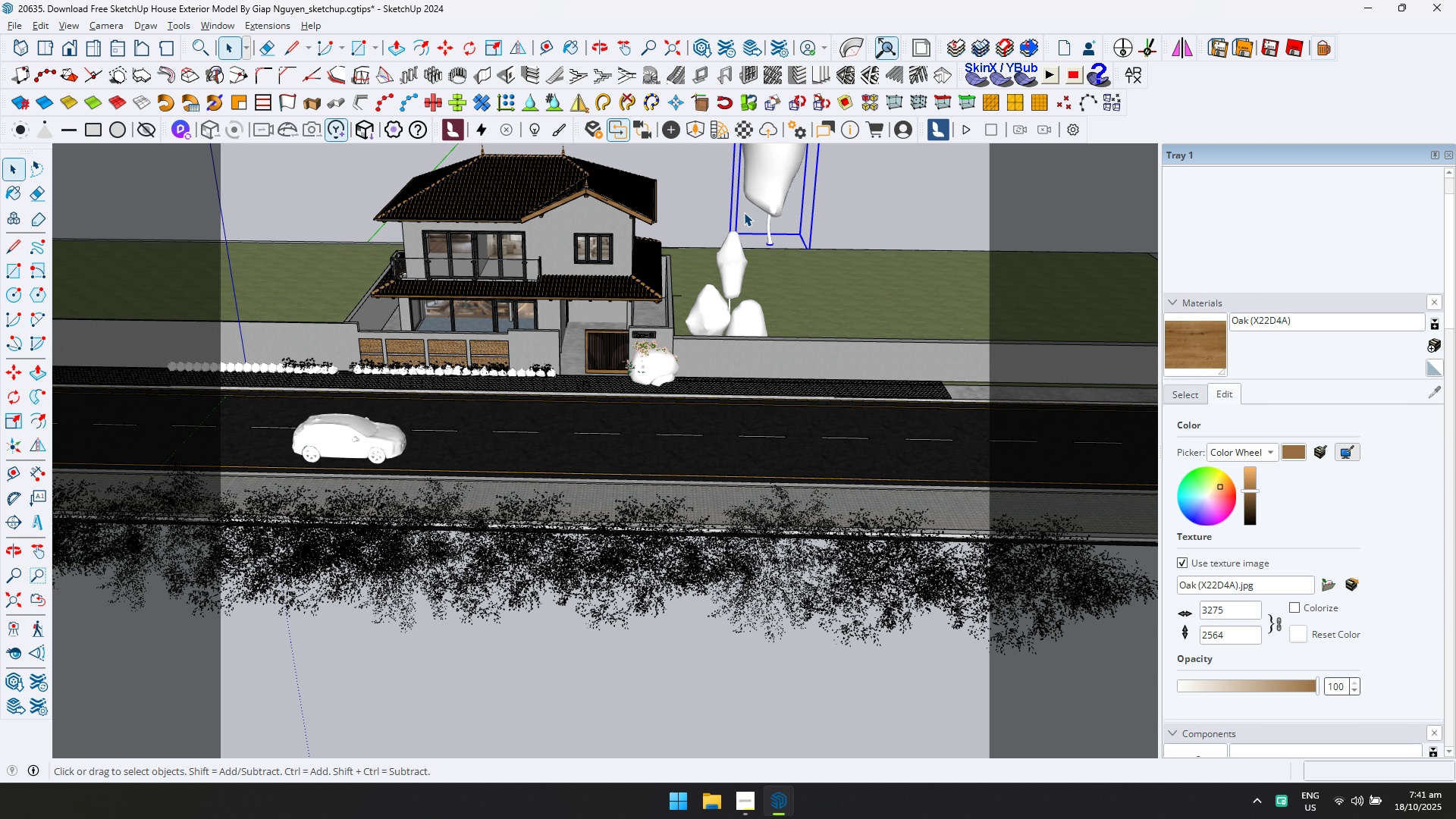 
key(Delete)
 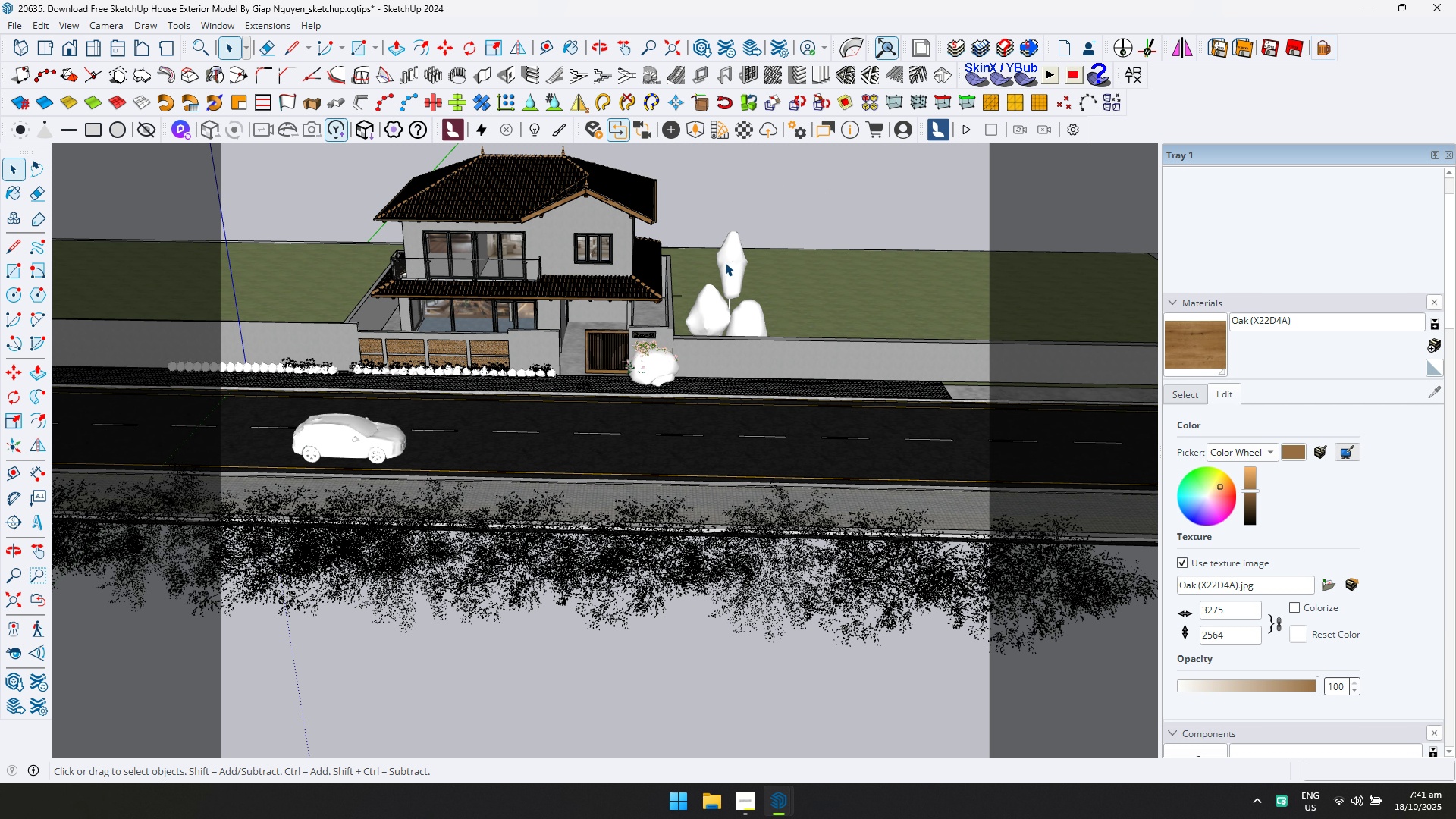 
key(N)
 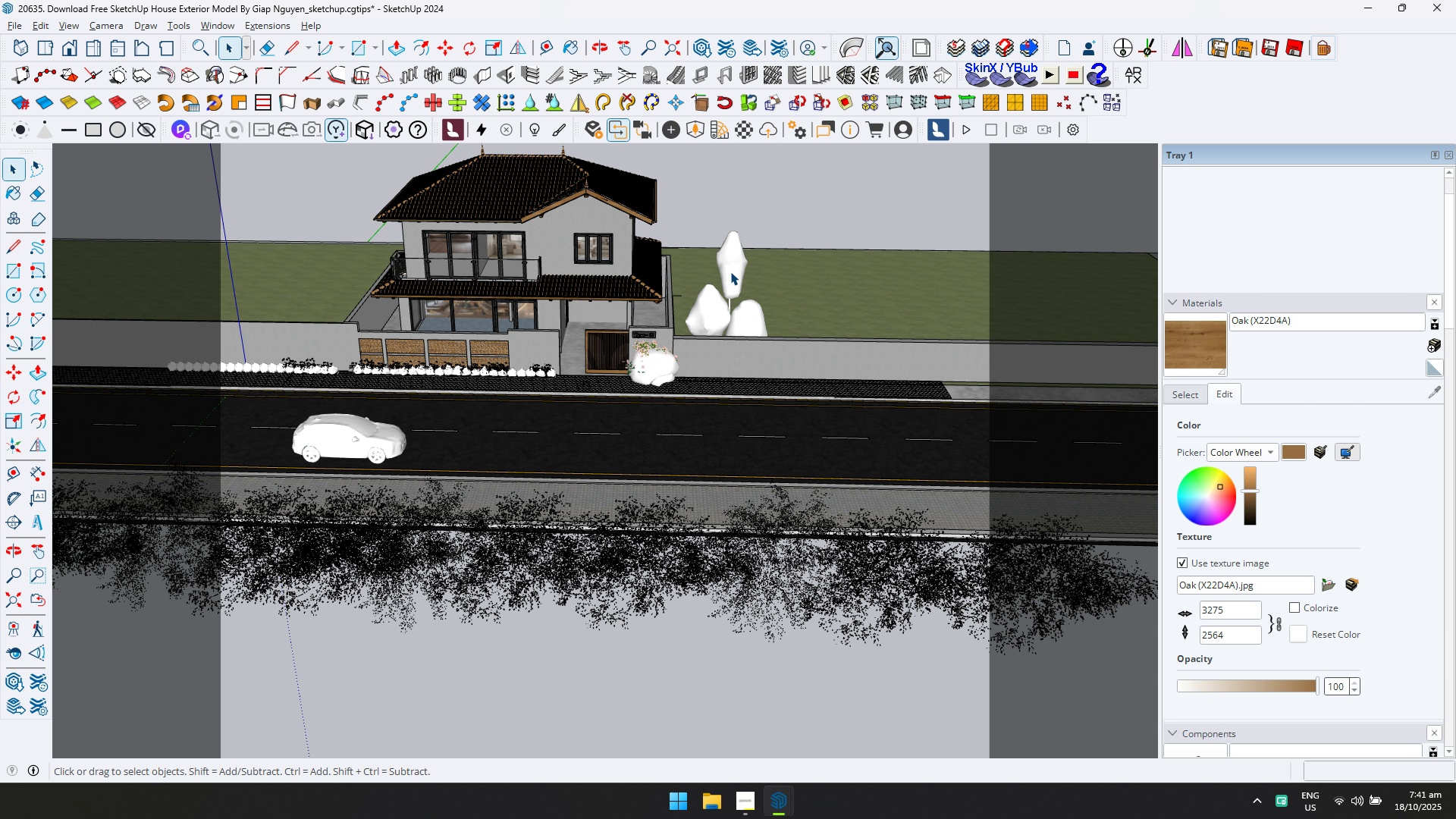 
left_click([730, 271])
 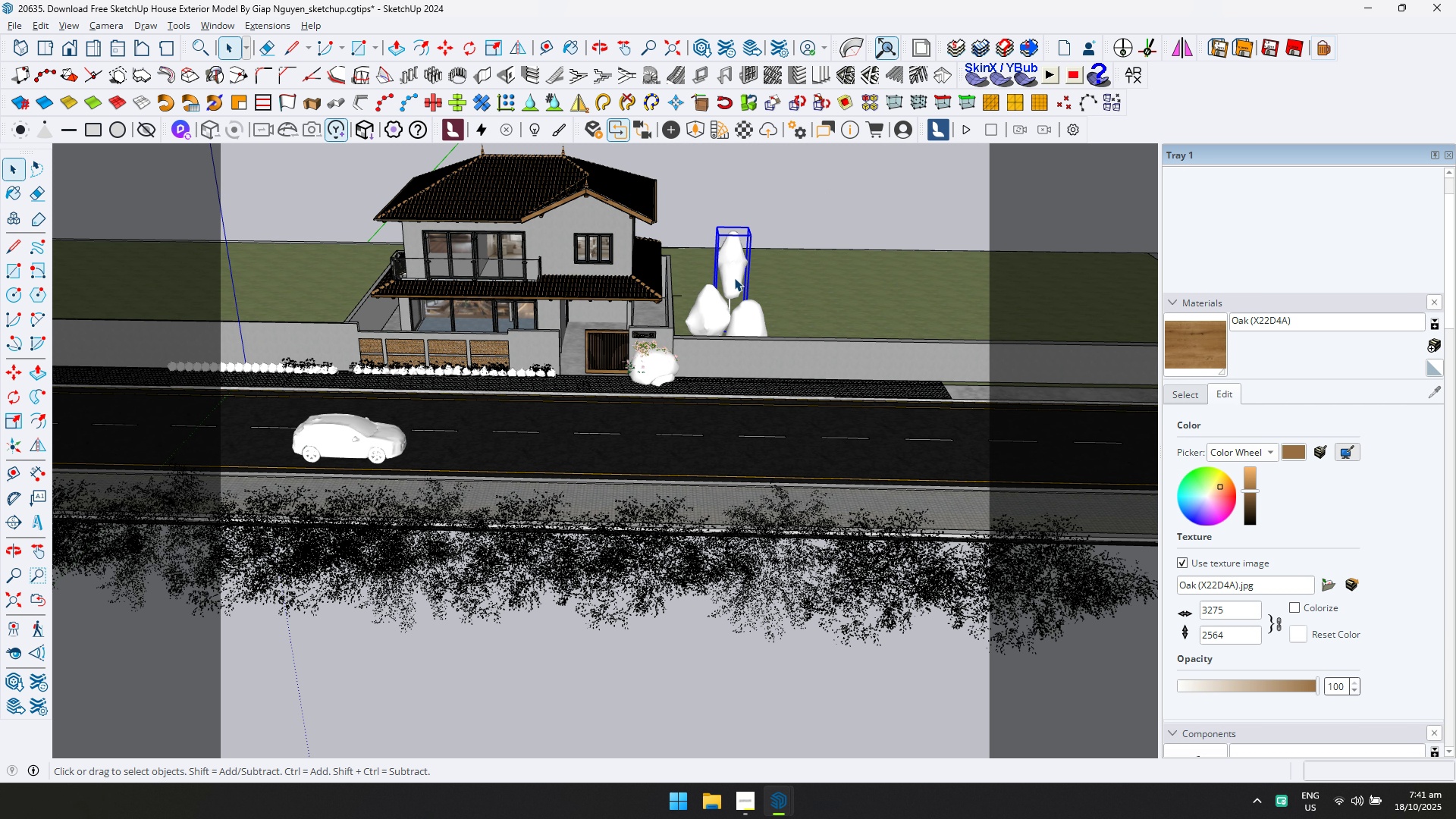 
key(Delete)
 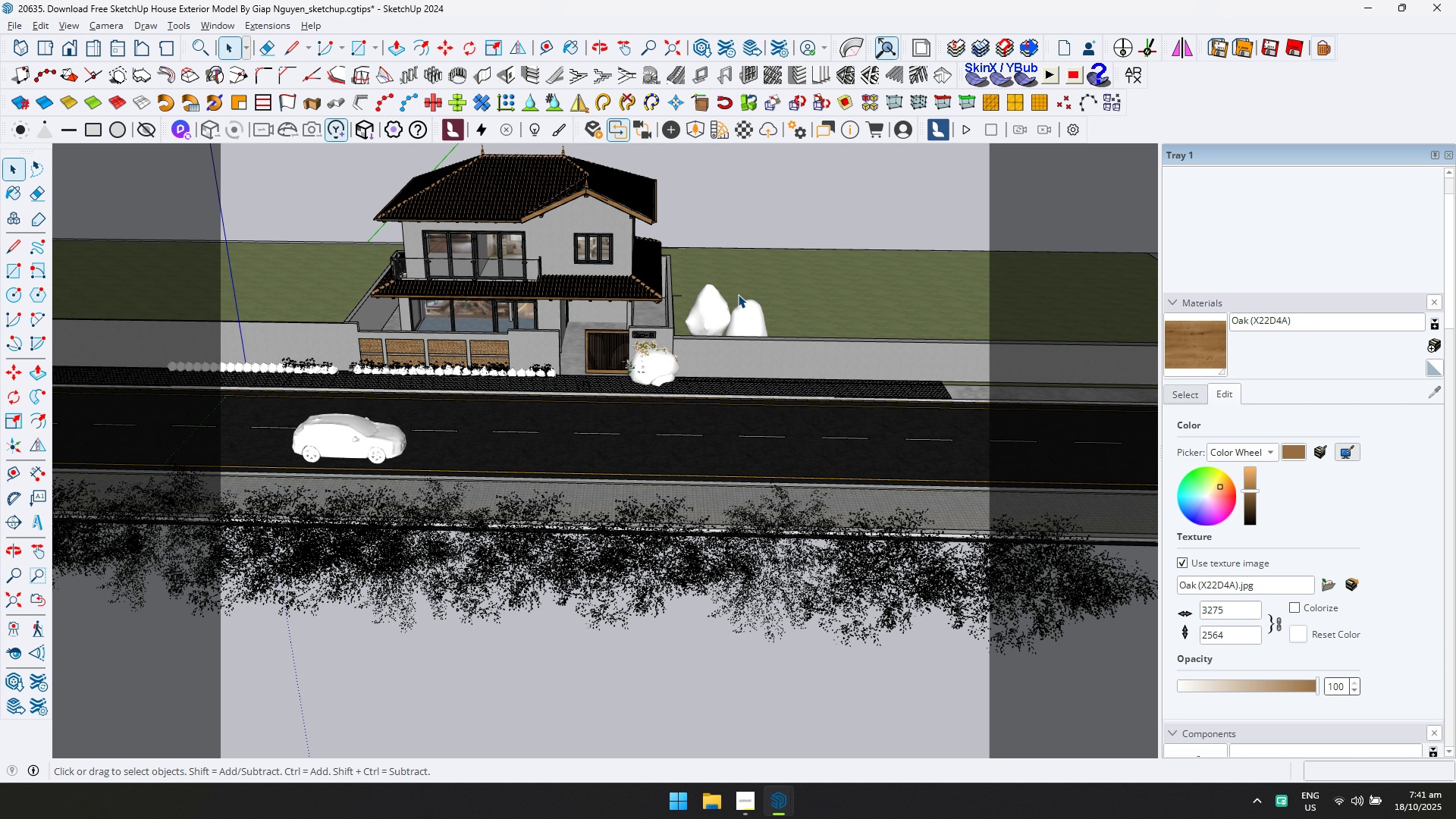 
key(N)
 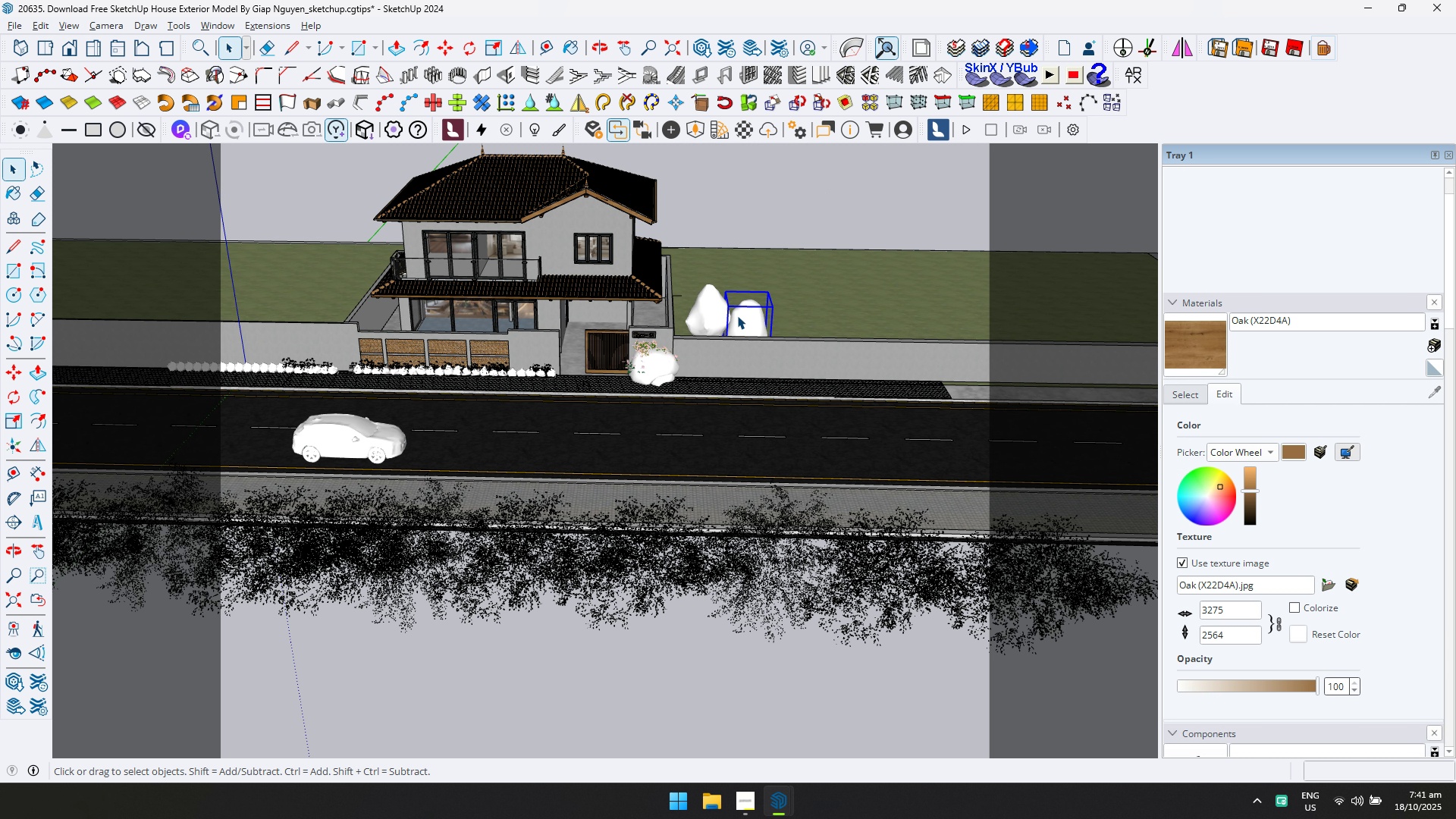 
key(Delete)
 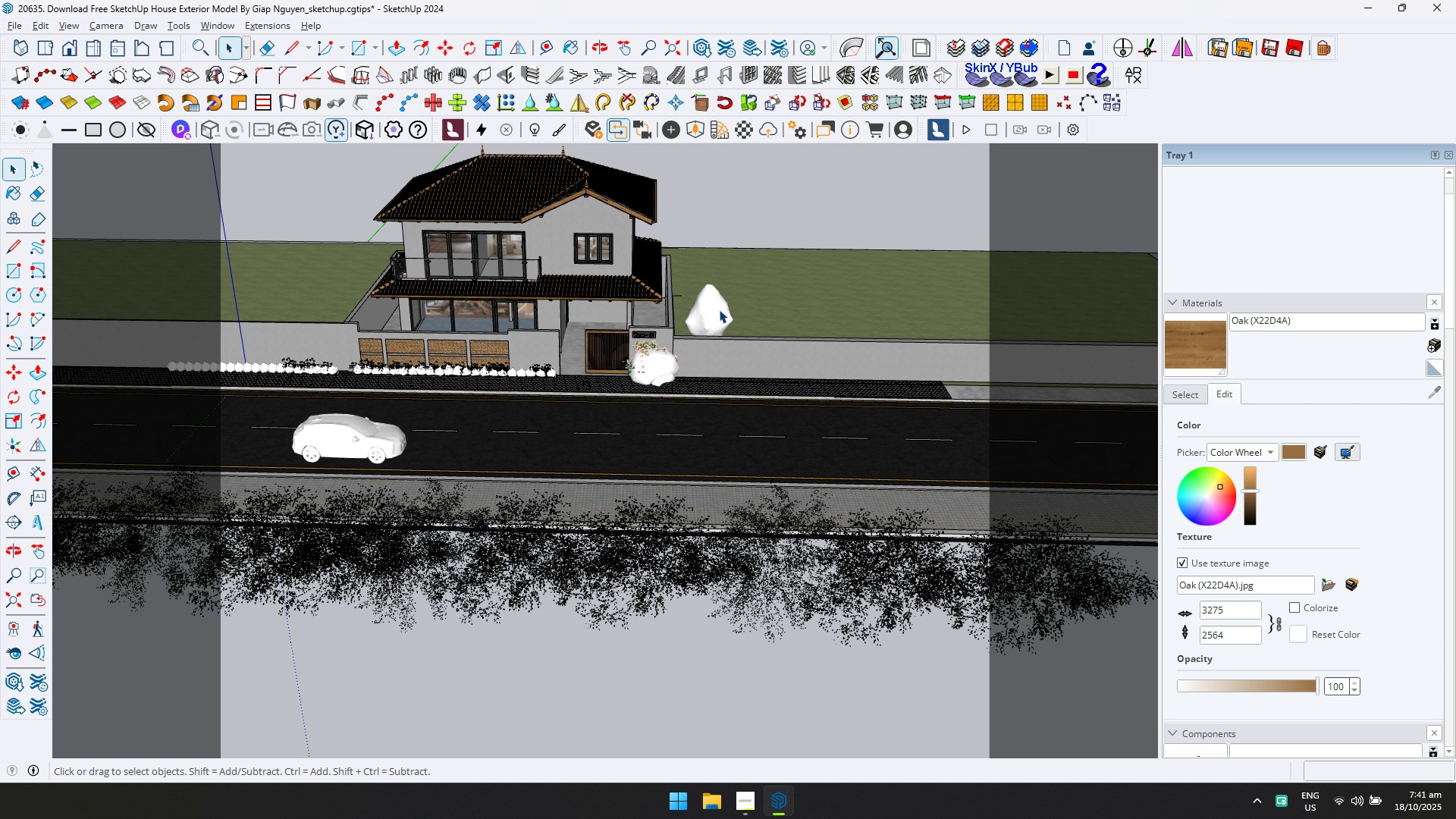 
key(N)
 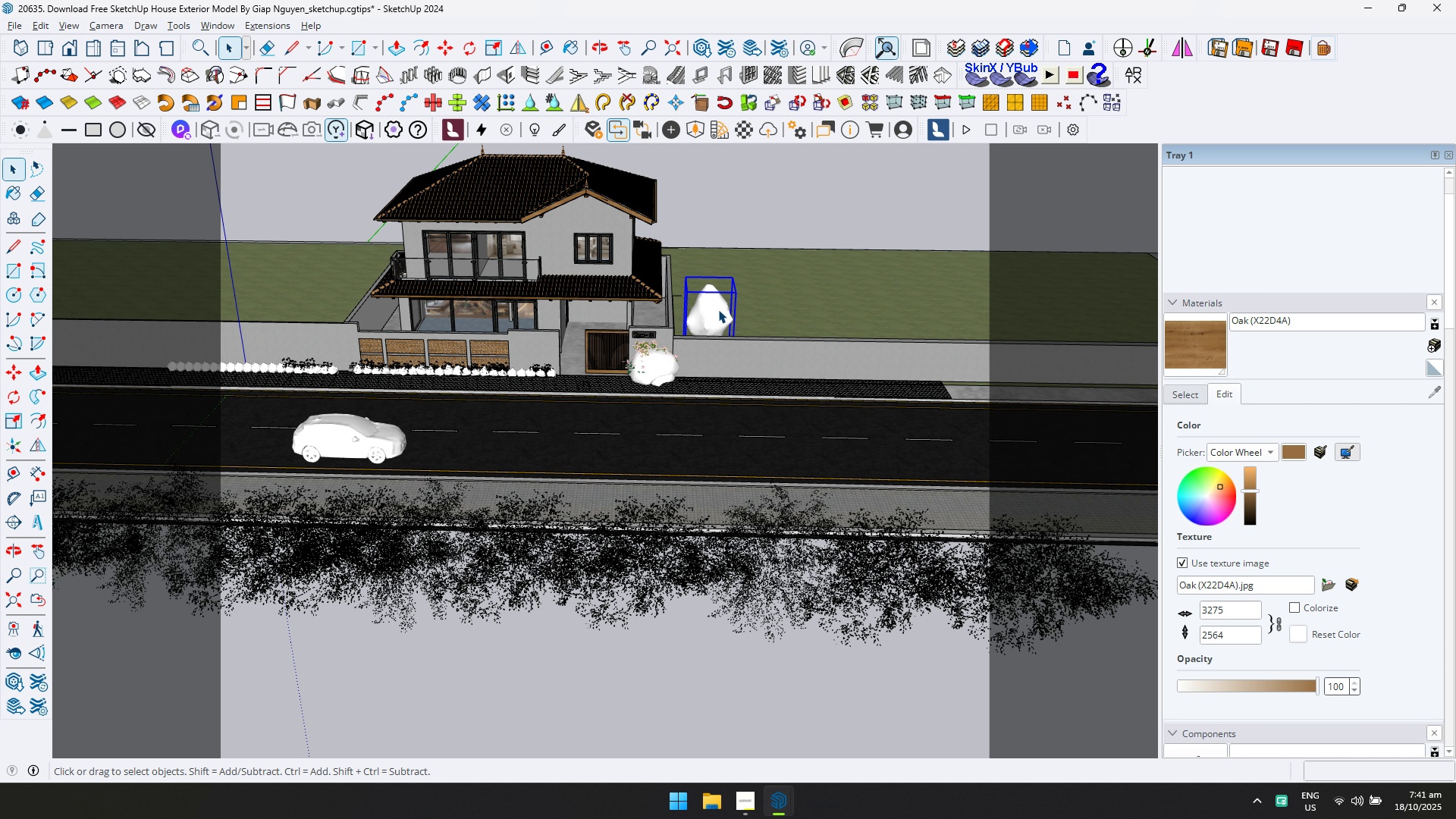 
key(Delete)
 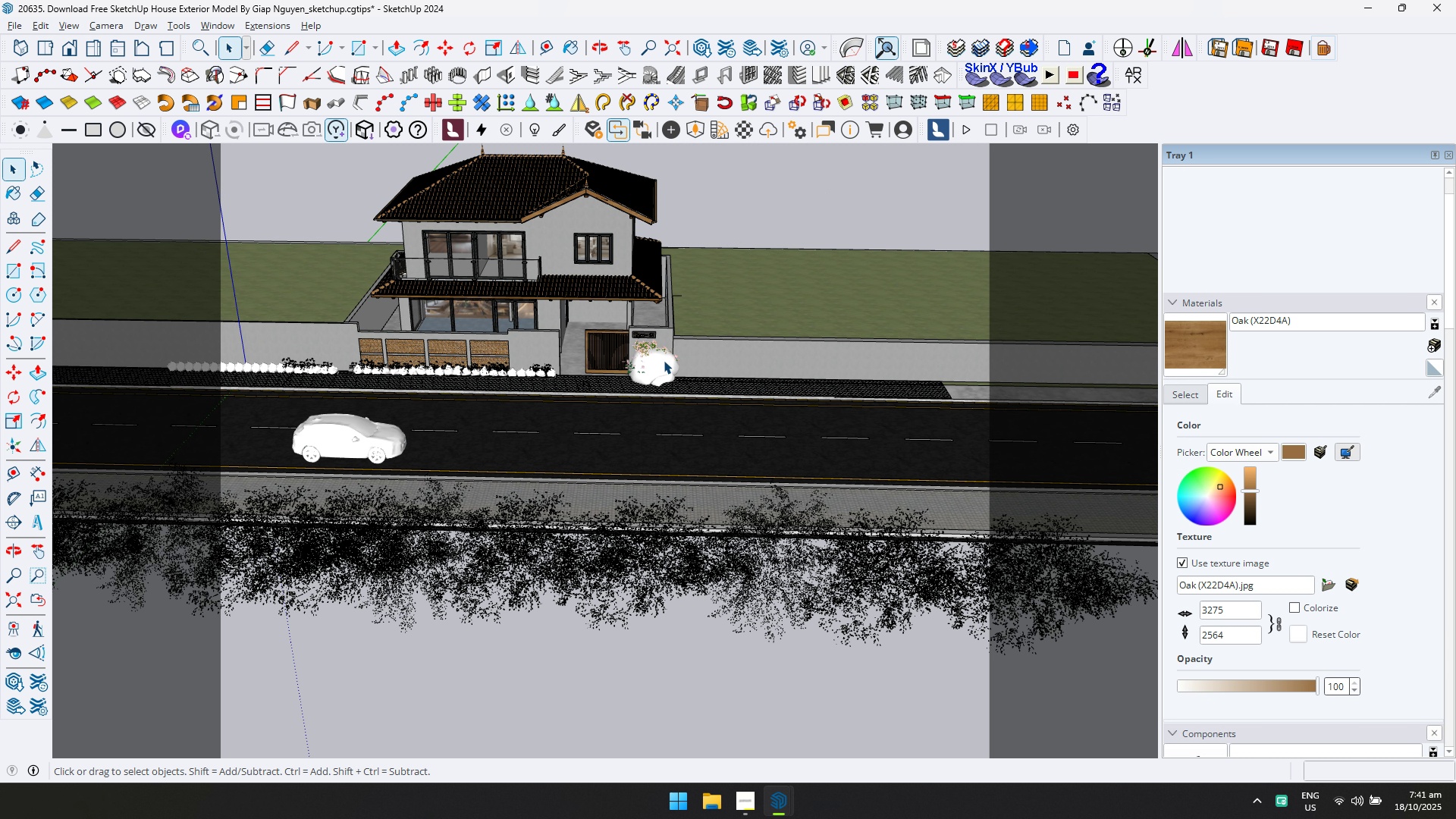 
key(N)
 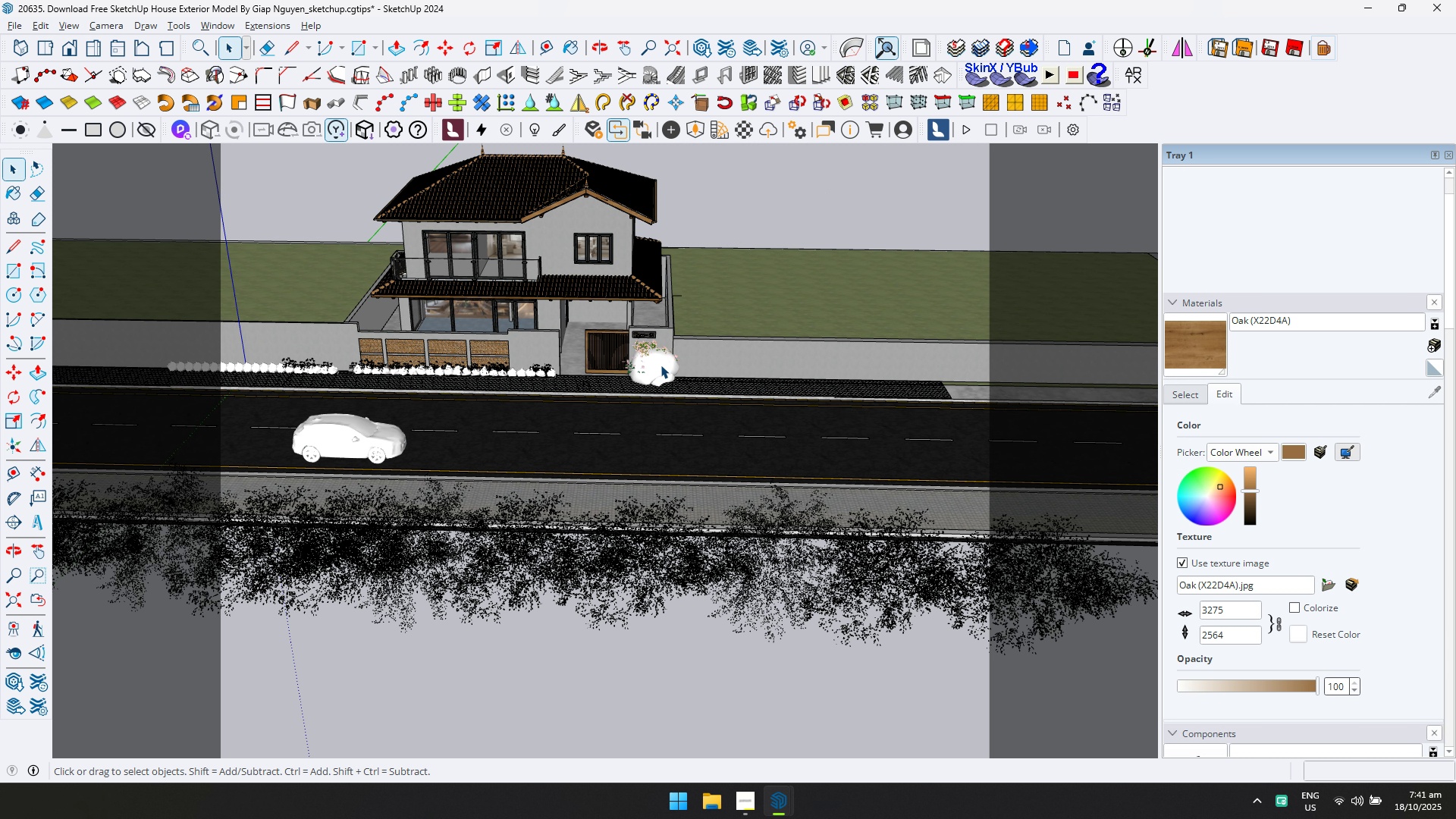 
triple_click([661, 365])
 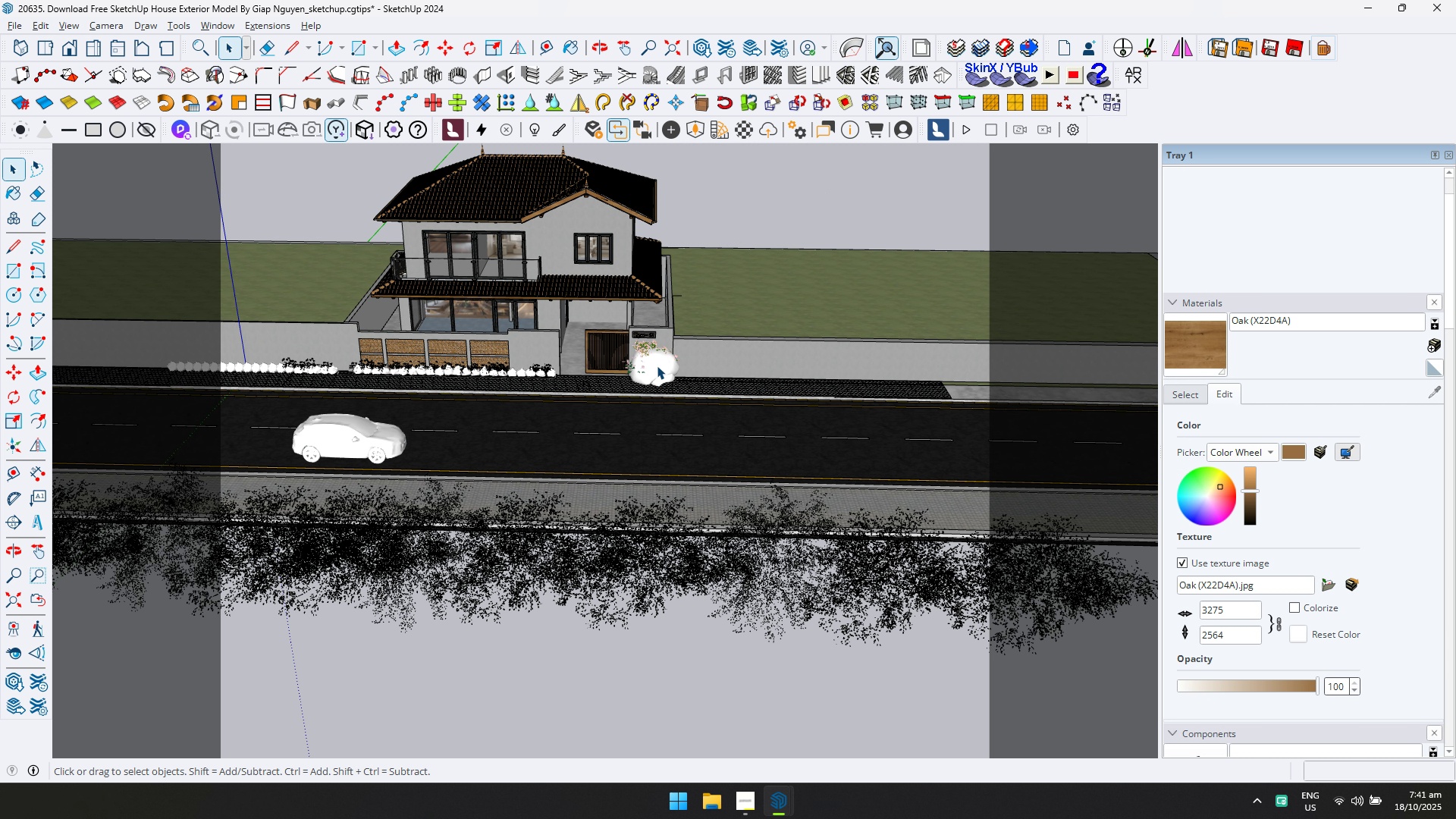 
key(Delete)
 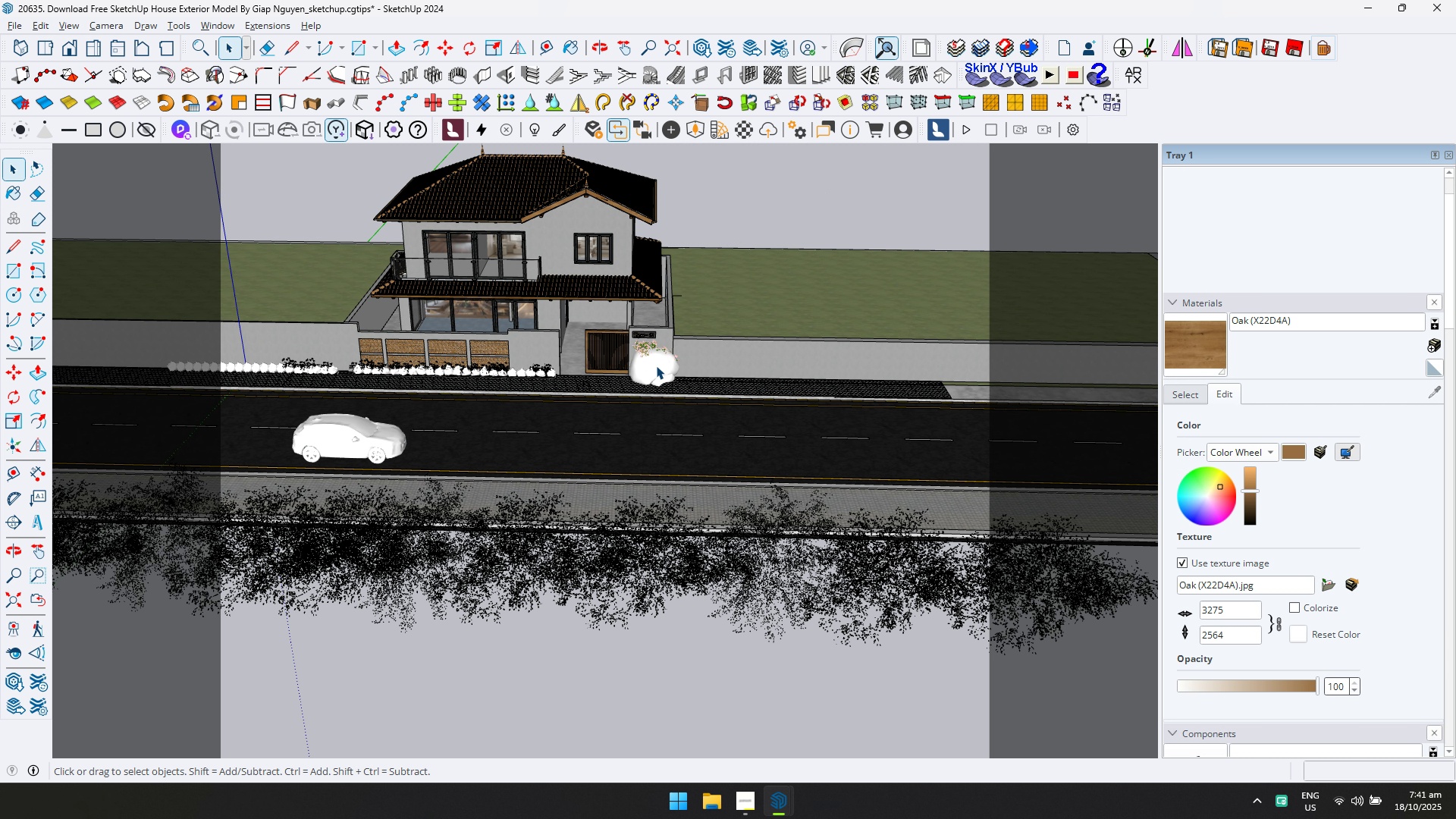 
key(N)
 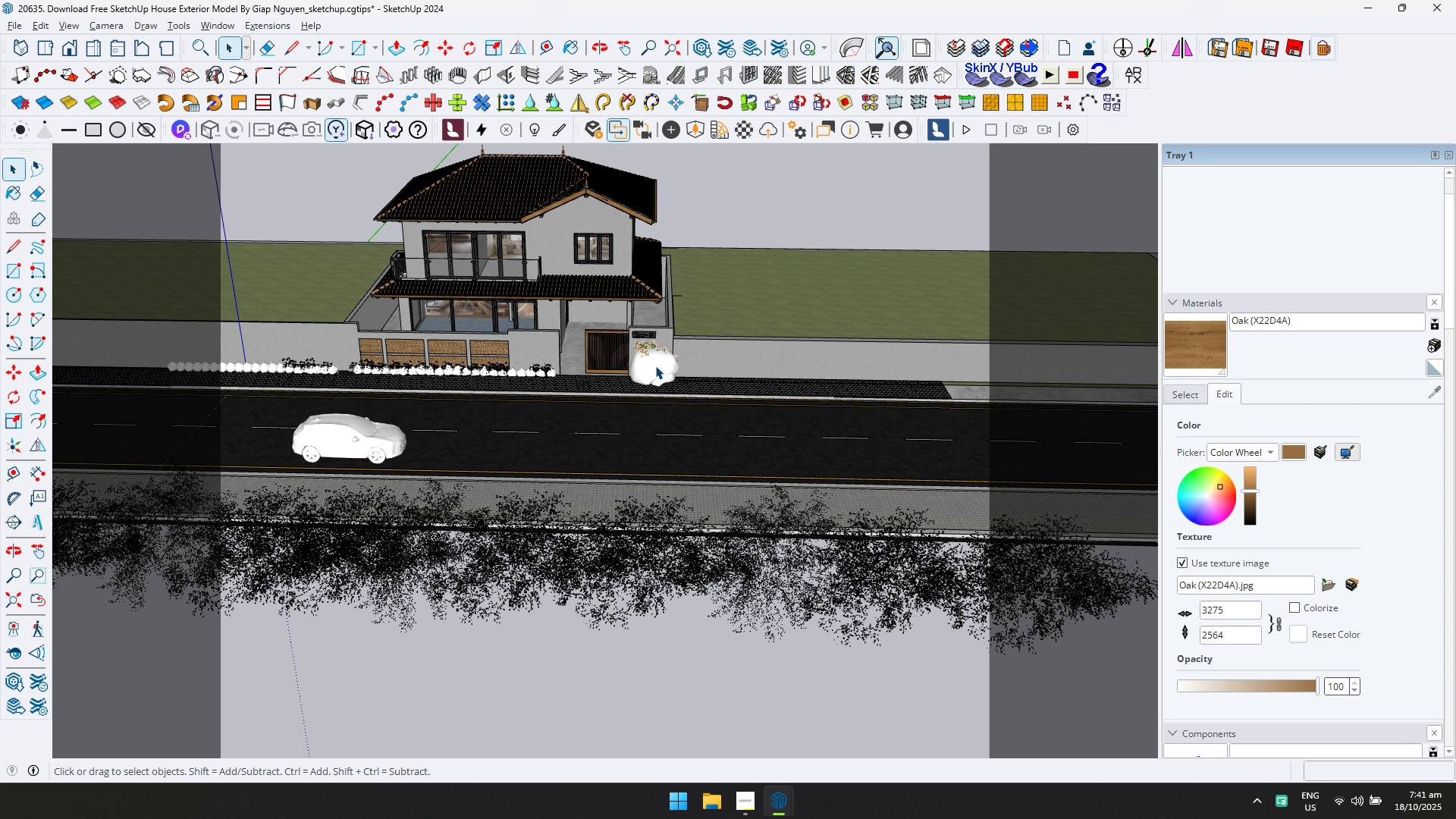 
scroll: coordinate [654, 362], scroll_direction: up, amount: 8.0
 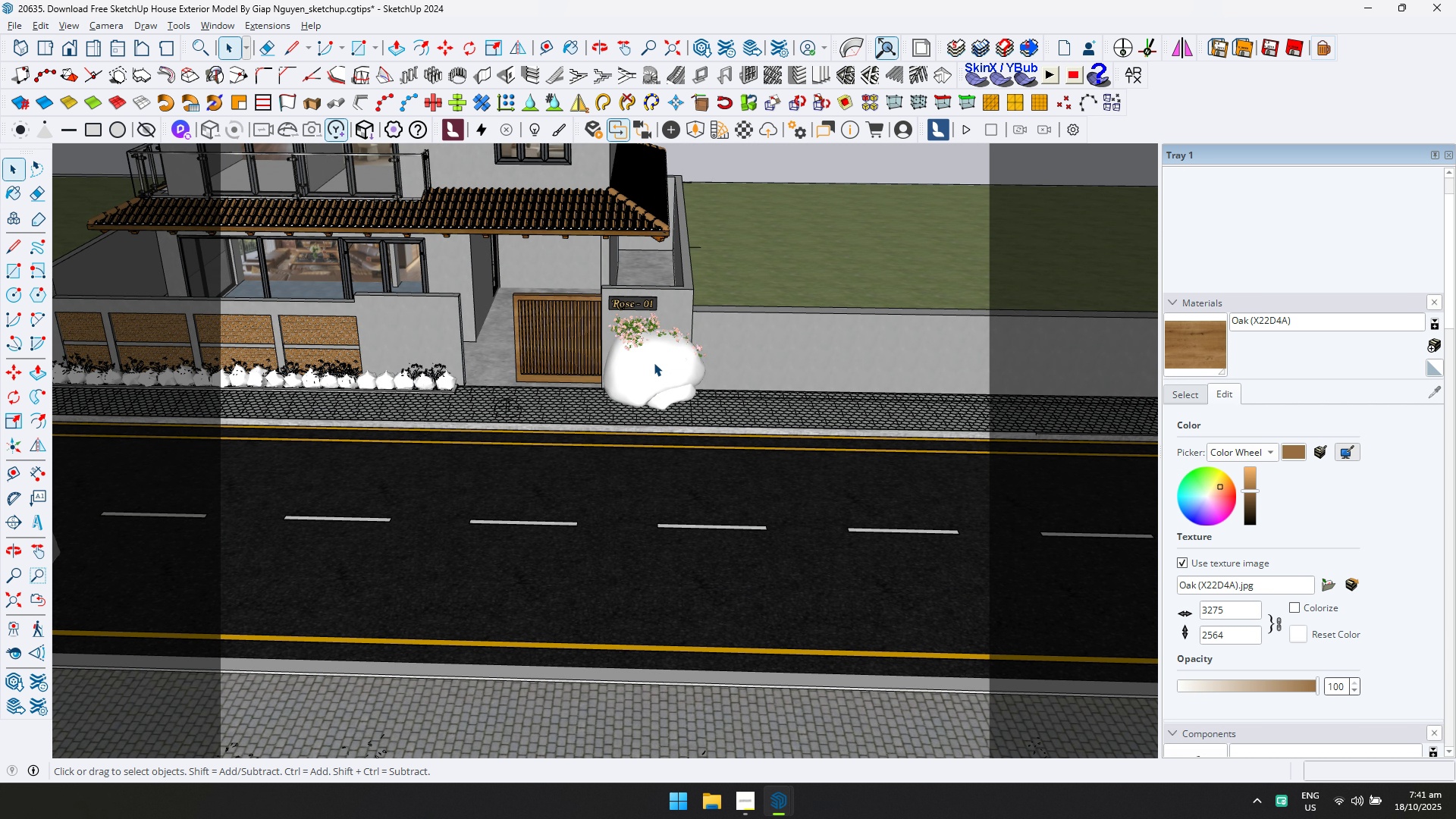 
left_click([654, 362])
 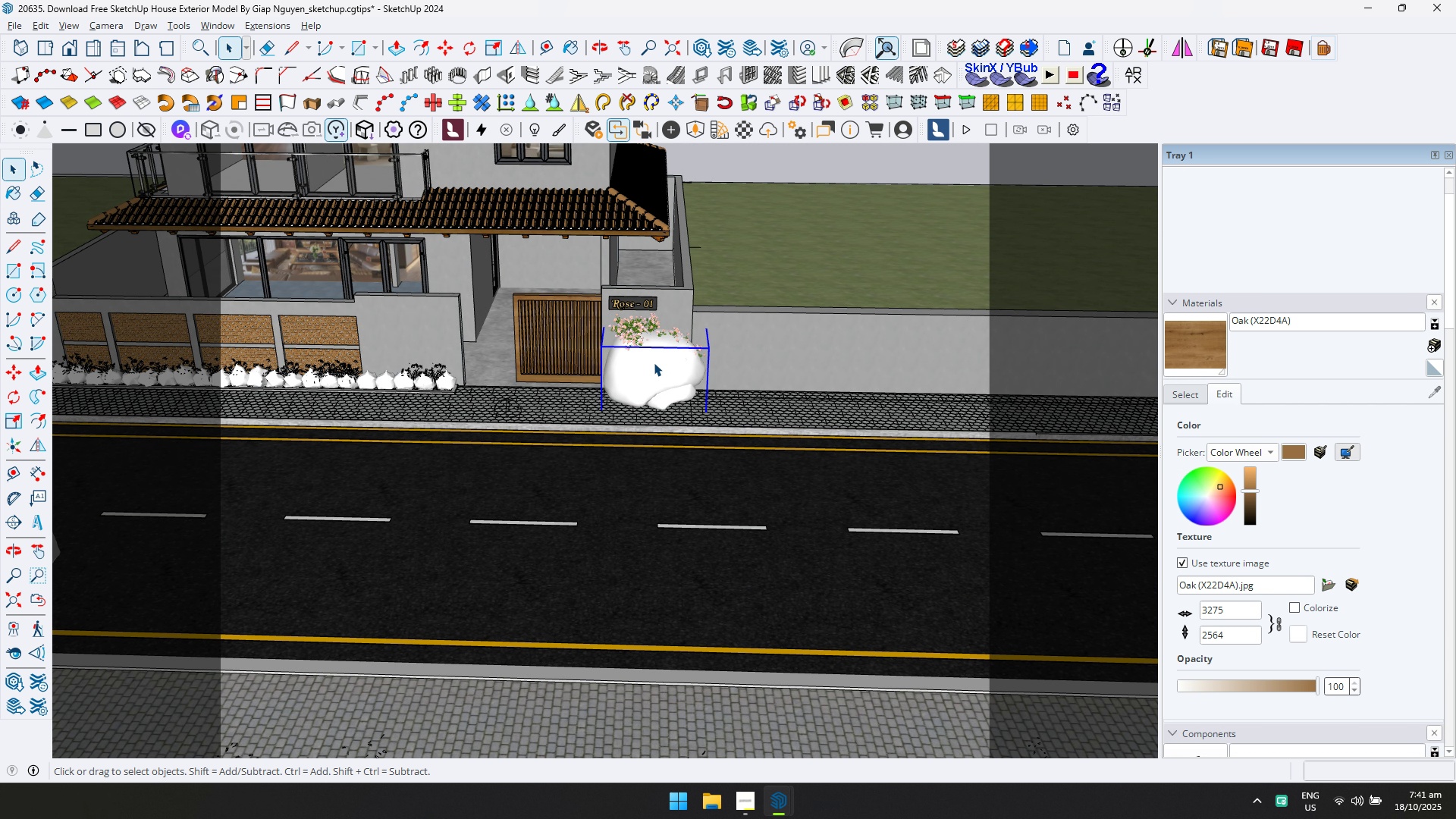 
key(Delete)
 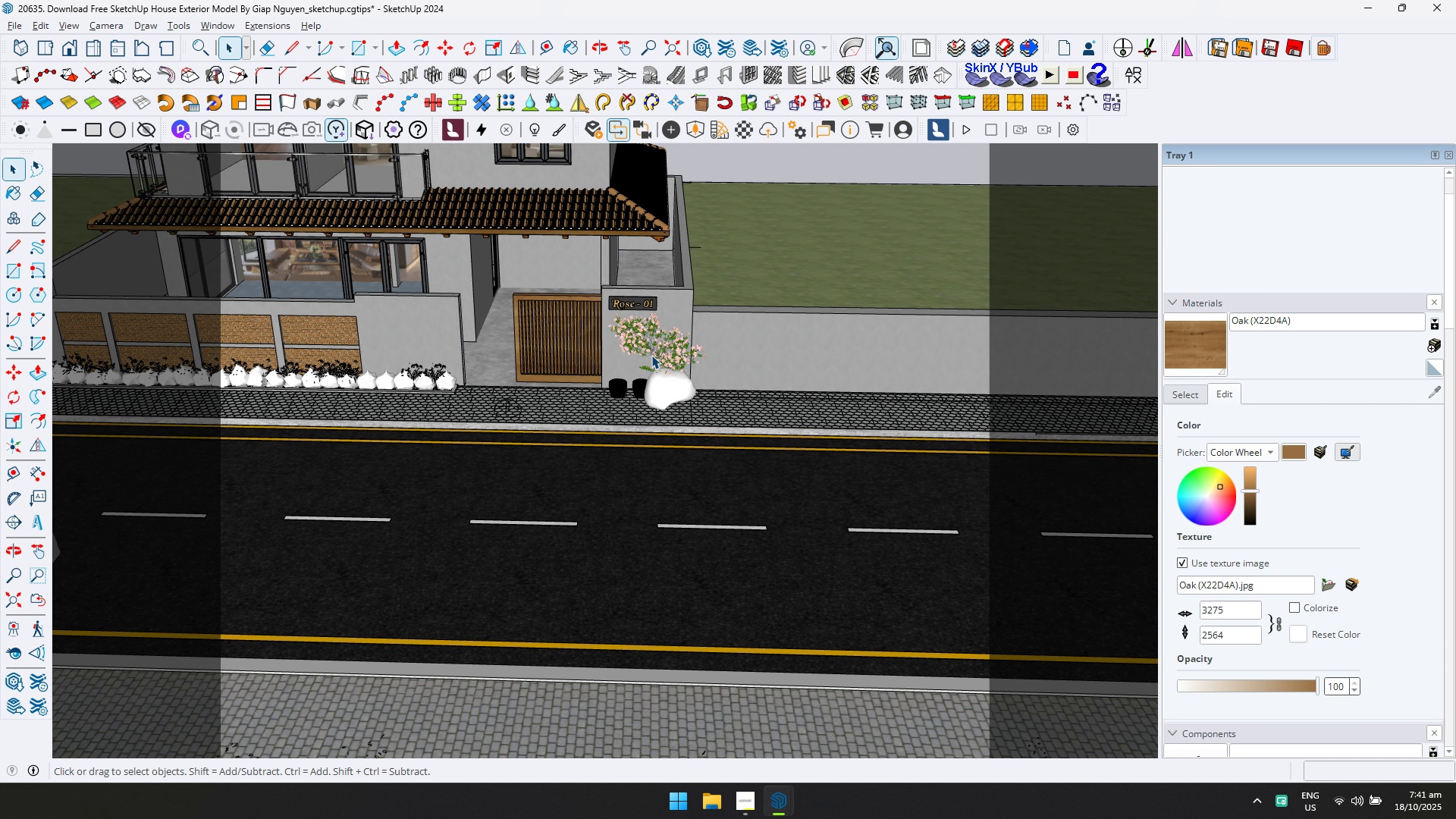 
key(N)
 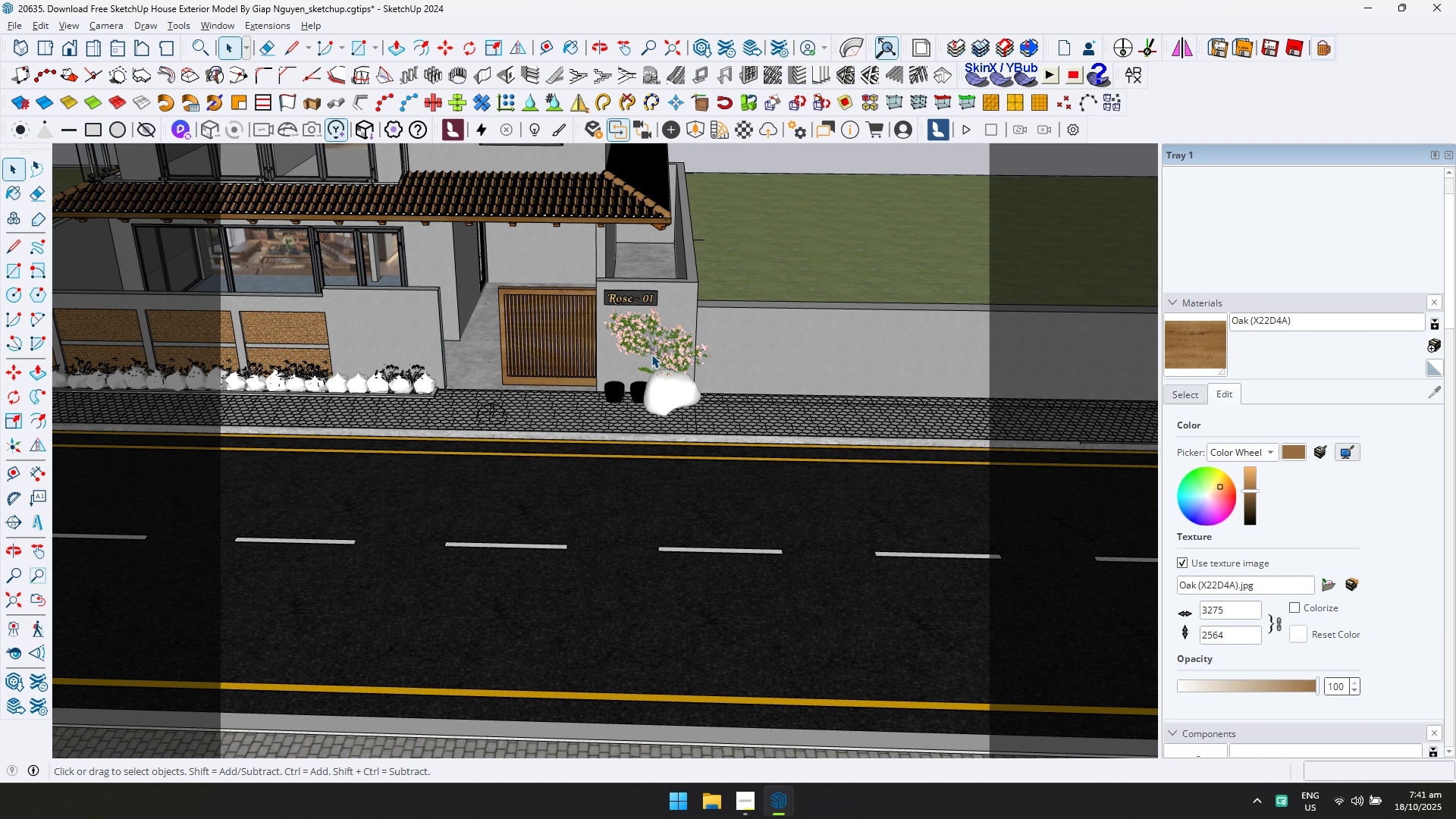 
scroll: coordinate [651, 354], scroll_direction: up, amount: 5.0
 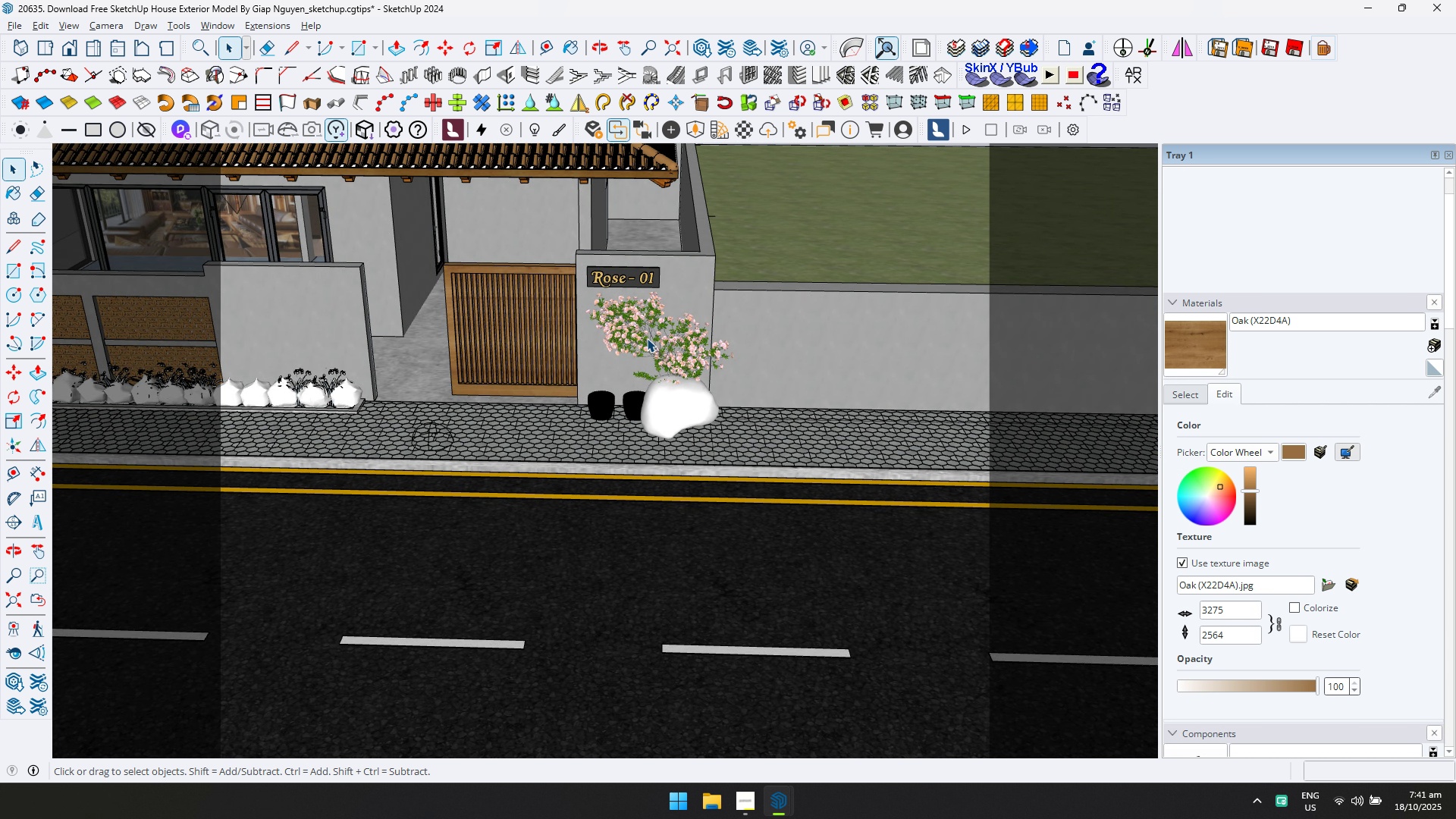 
left_click([647, 338])
 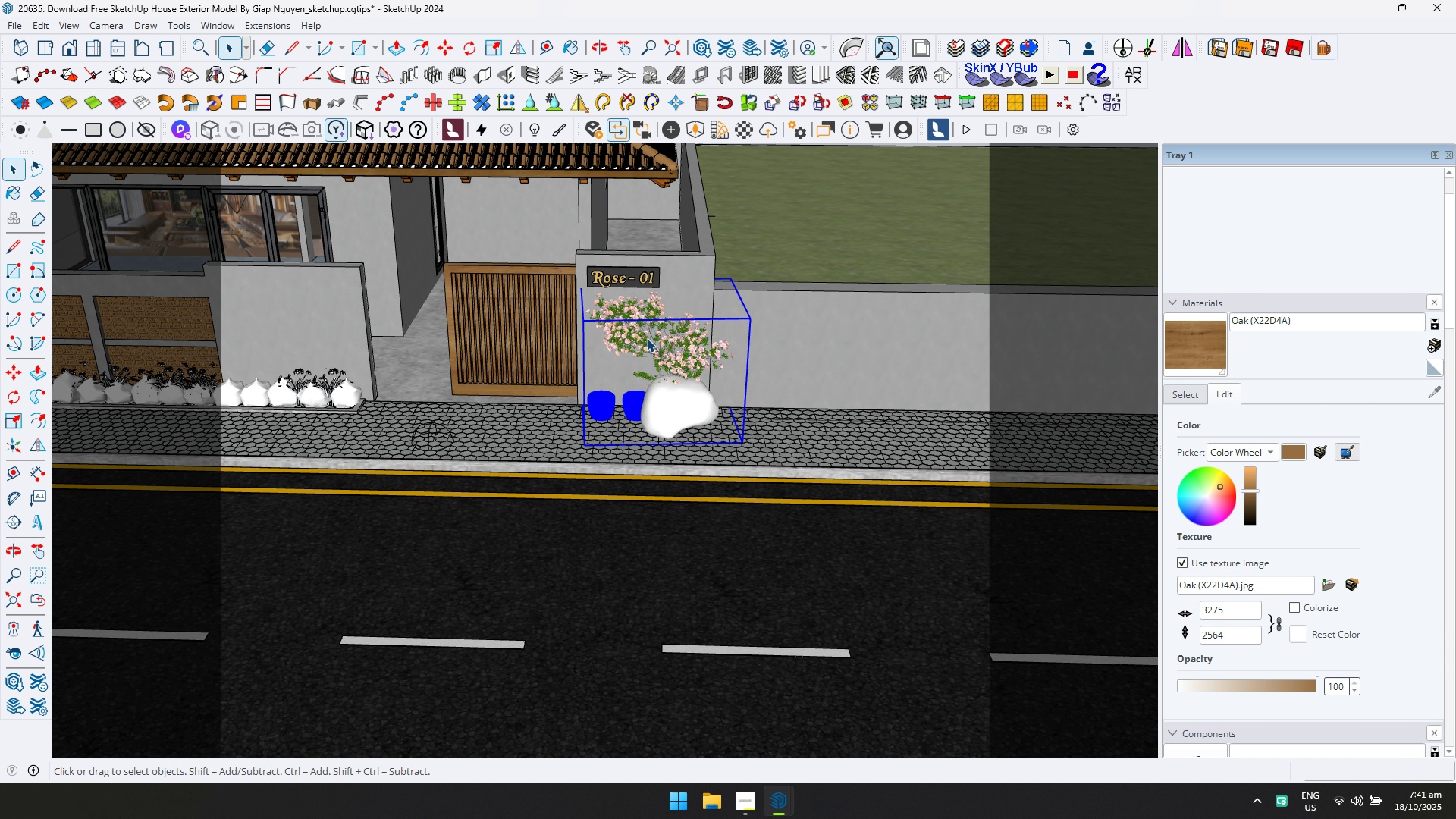 
key(Delete)
 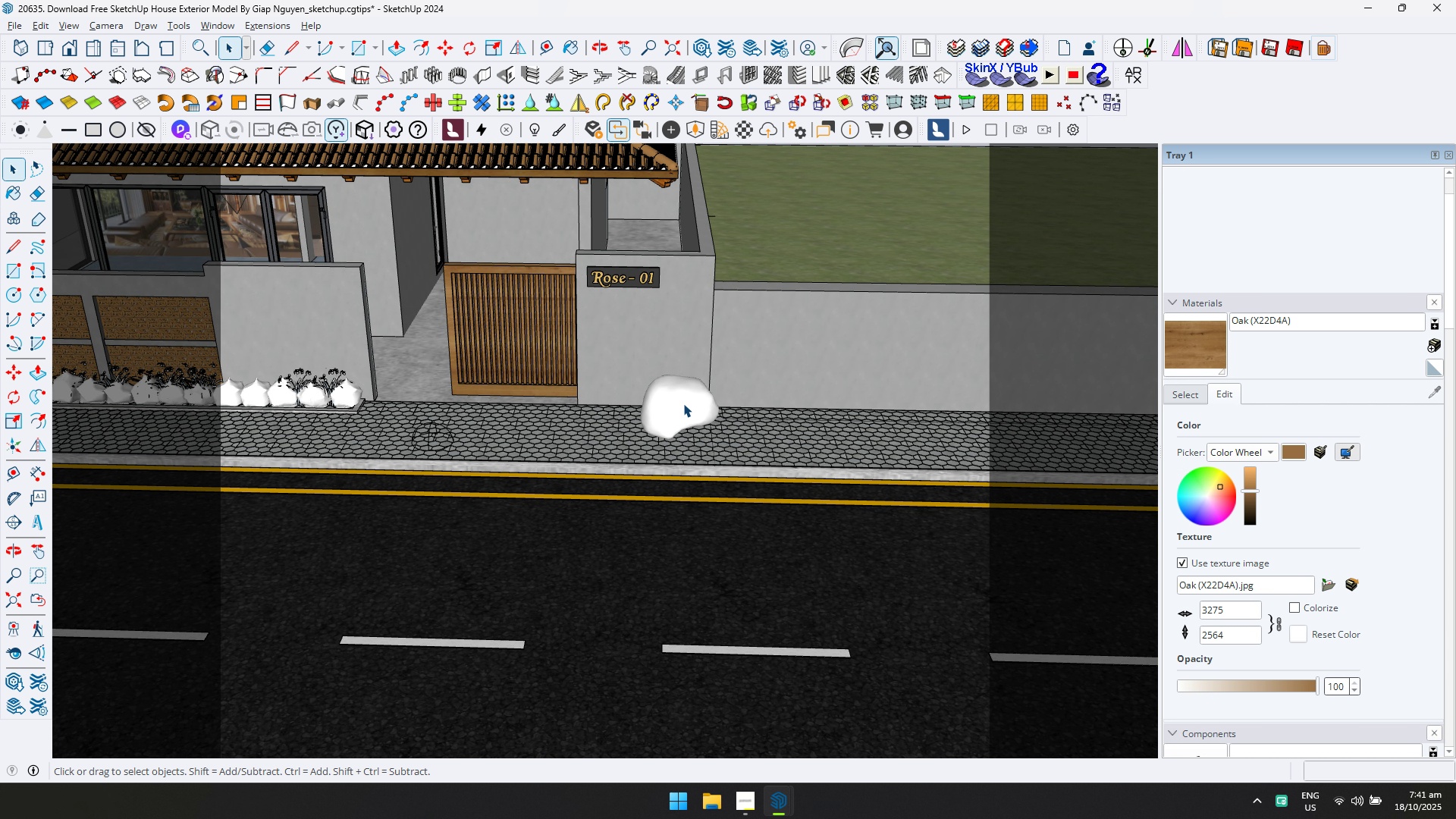 
left_click([683, 403])
 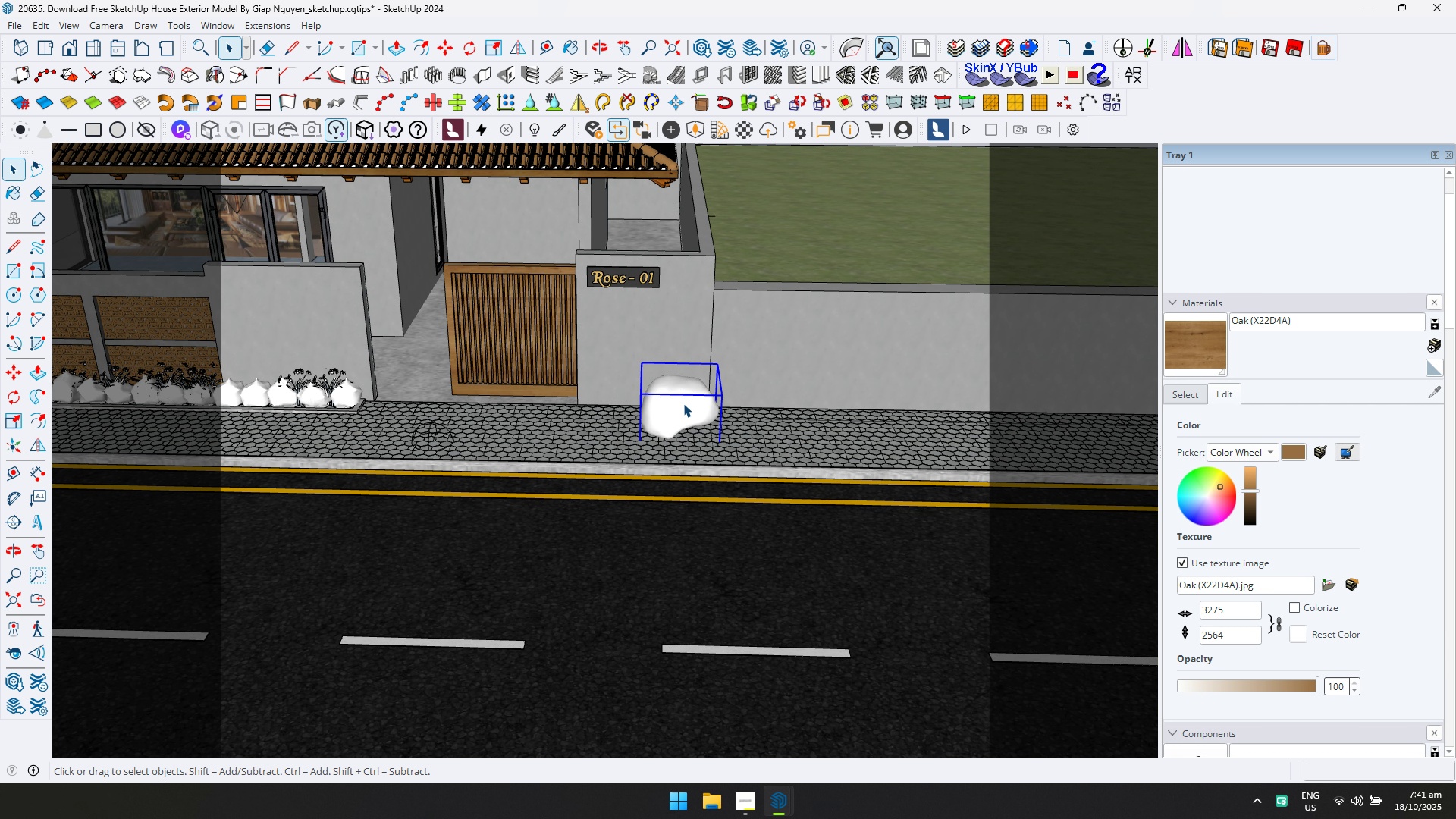 
key(Delete)
 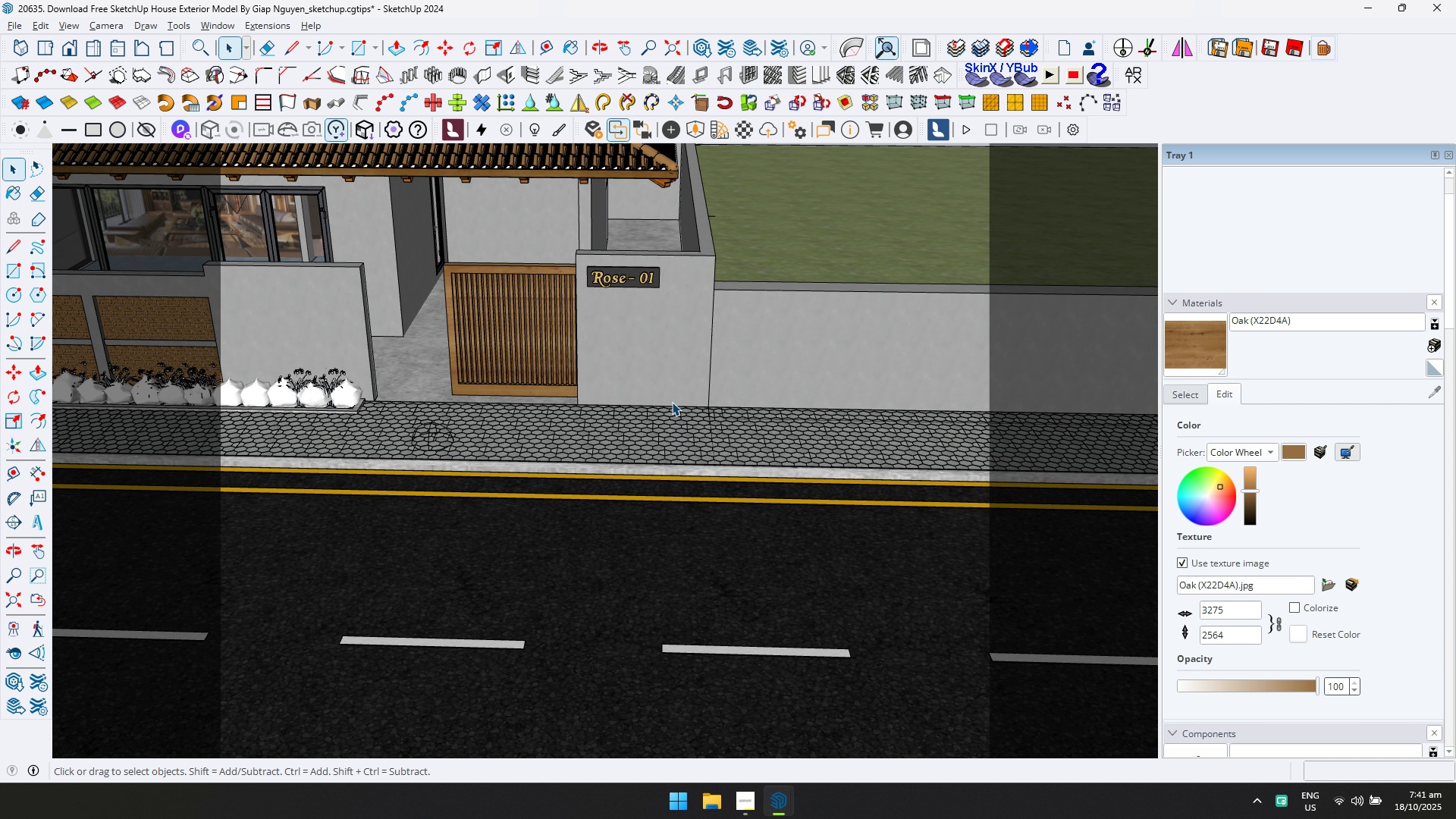 
scroll: coordinate [501, 397], scroll_direction: down, amount: 1.0
 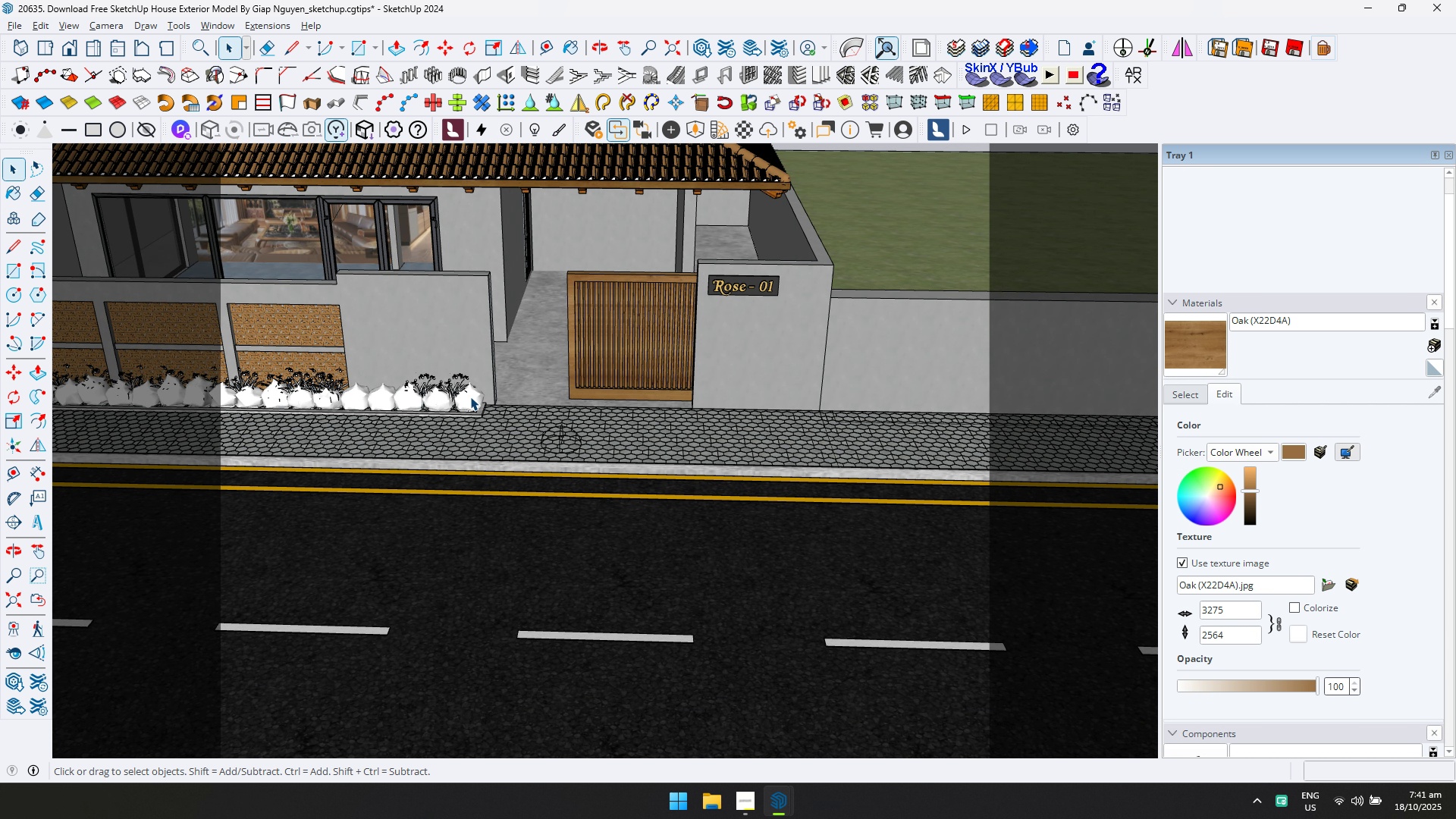 
left_click([470, 397])
 